 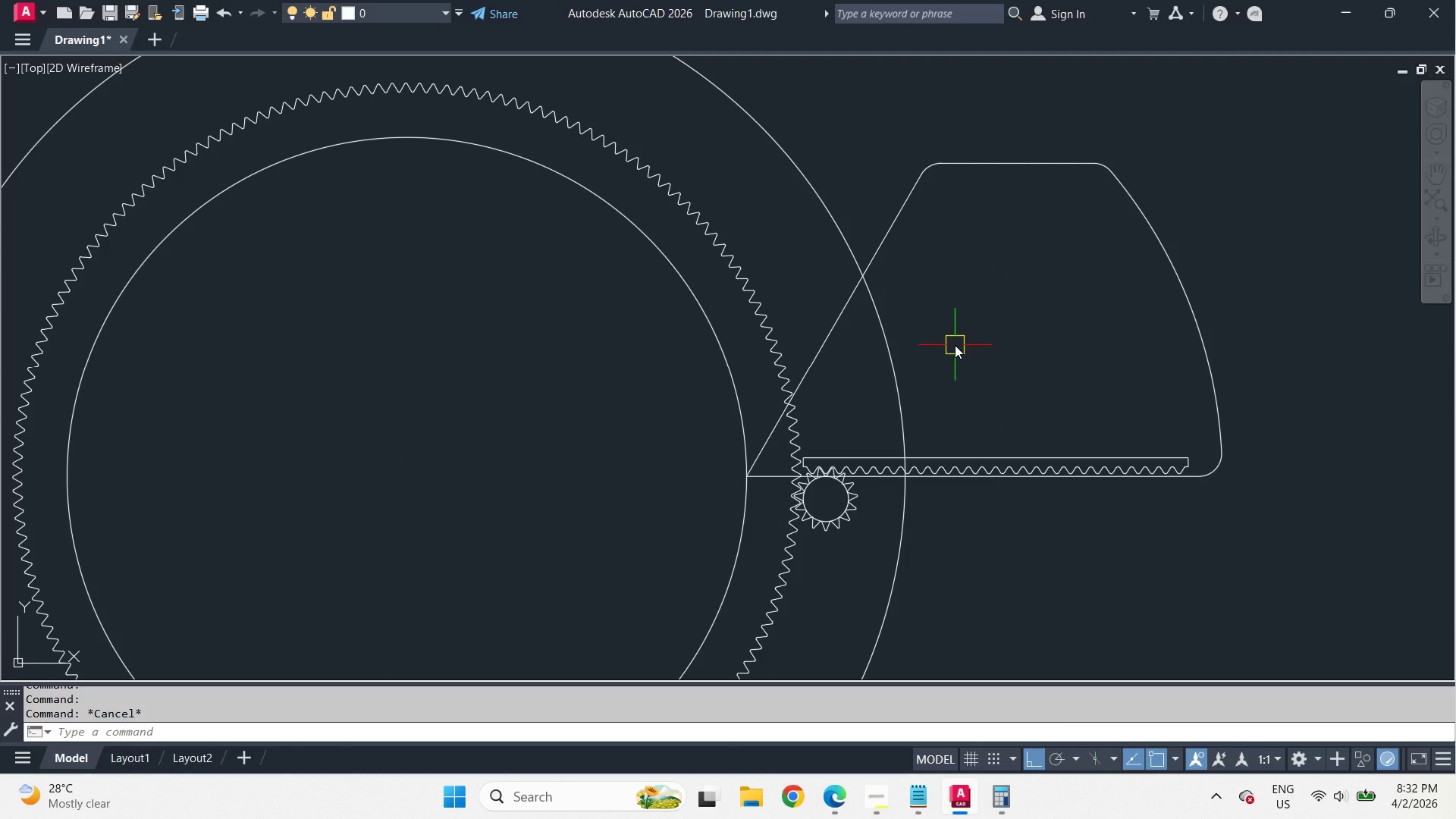 
scroll: coordinate [955, 343], scroll_direction: down, amount: 1.0
 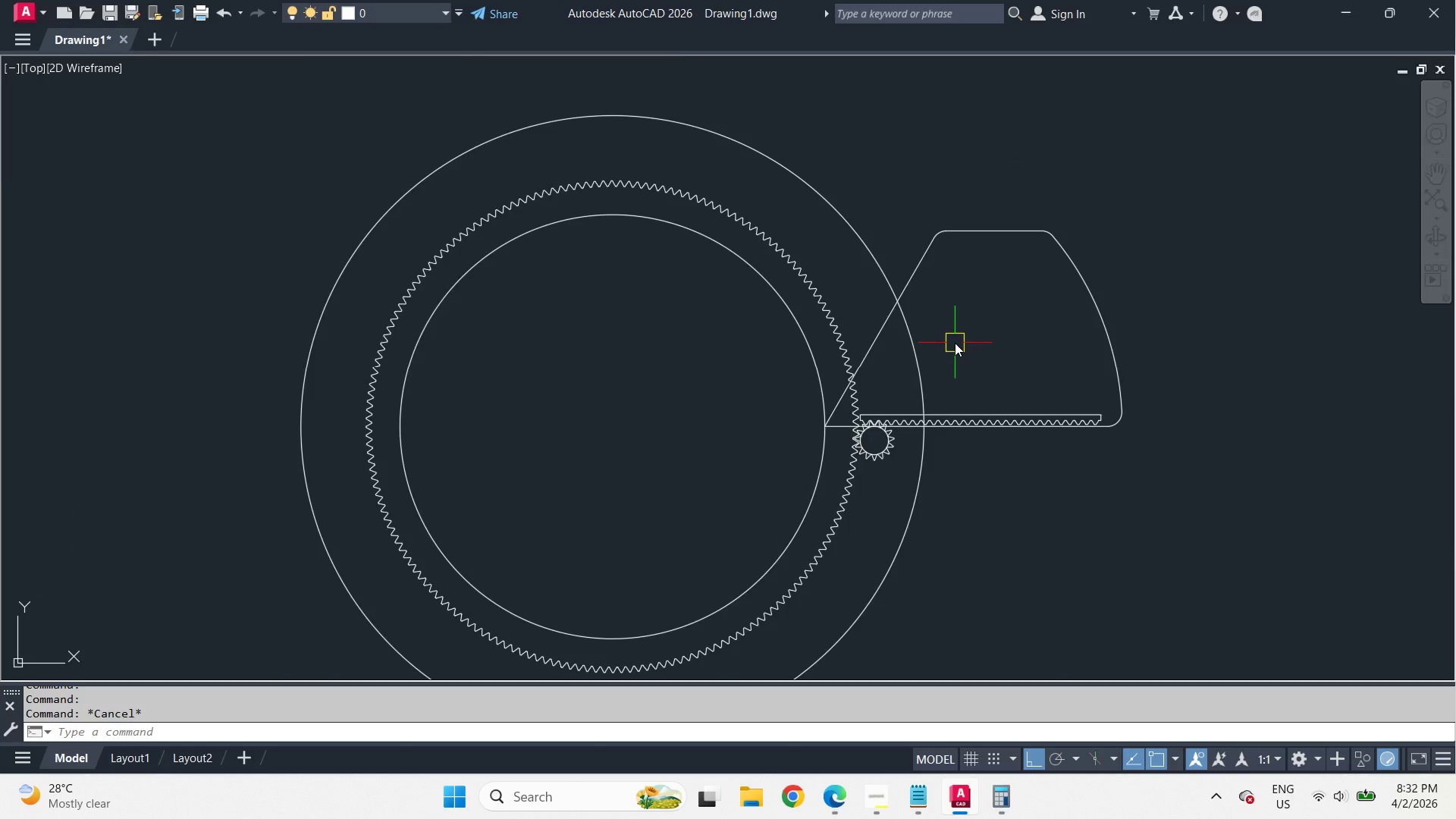 
scroll: coordinate [955, 343], scroll_direction: up, amount: 1.0
 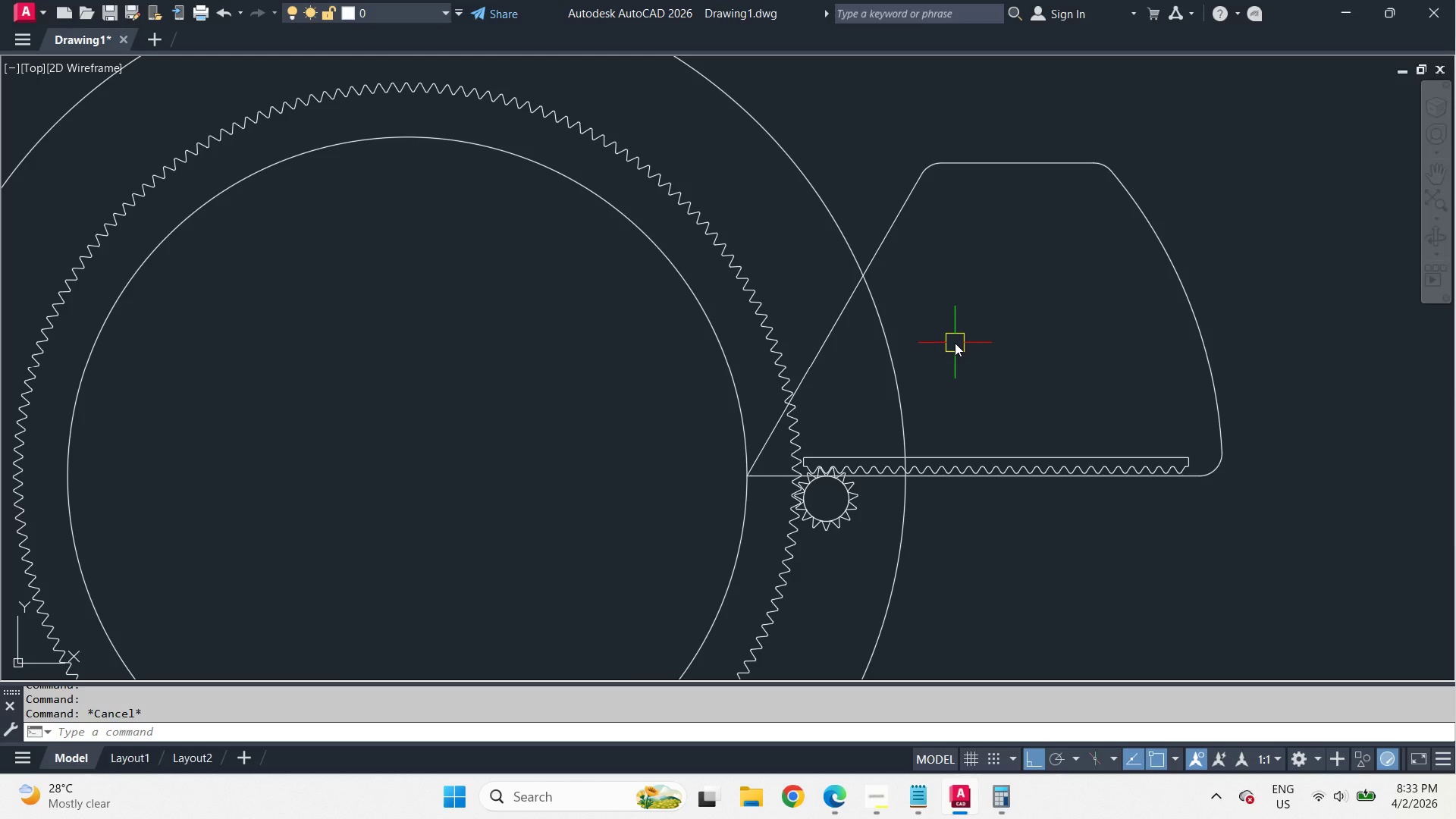 
wait(20.68)
 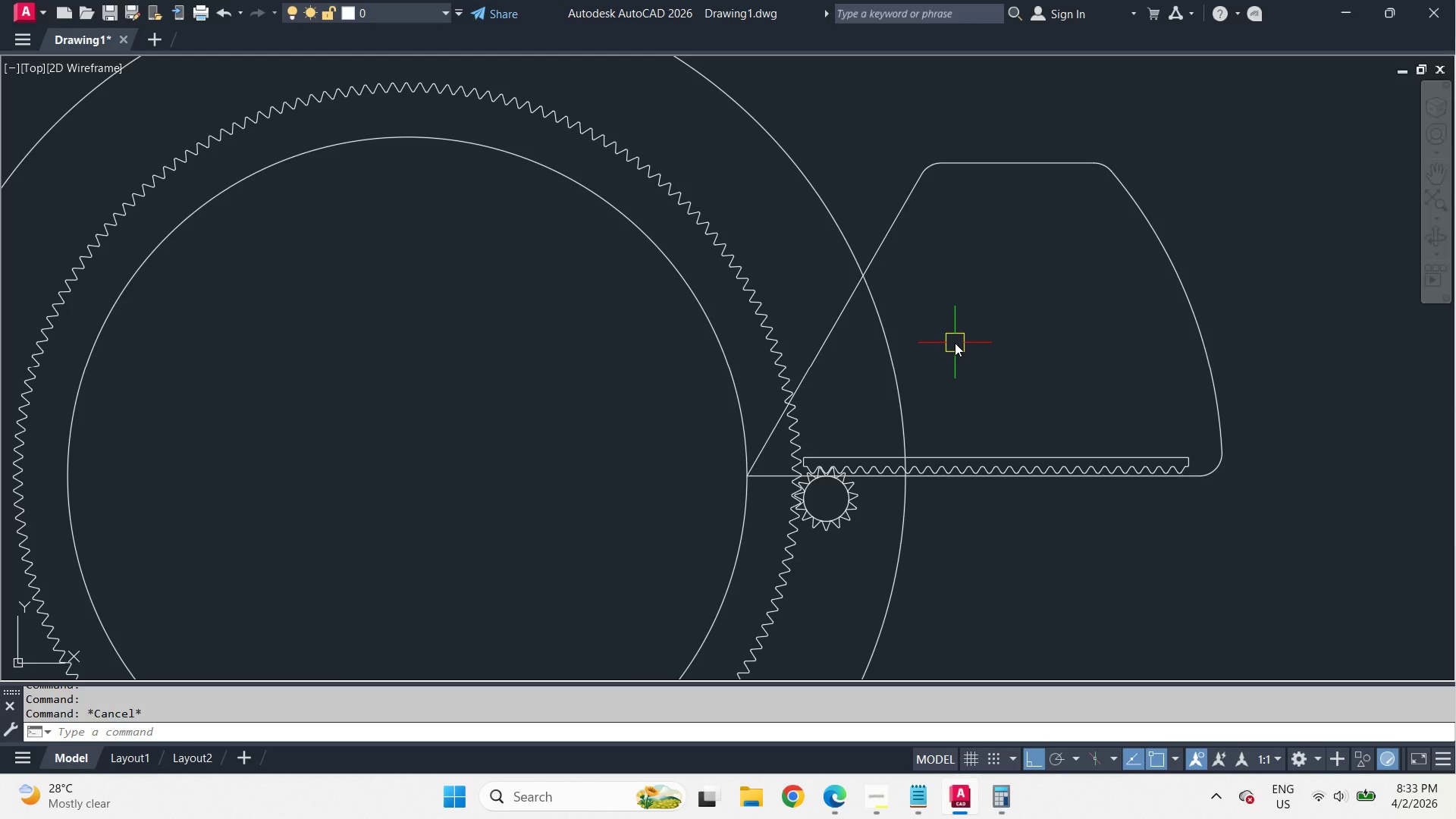 
mouse_move([763, 224])
 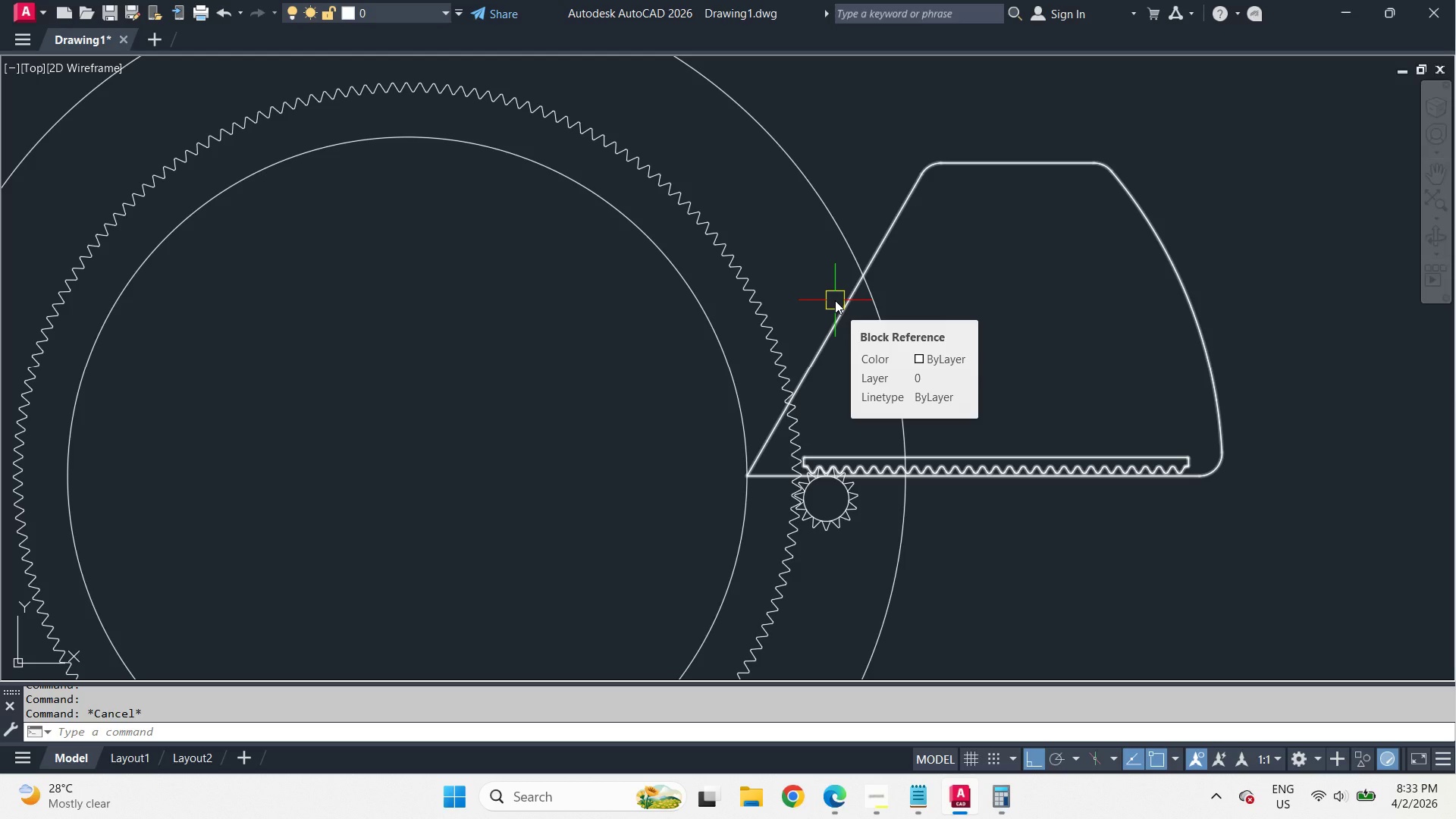 
wait(6.35)
 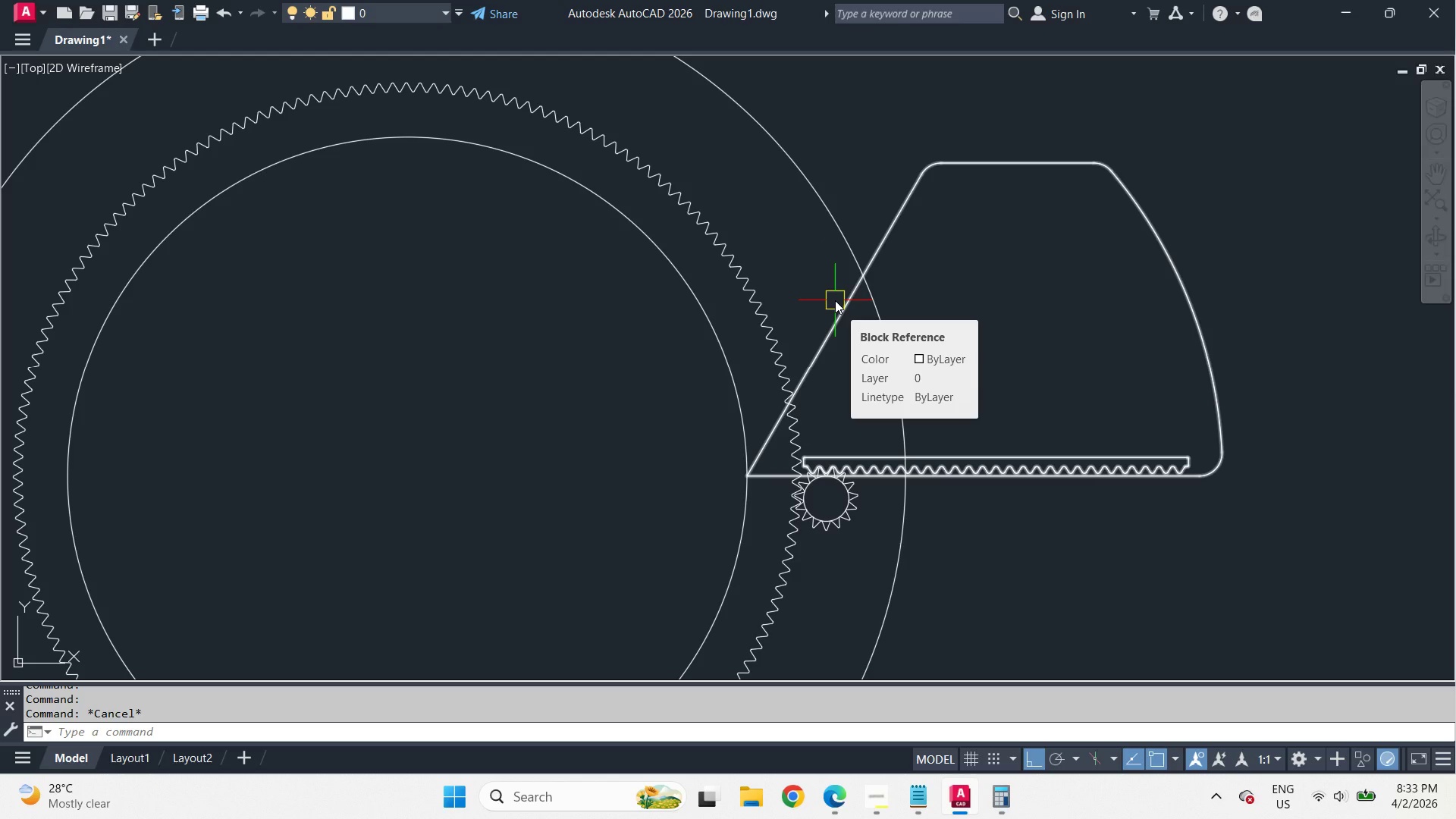 
left_click([835, 300])
 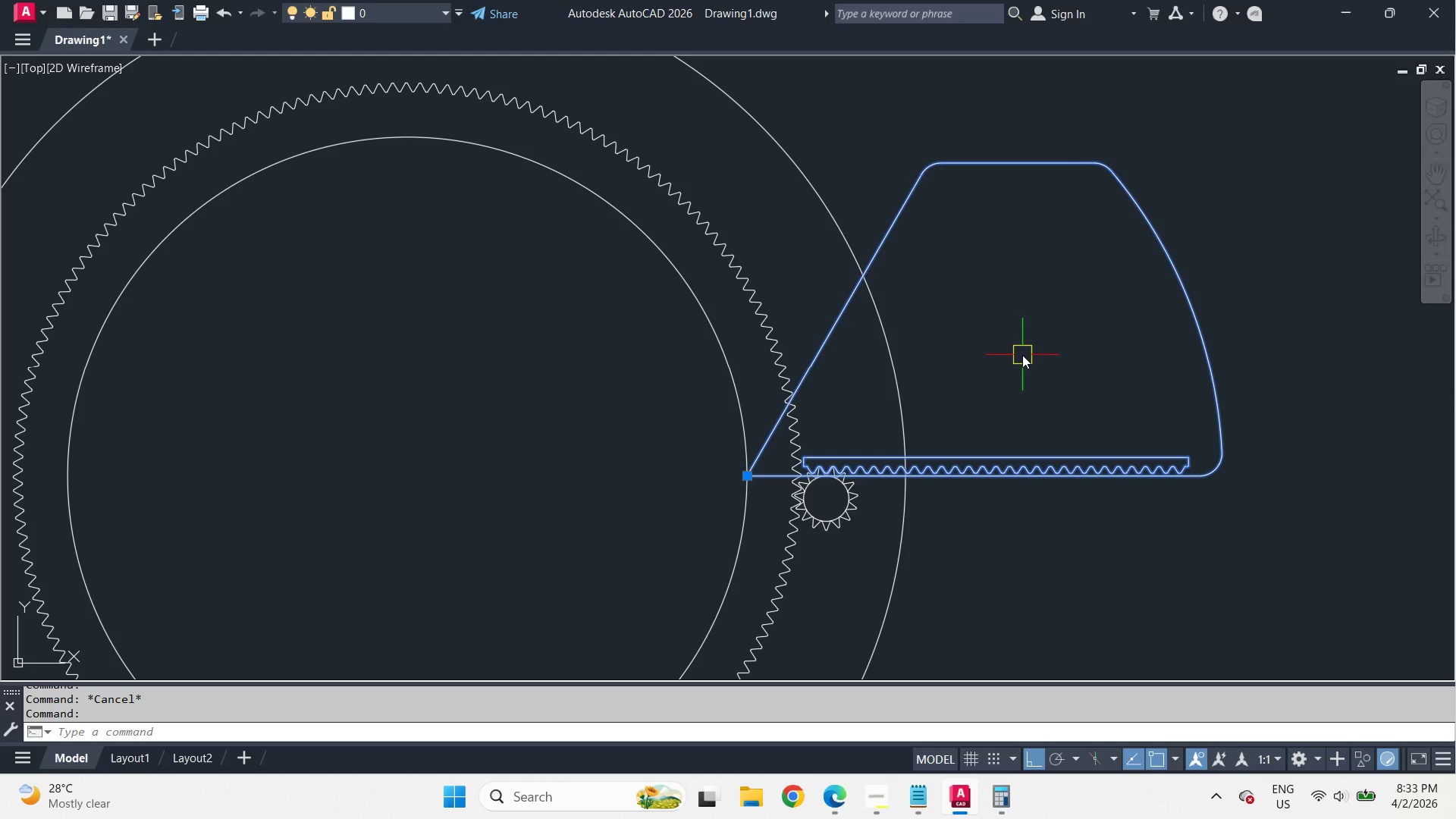 
key(M)
 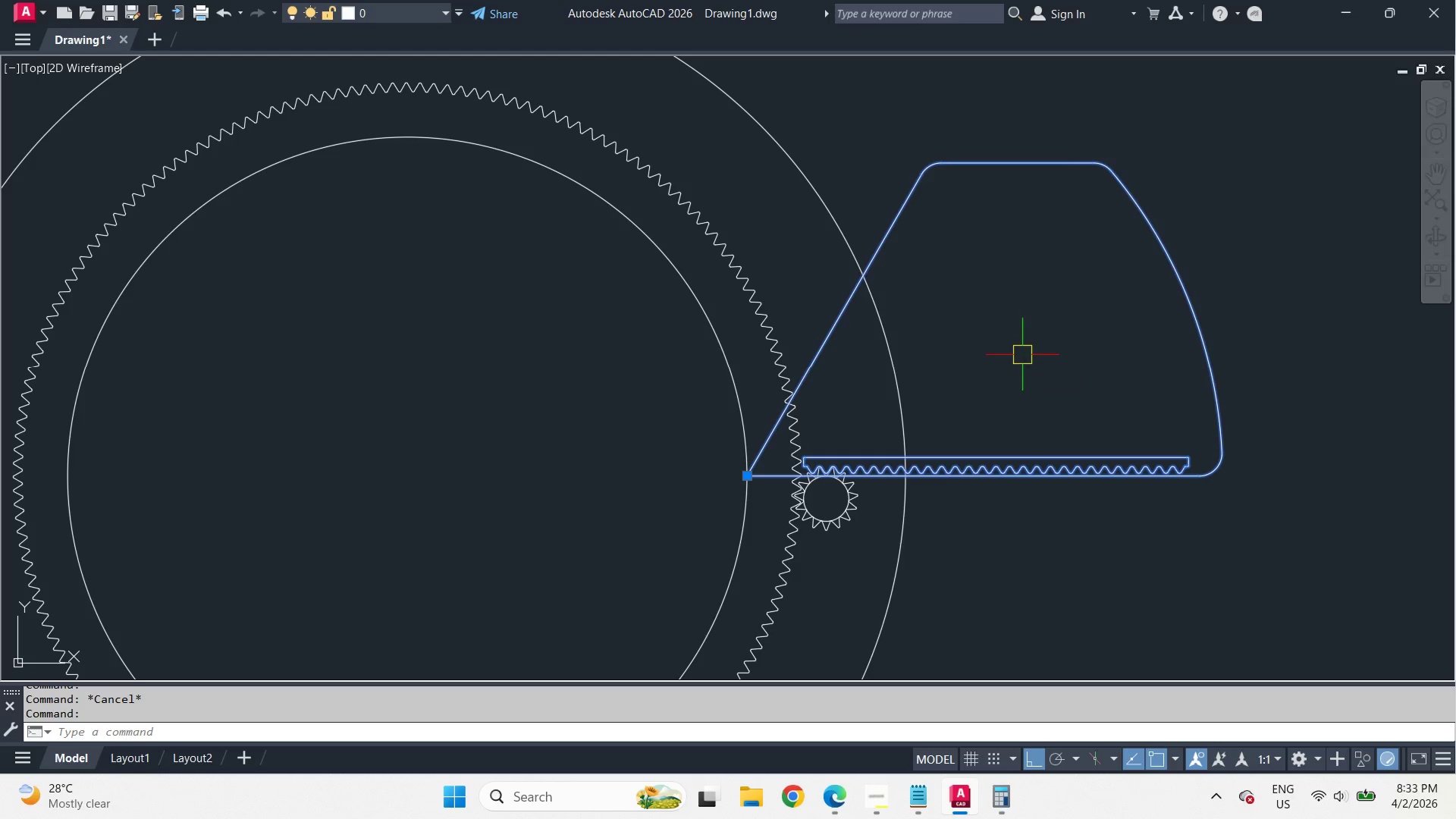 
key(Space)
 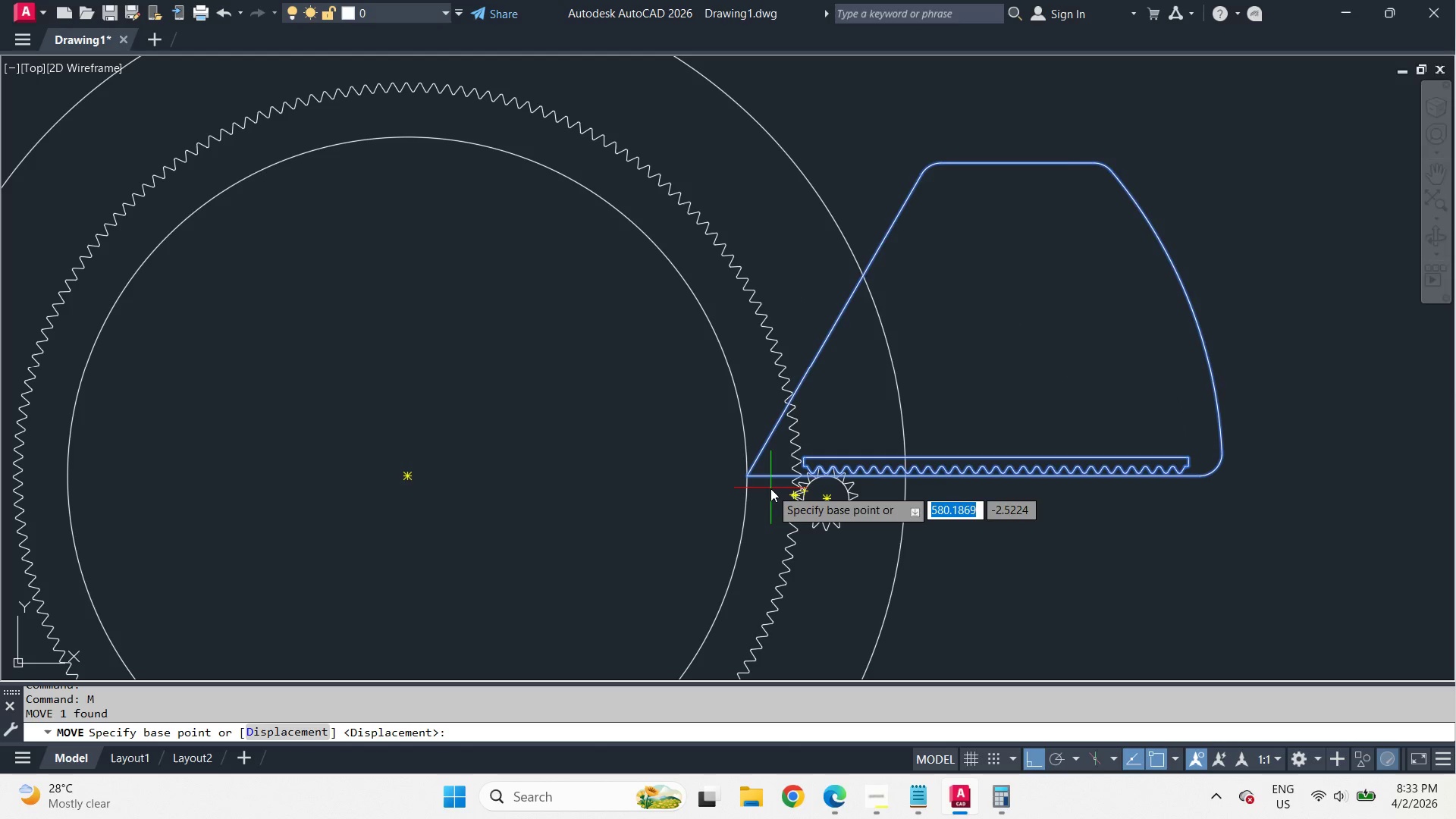 
key(Escape)
 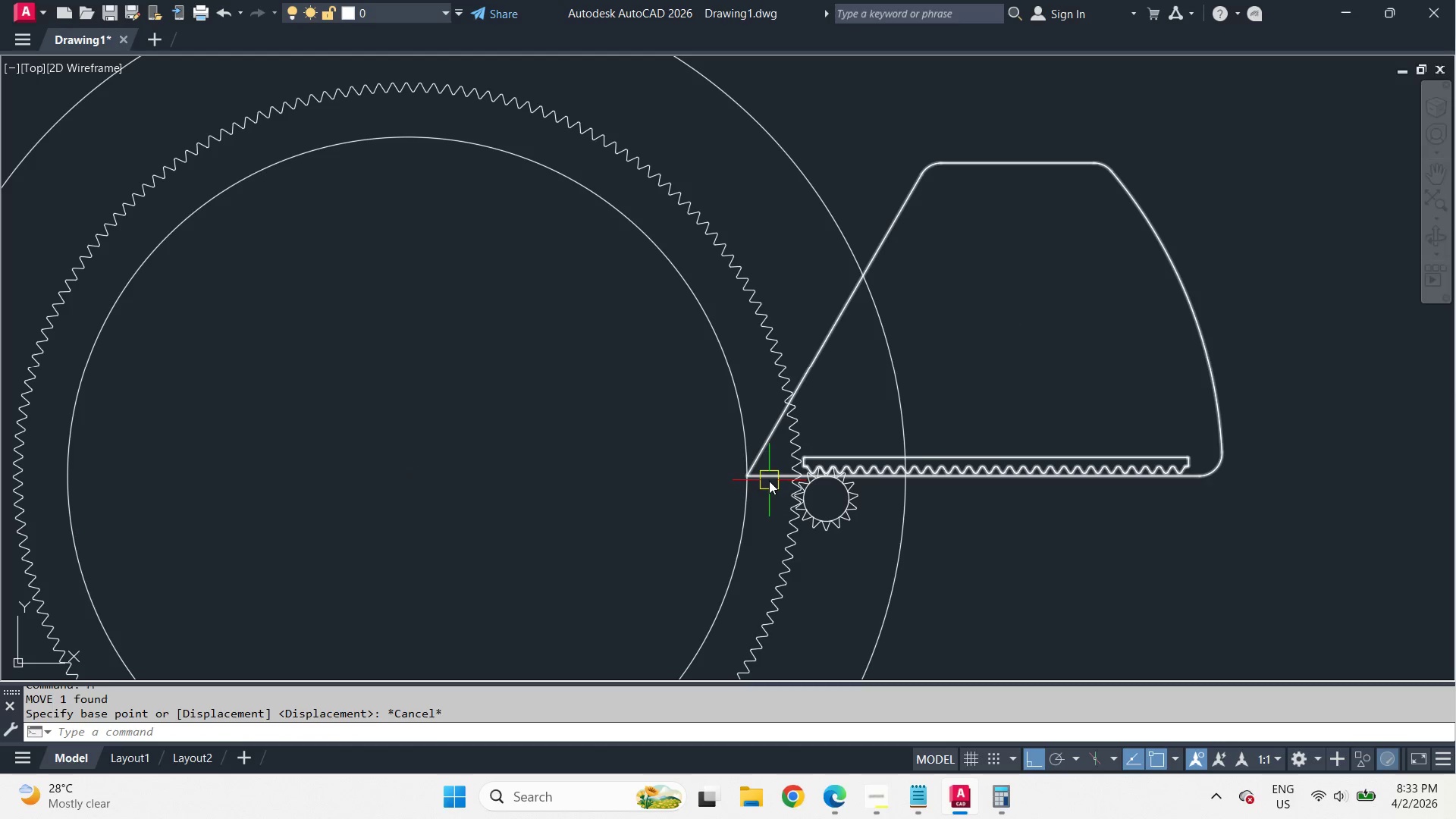 
left_click([769, 480])
 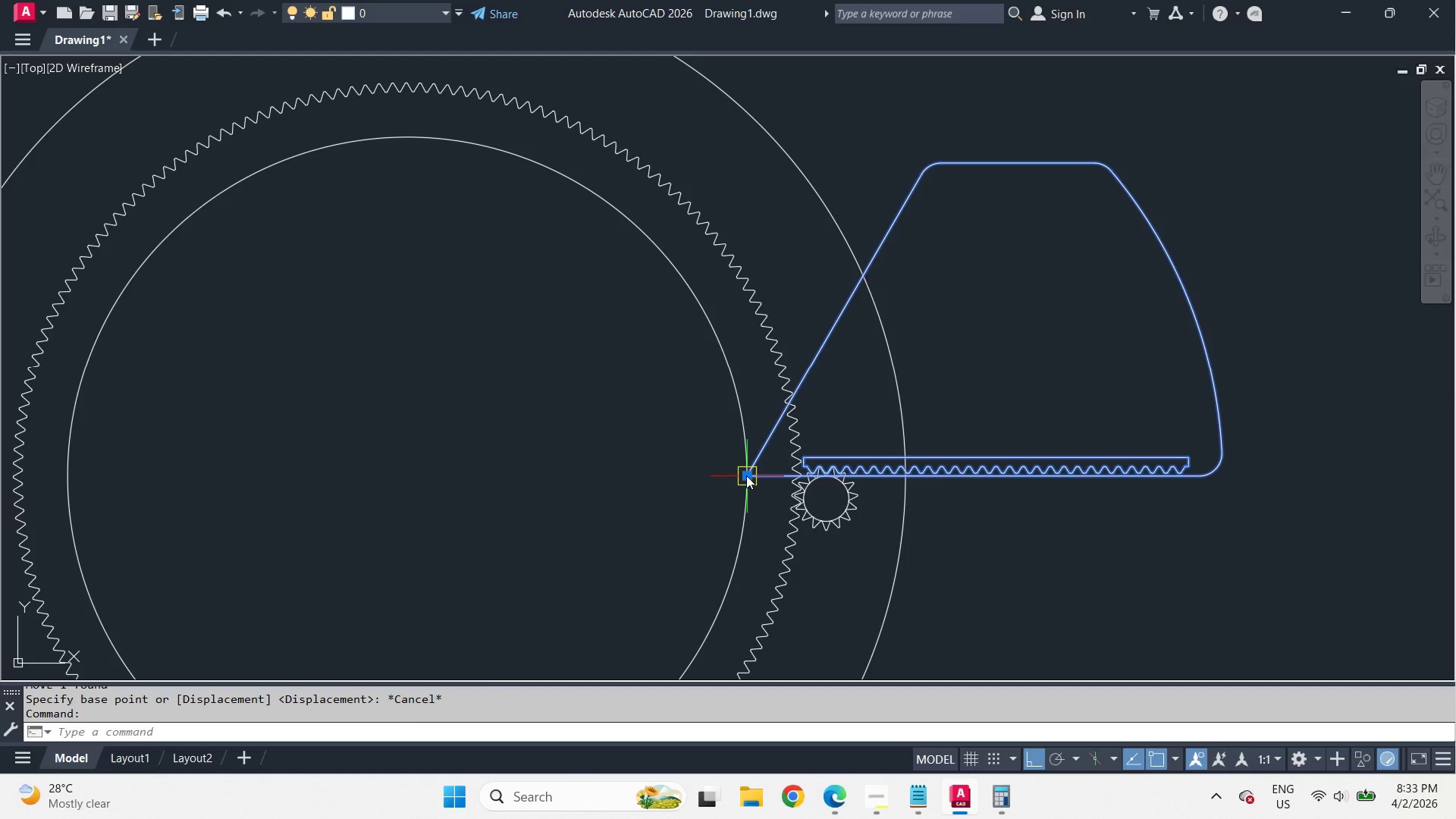 
left_click_drag(start_coordinate=[746, 475], to_coordinate=[747, 480])
 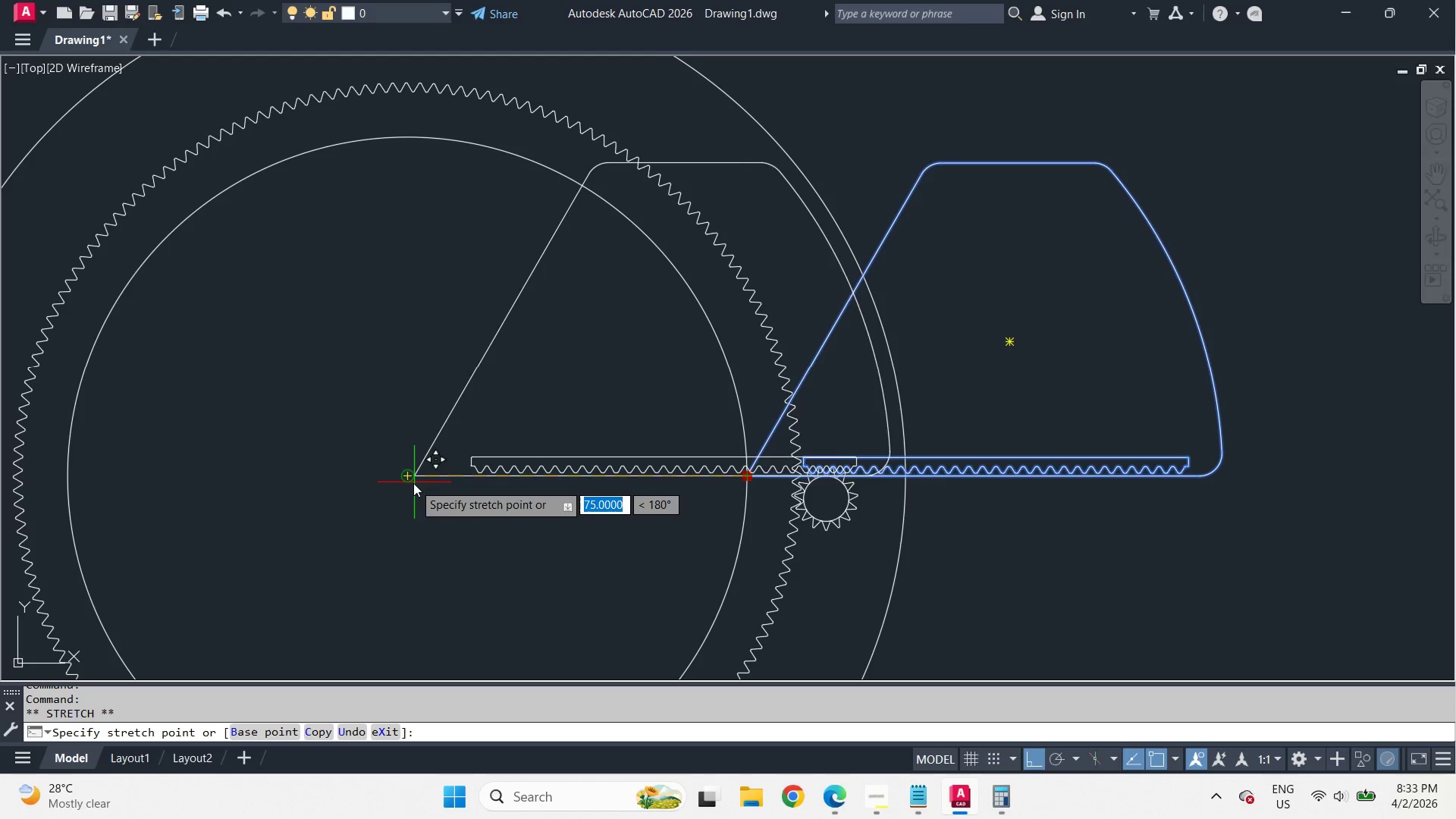 
left_click([411, 479])
 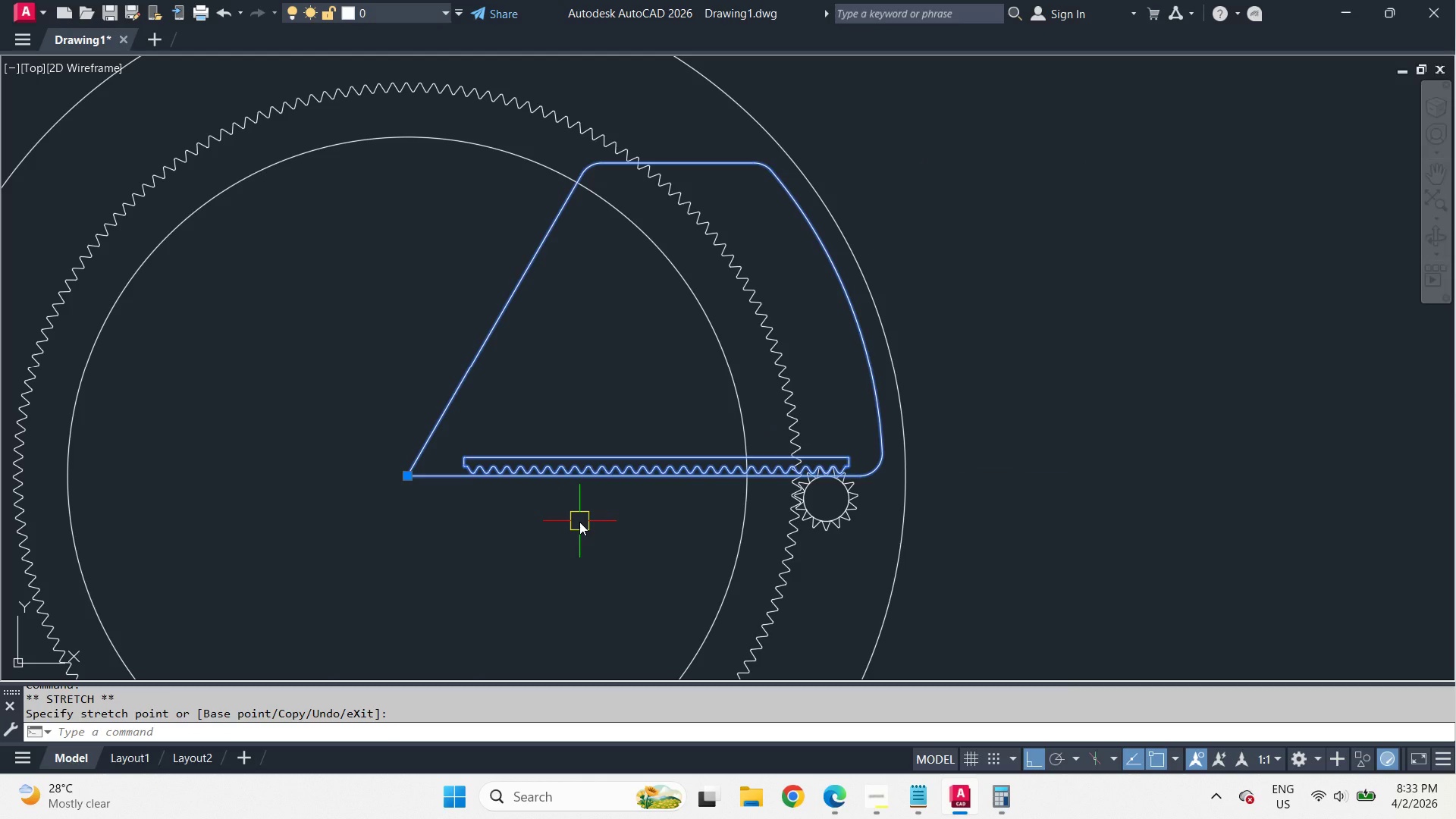 
key(Escape)
 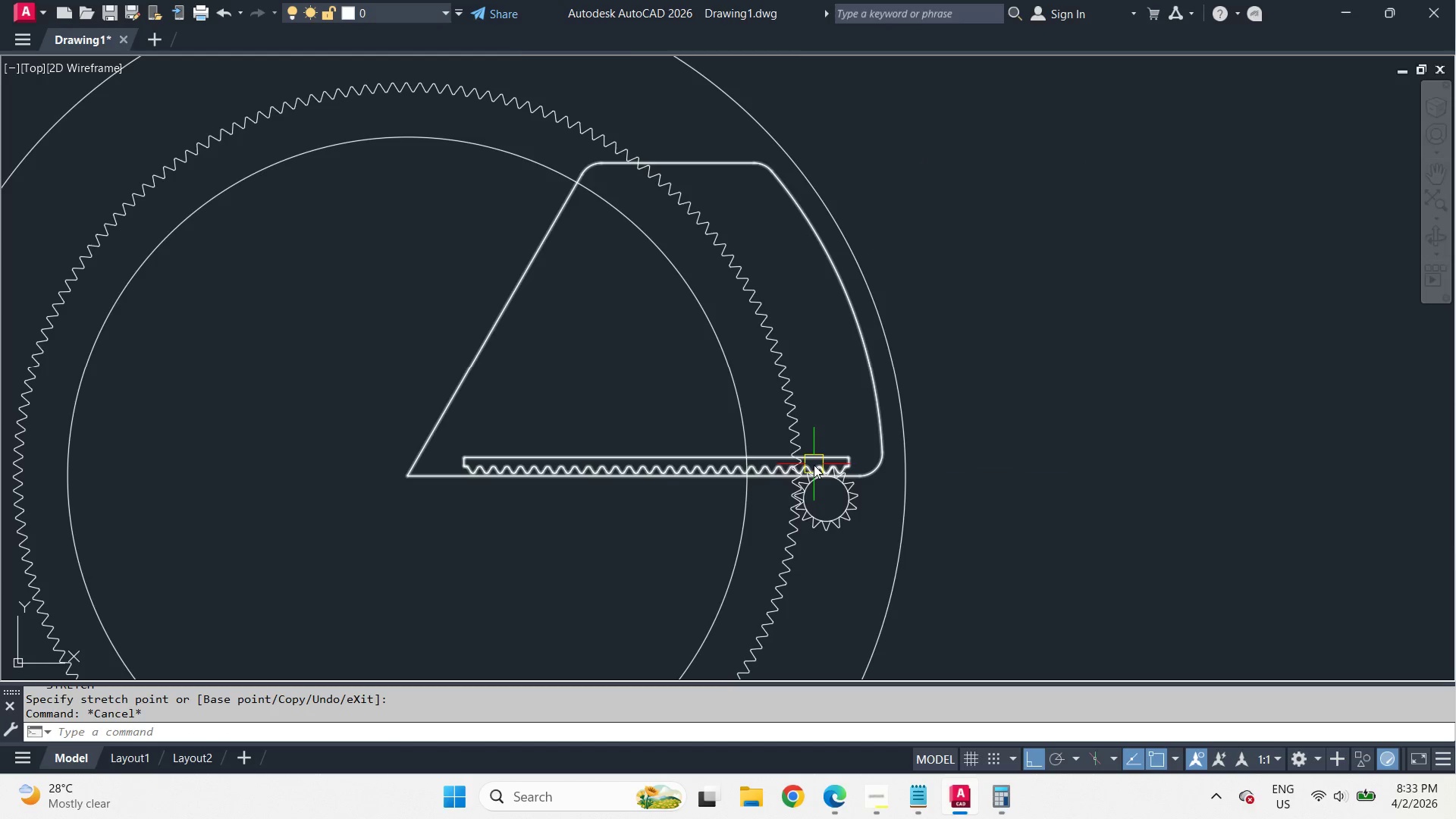 
scroll: coordinate [902, 372], scroll_direction: none, amount: 0.0
 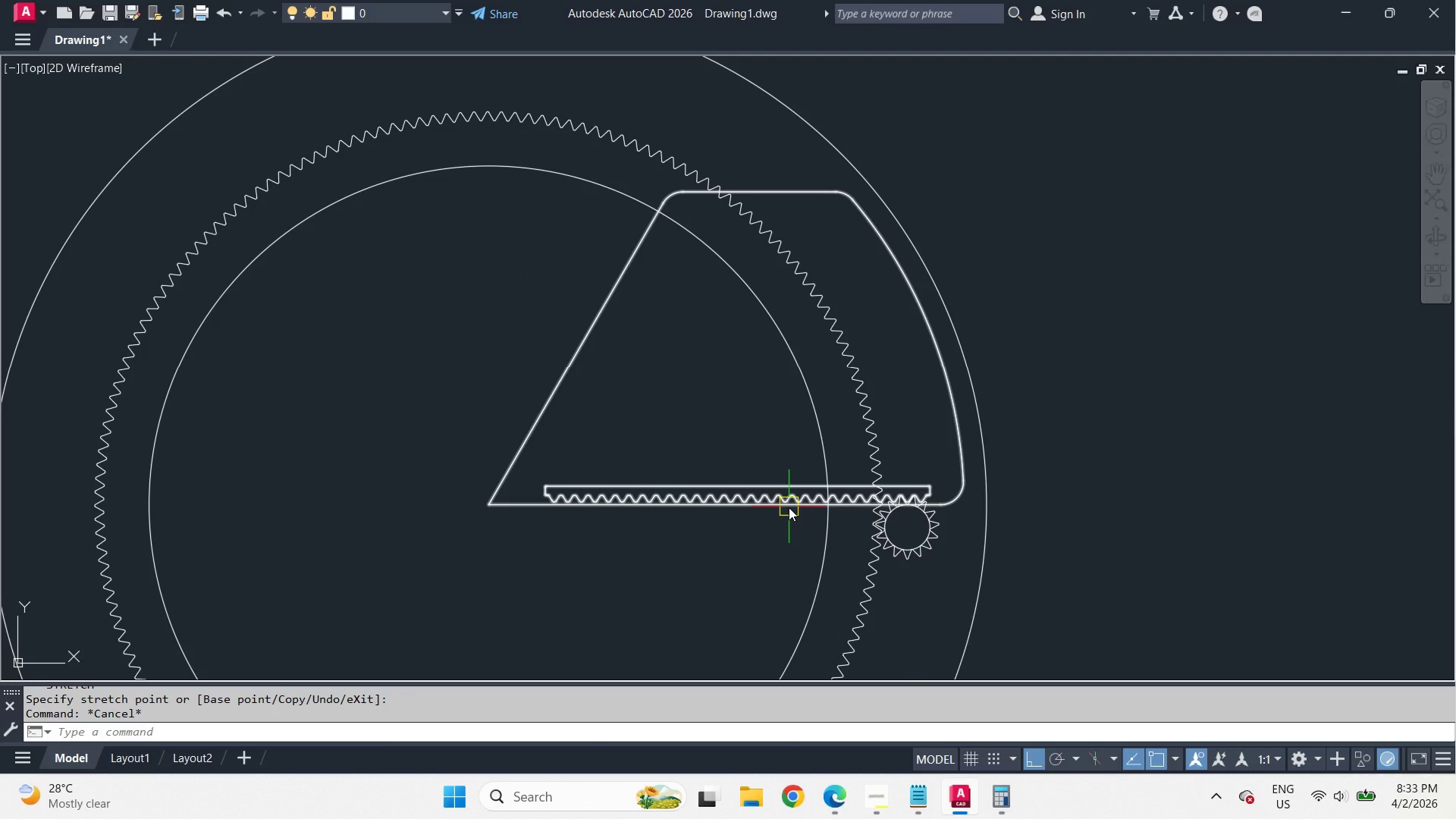 
wait(5.42)
 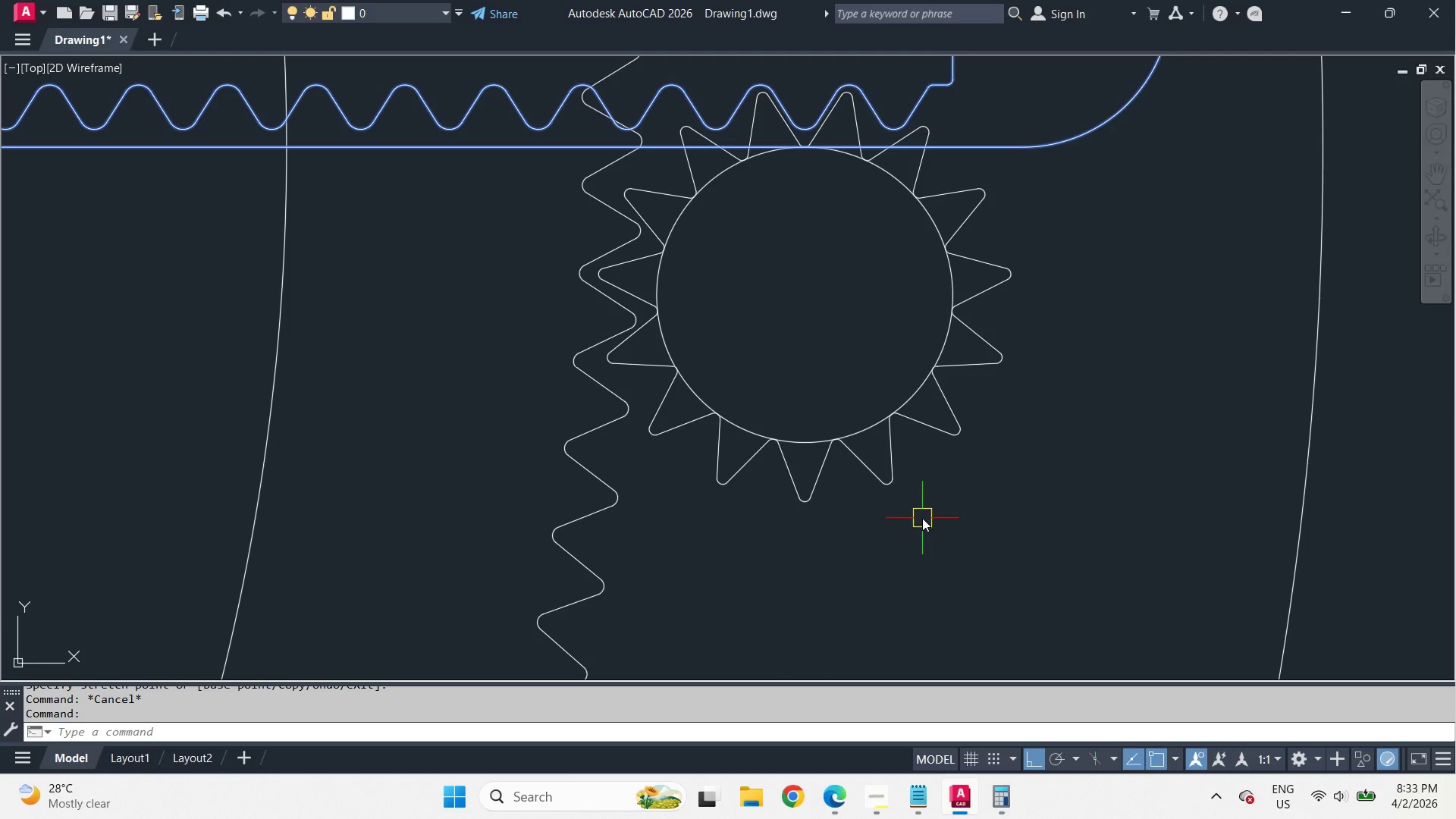 
key(Escape)
 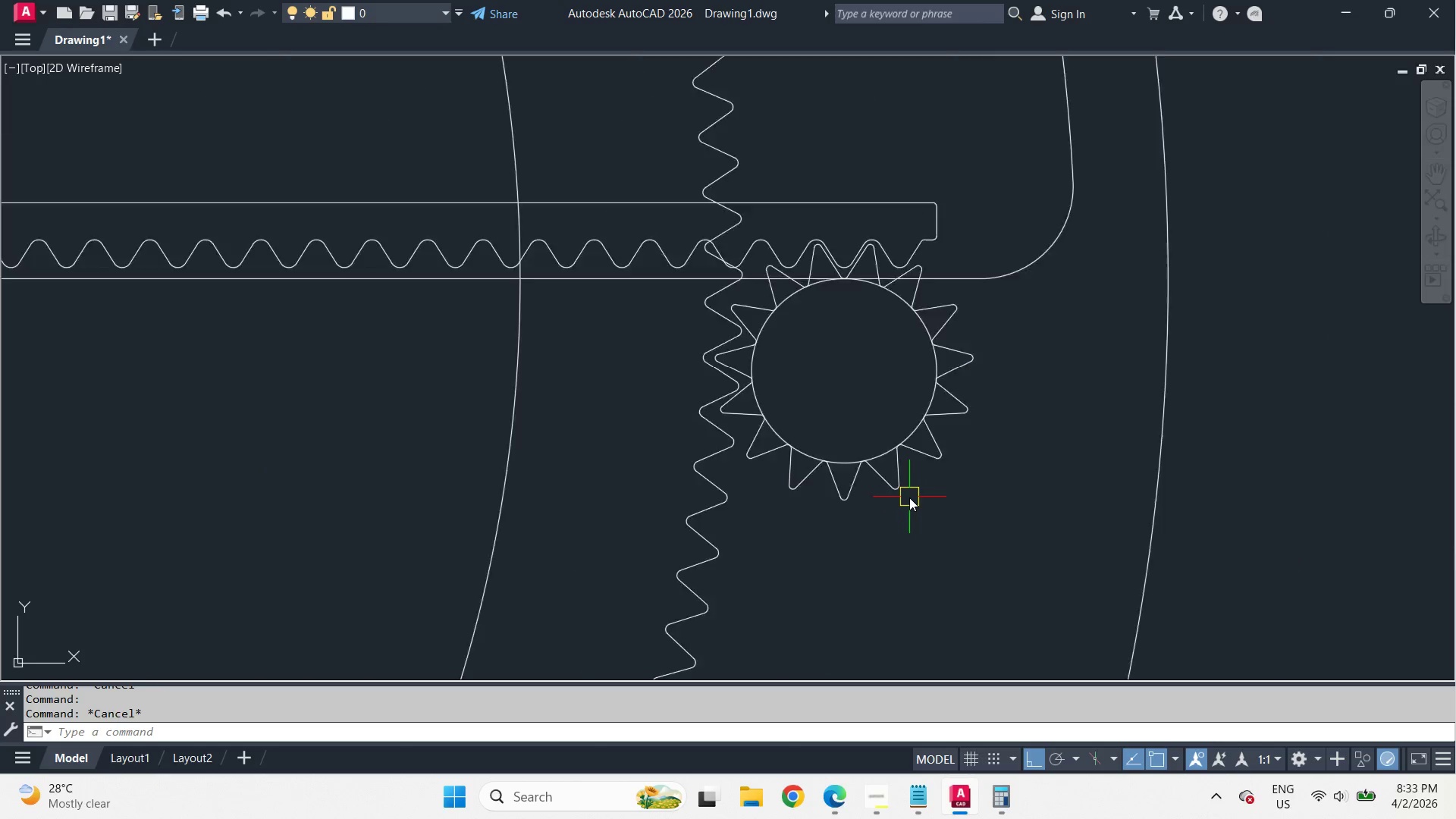 
scroll: coordinate [924, 568], scroll_direction: up, amount: 4.0
 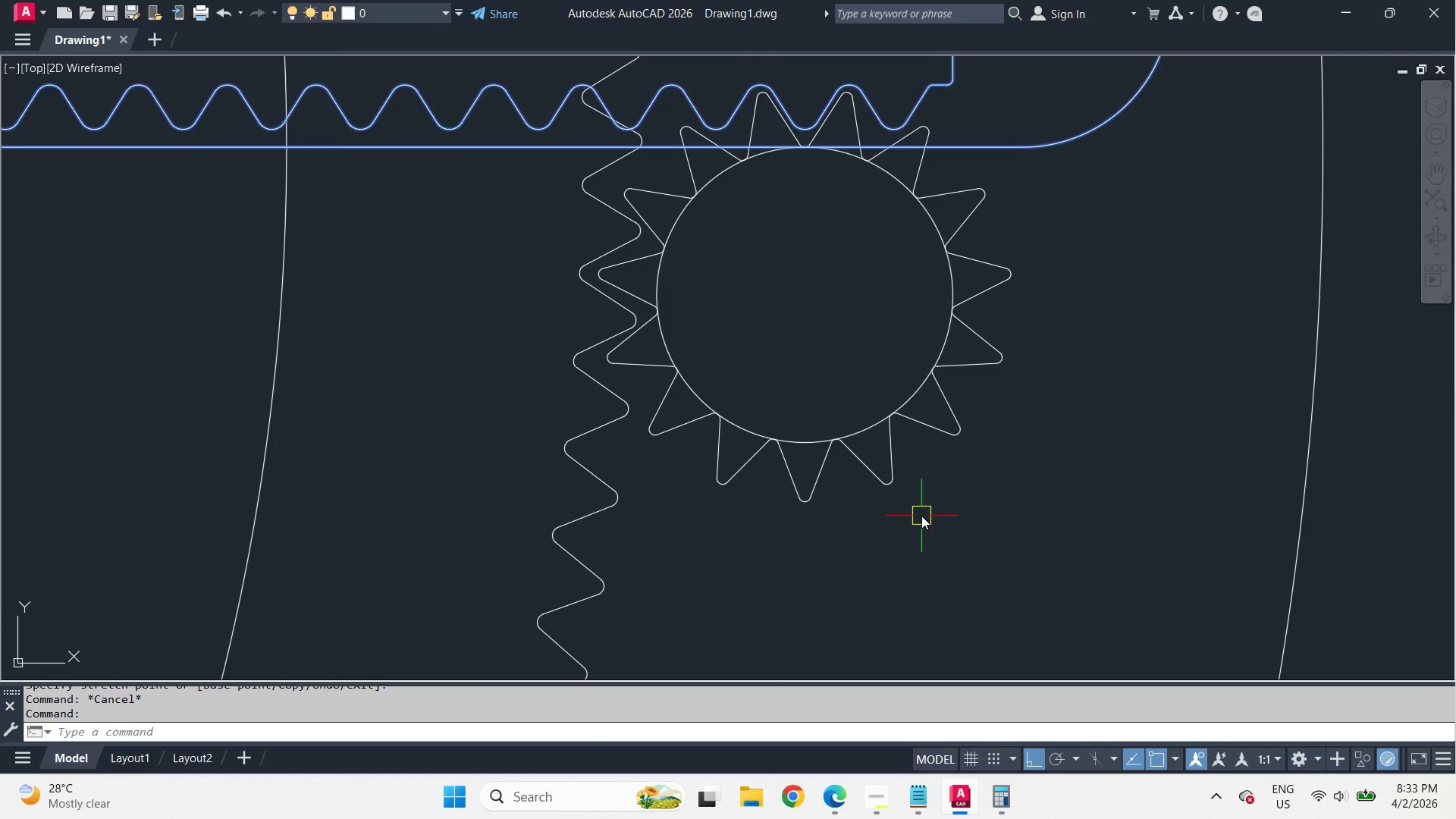 
scroll: coordinate [909, 497], scroll_direction: down, amount: 2.0
 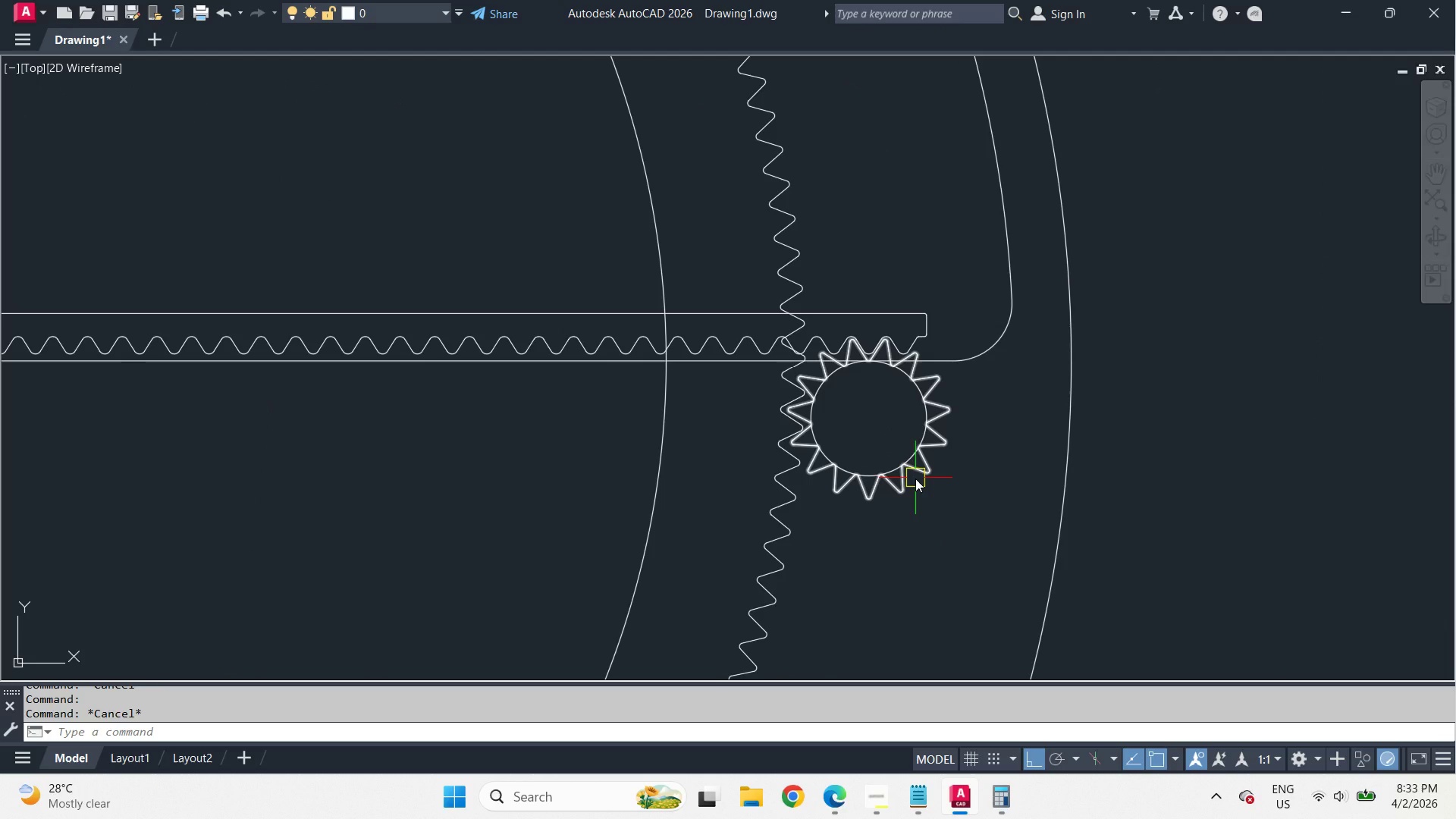 
left_click_drag(start_coordinate=[935, 522], to_coordinate=[927, 472])
 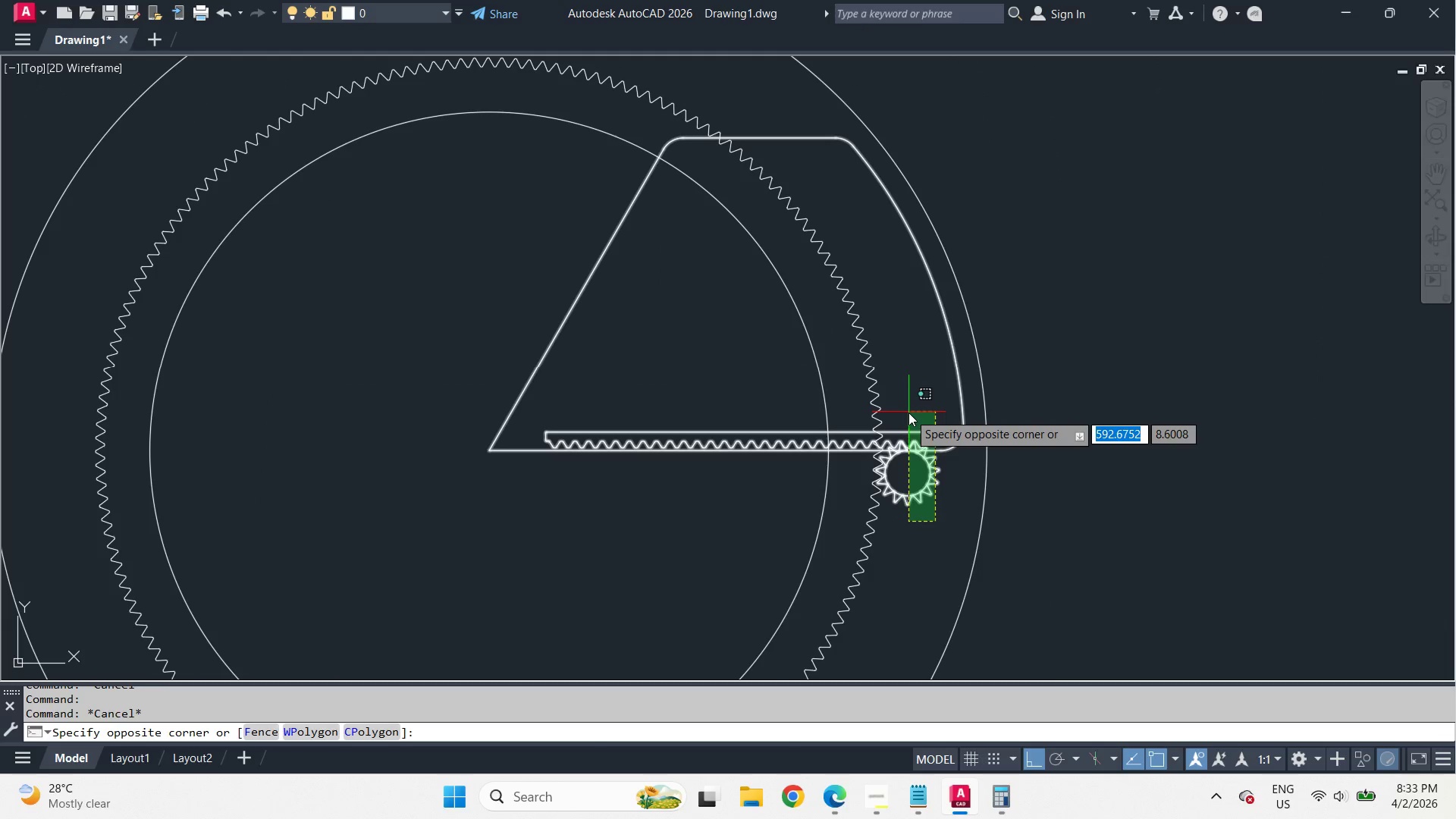 
left_click([908, 413])
 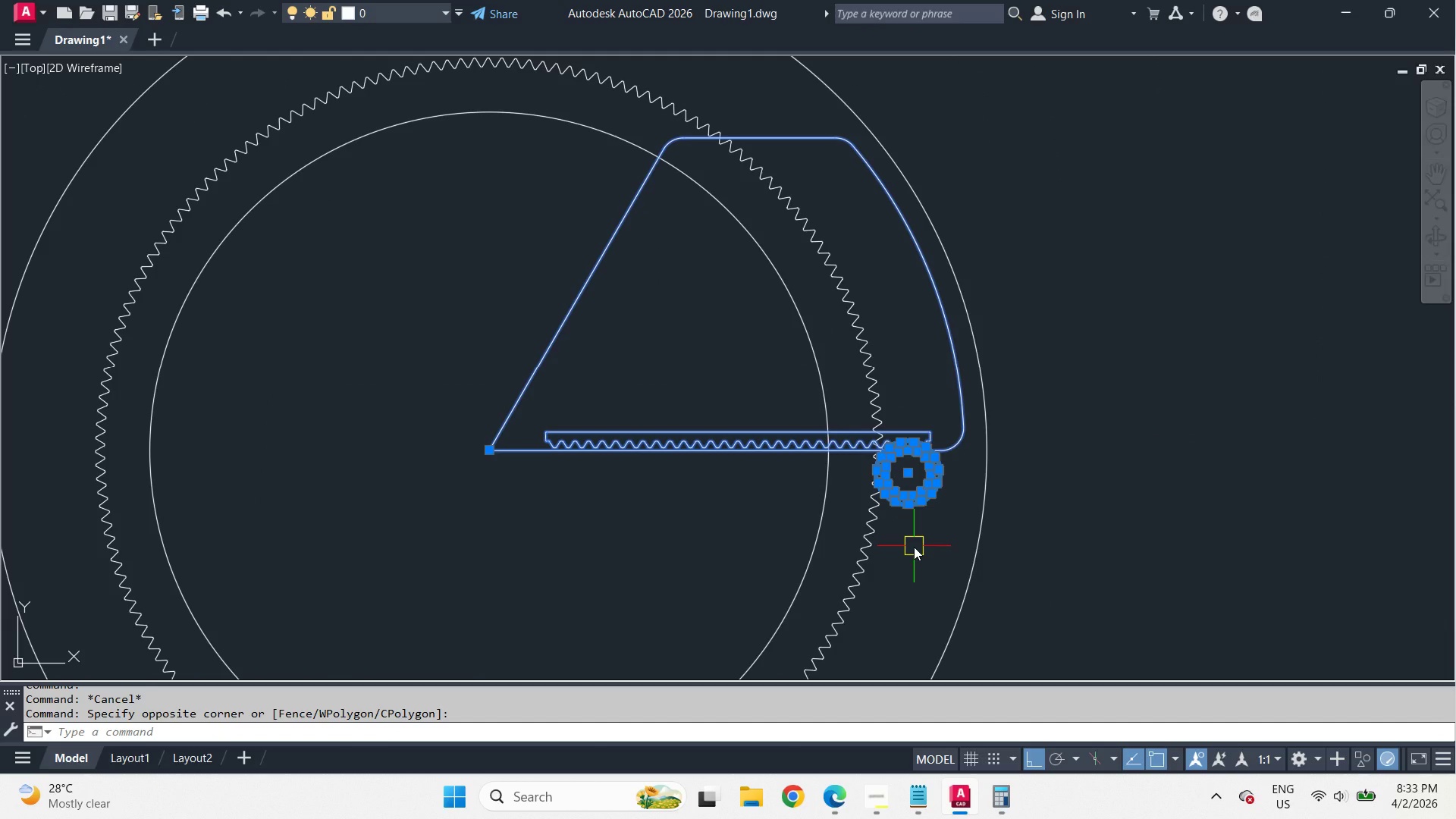 
scroll: coordinate [932, 509], scroll_direction: down, amount: 2.0
 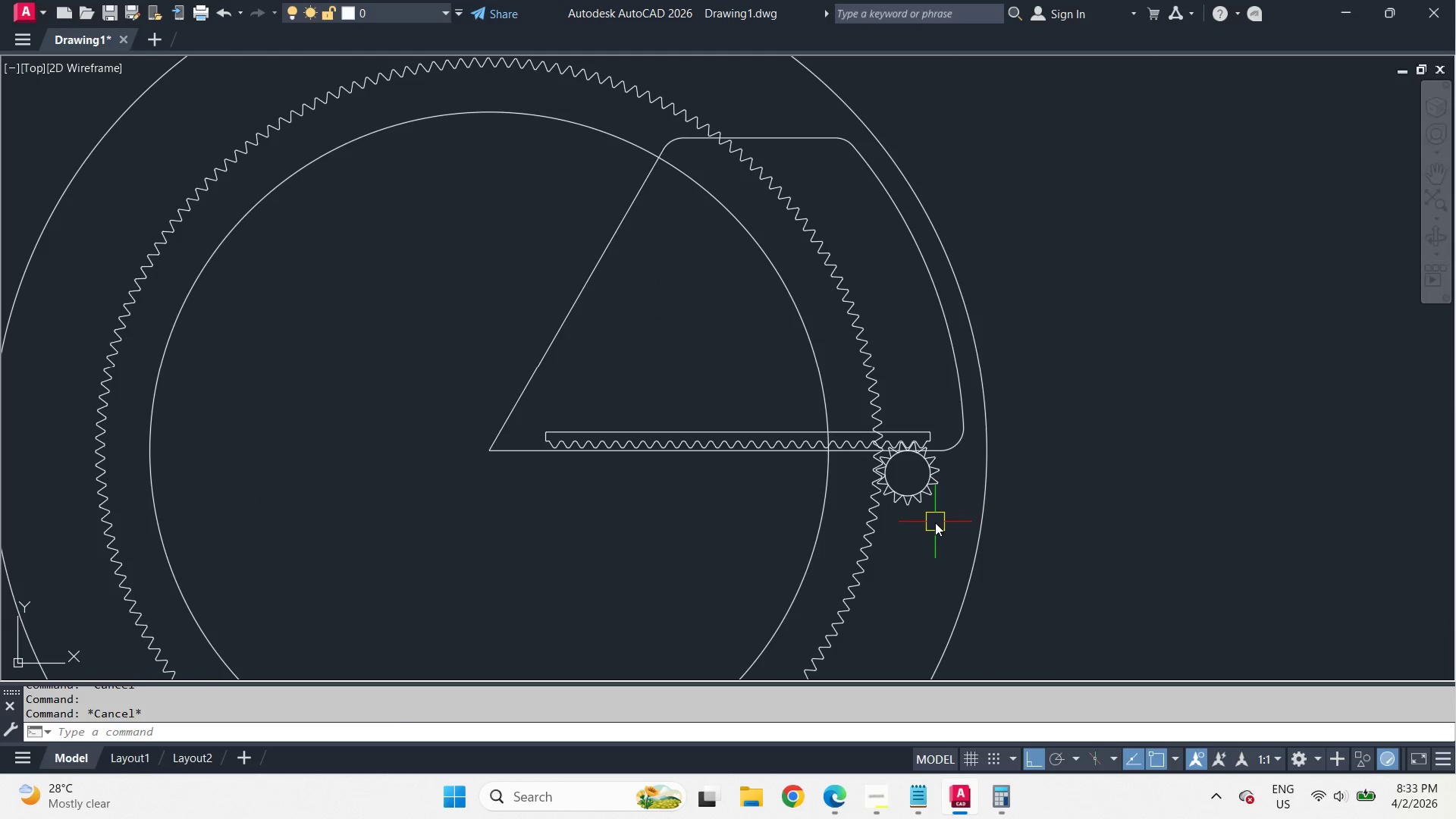 
type(ar  cen )
 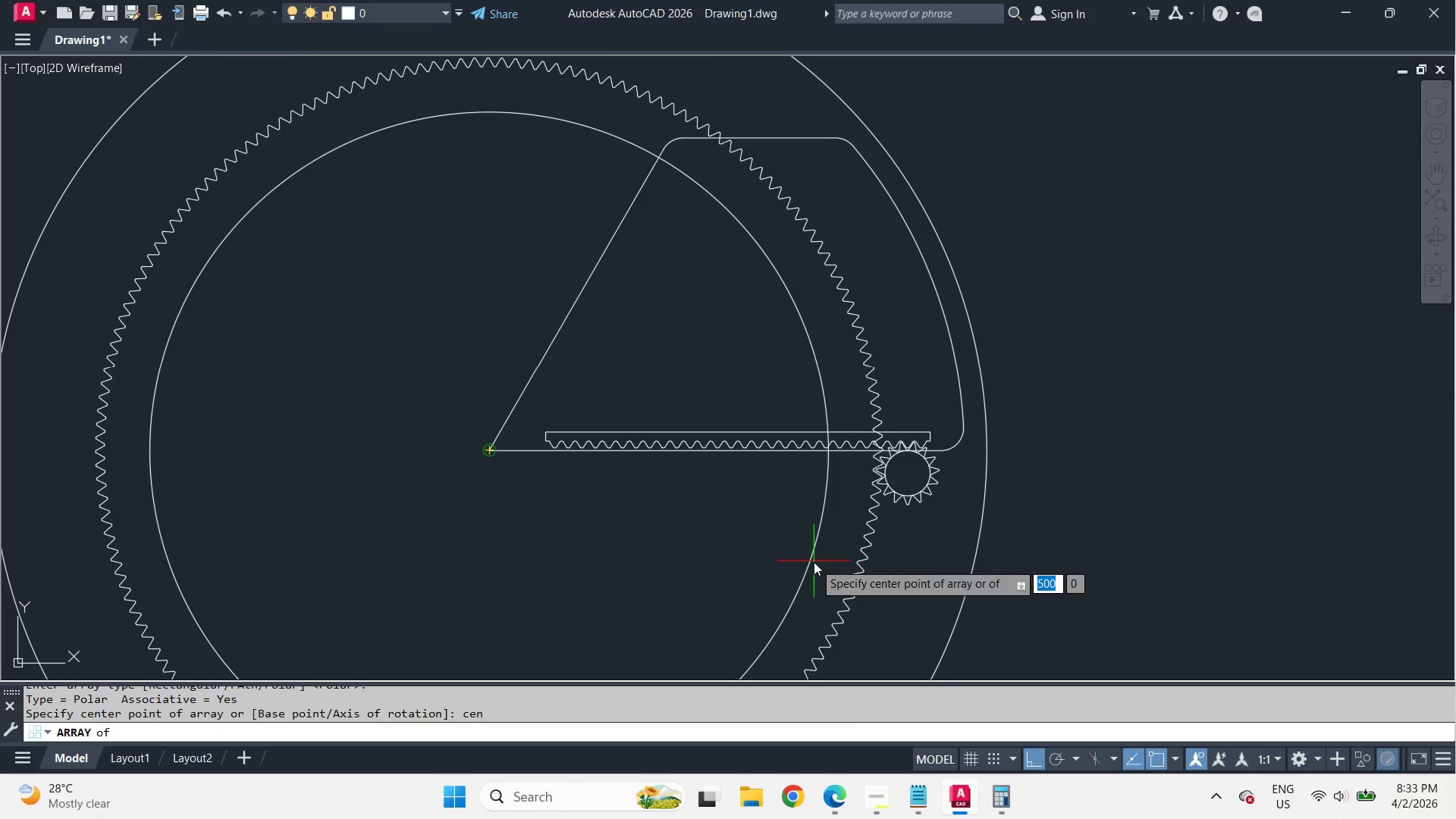 
left_click([814, 562])
 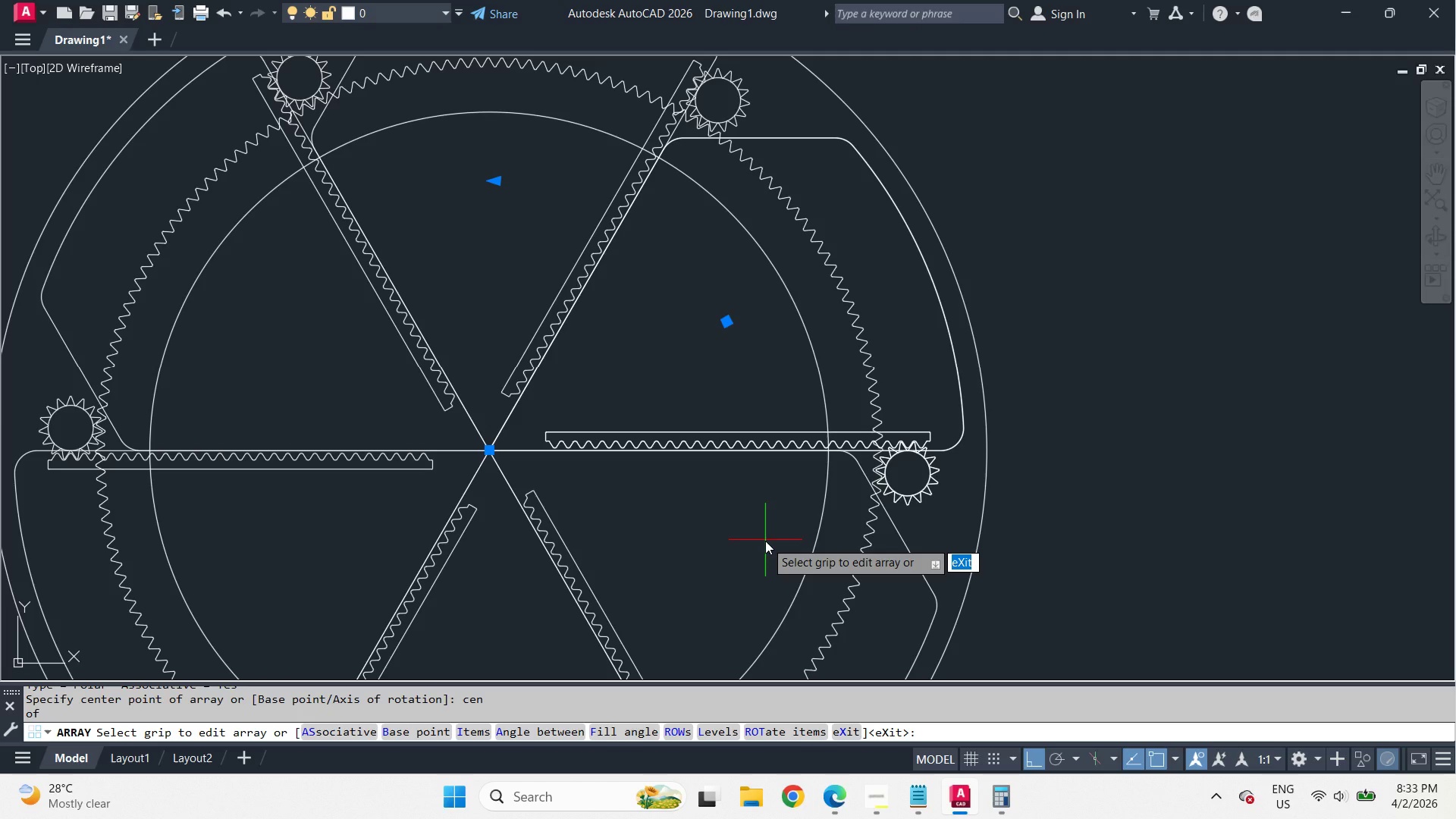 
key(Space)
 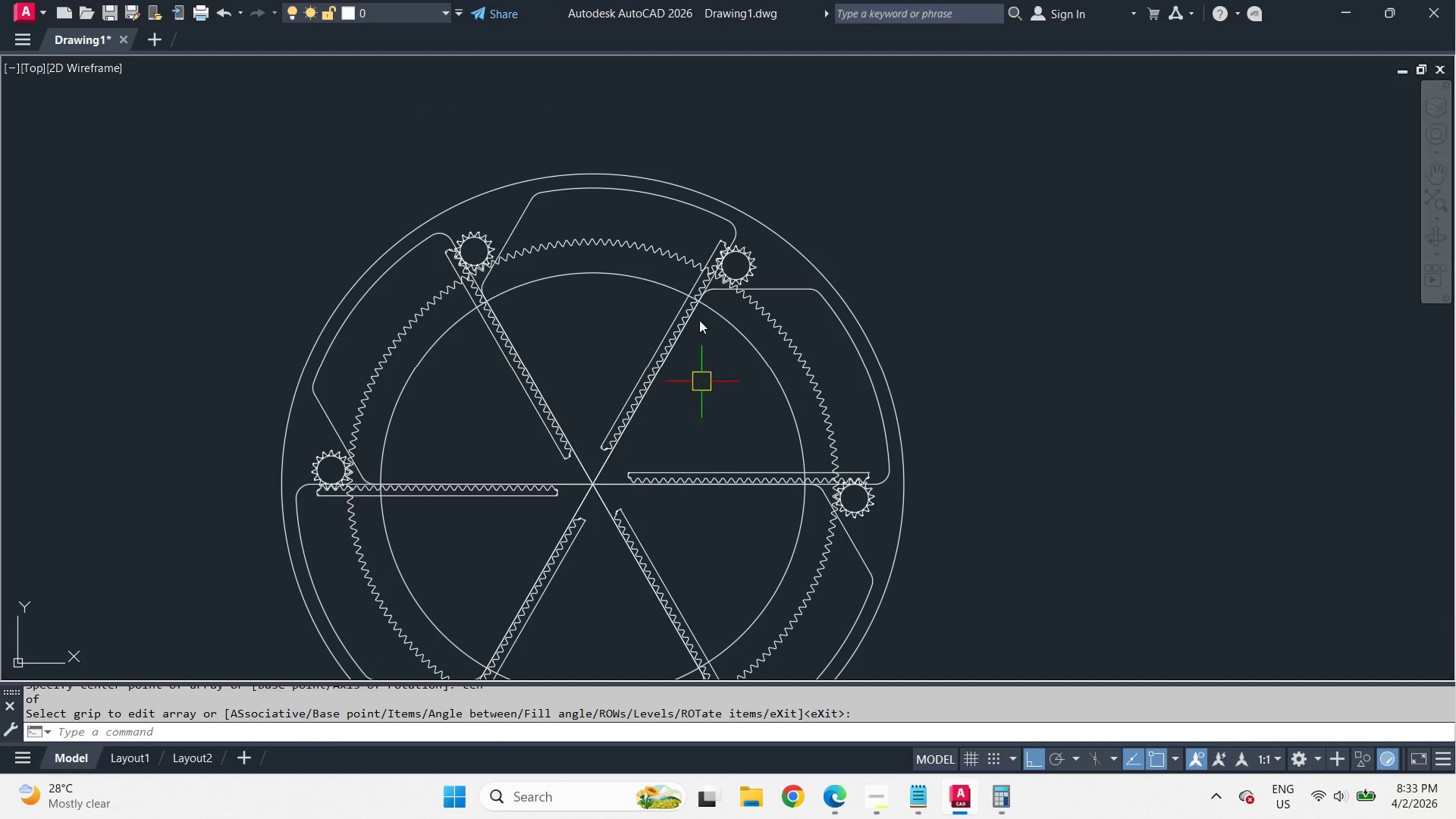 
scroll: coordinate [765, 541], scroll_direction: down, amount: 1.0
 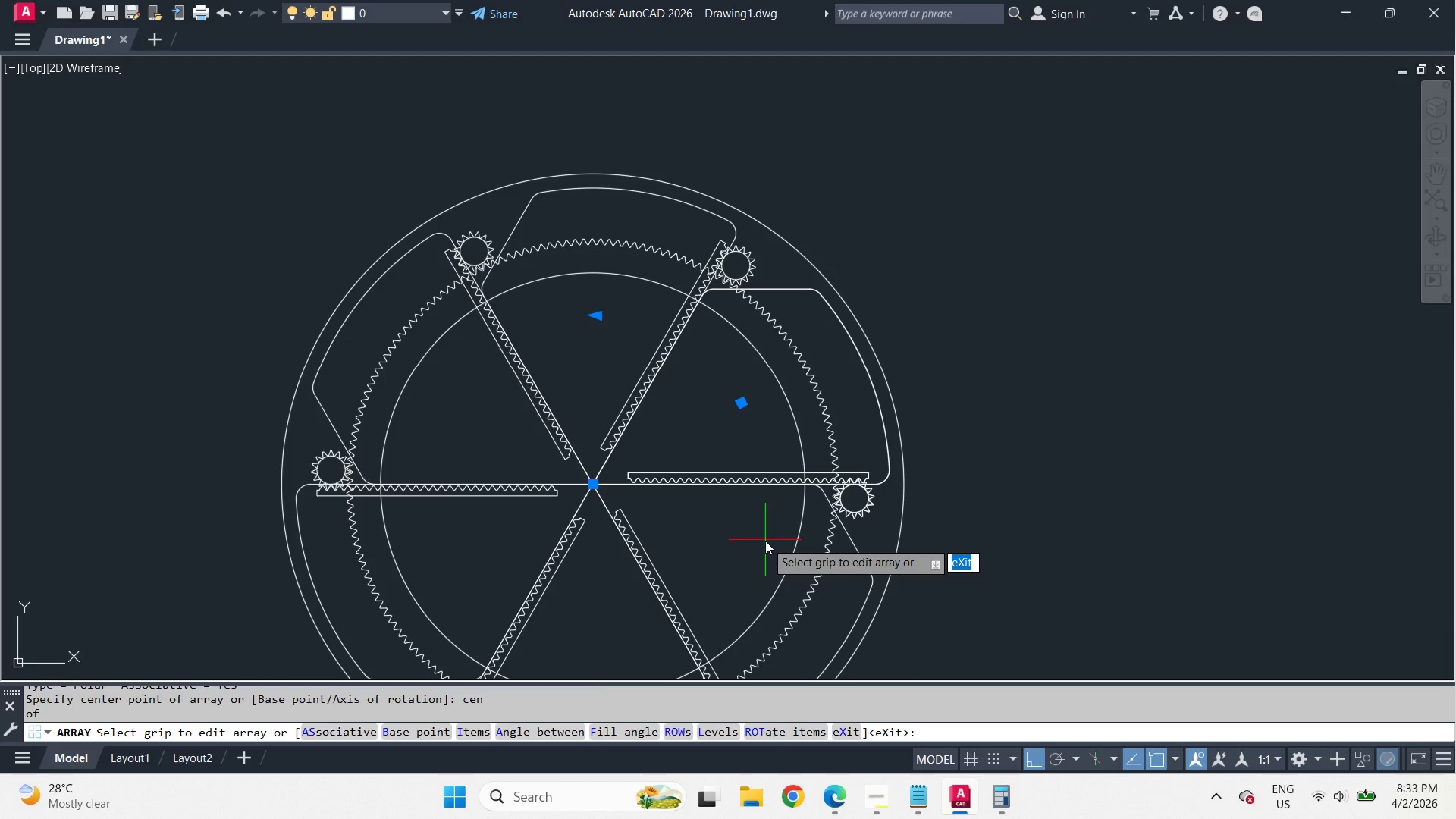 
scroll: coordinate [692, 246], scroll_direction: up, amount: 2.0
 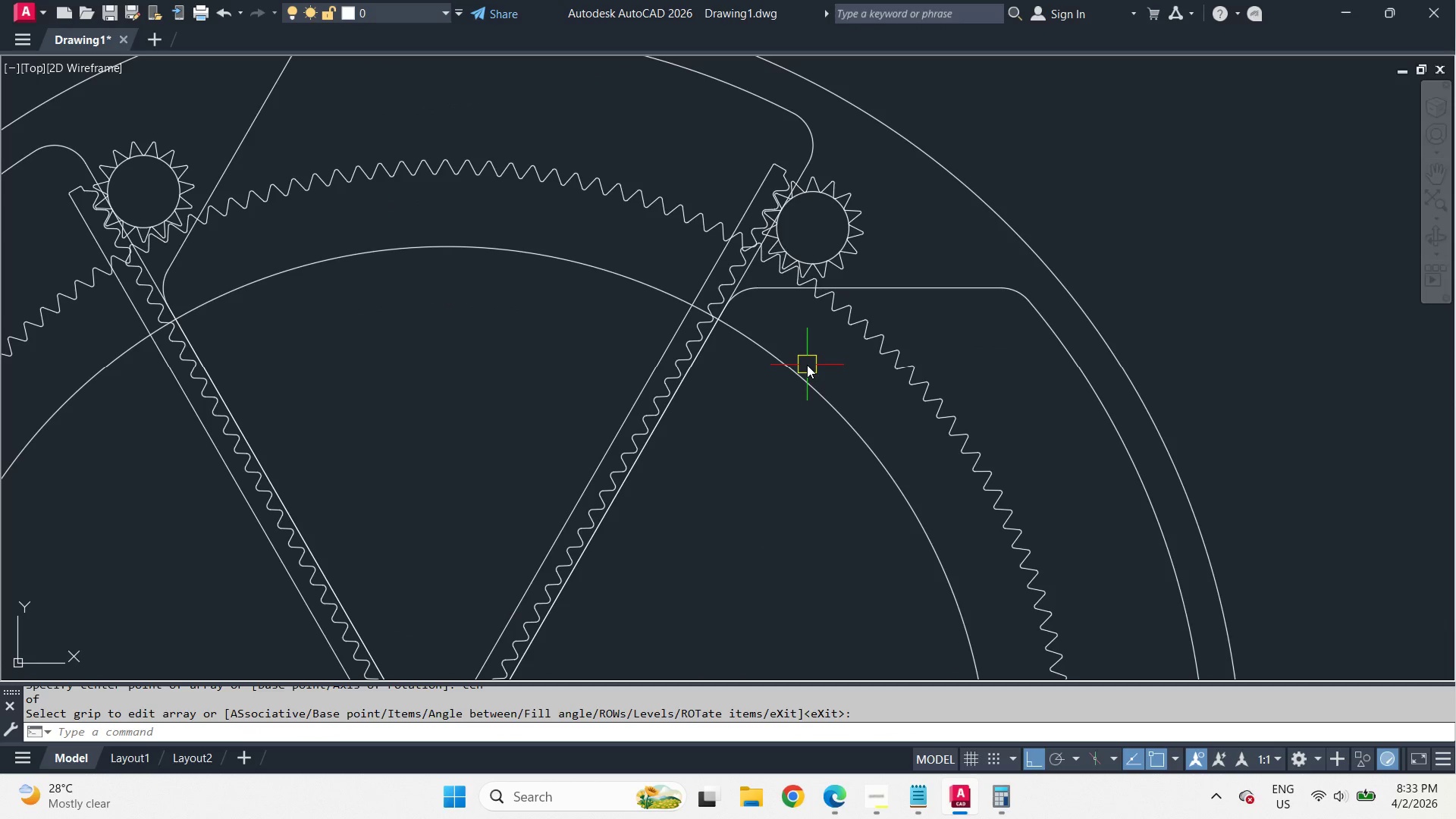 
scroll: coordinate [839, 221], scroll_direction: down, amount: 2.0
 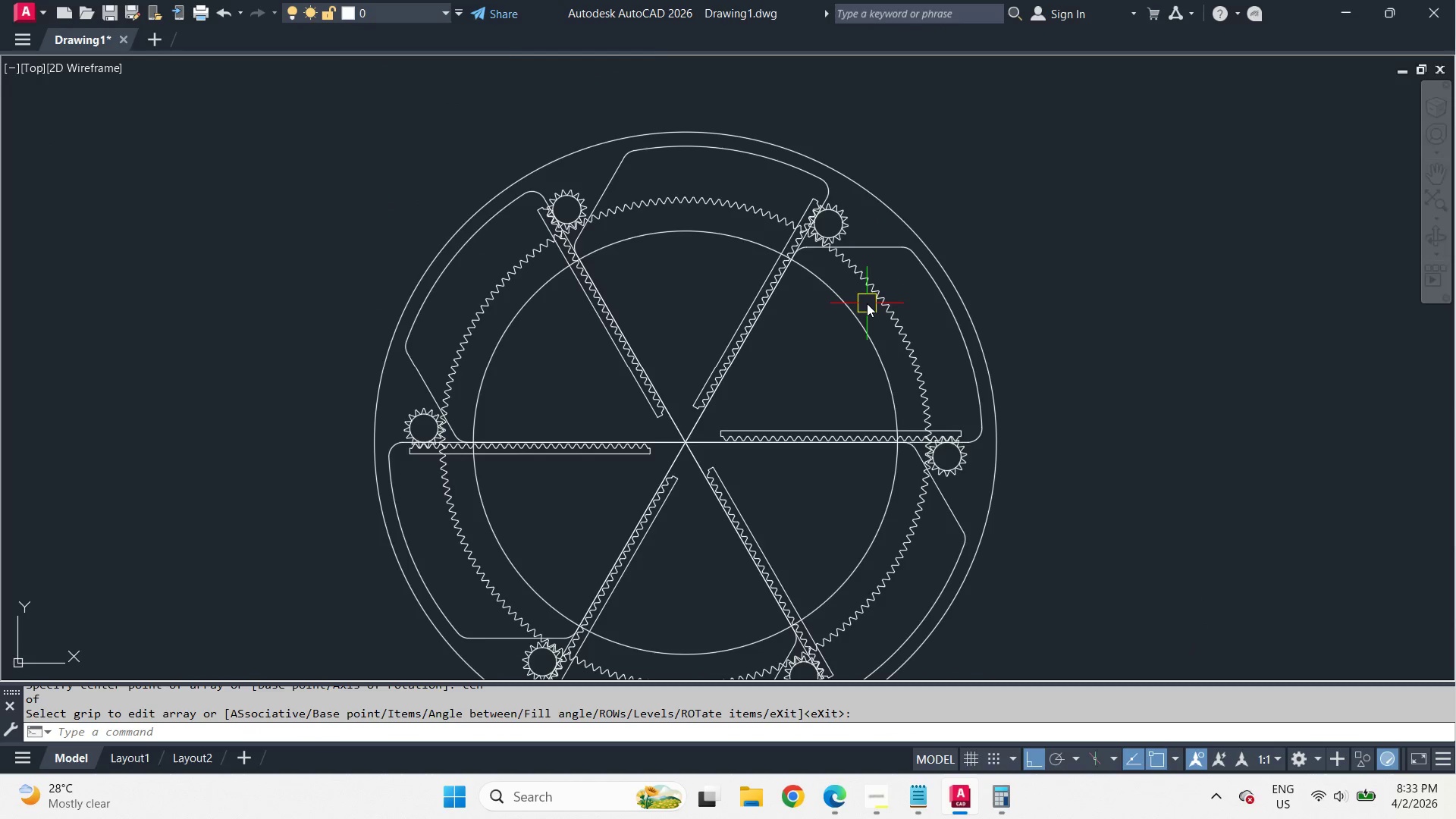 
scroll: coordinate [868, 303], scroll_direction: up, amount: 1.0
 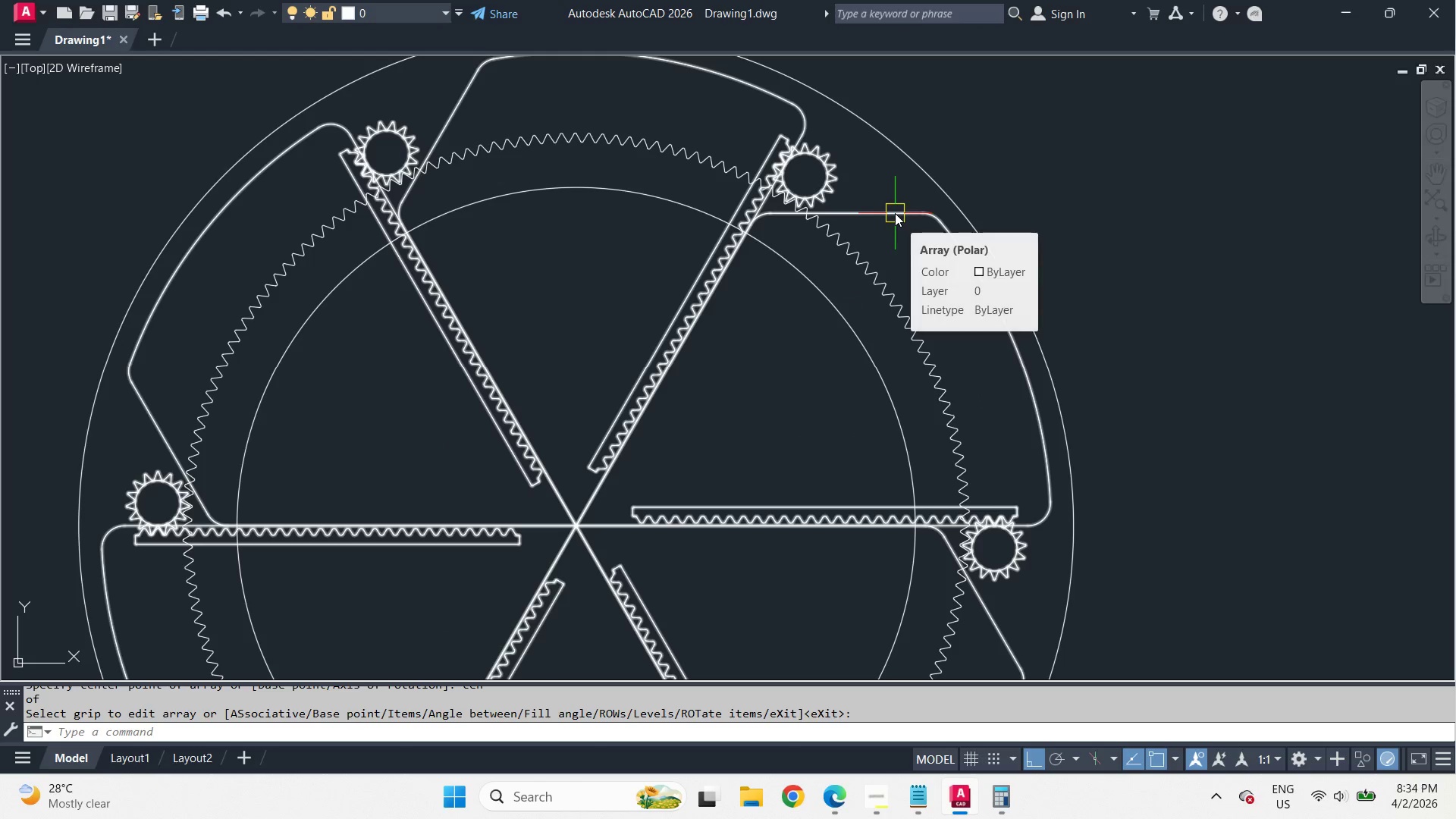 
wait(7.13)
 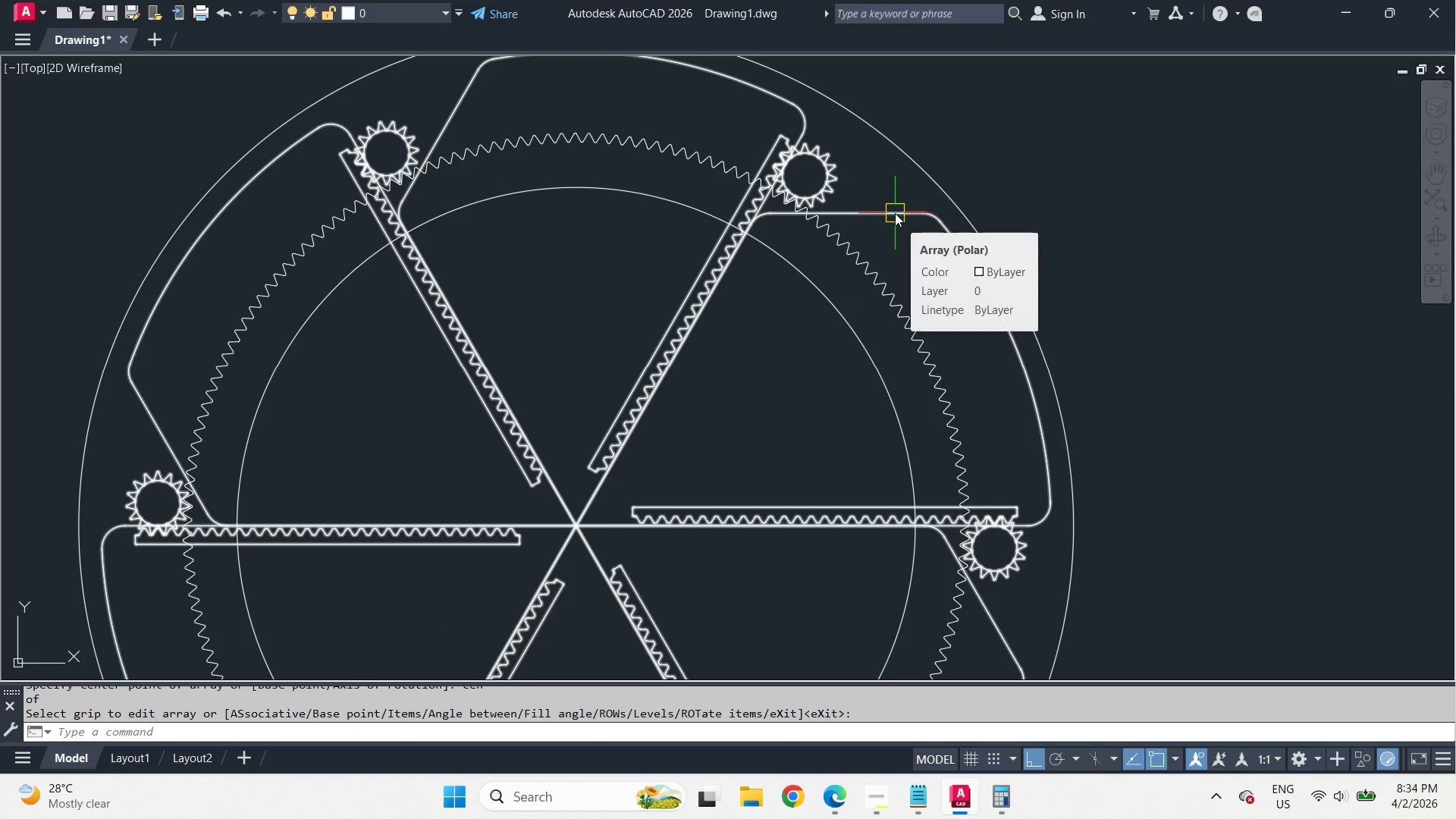 
scroll: coordinate [772, 243], scroll_direction: up, amount: 2.0
 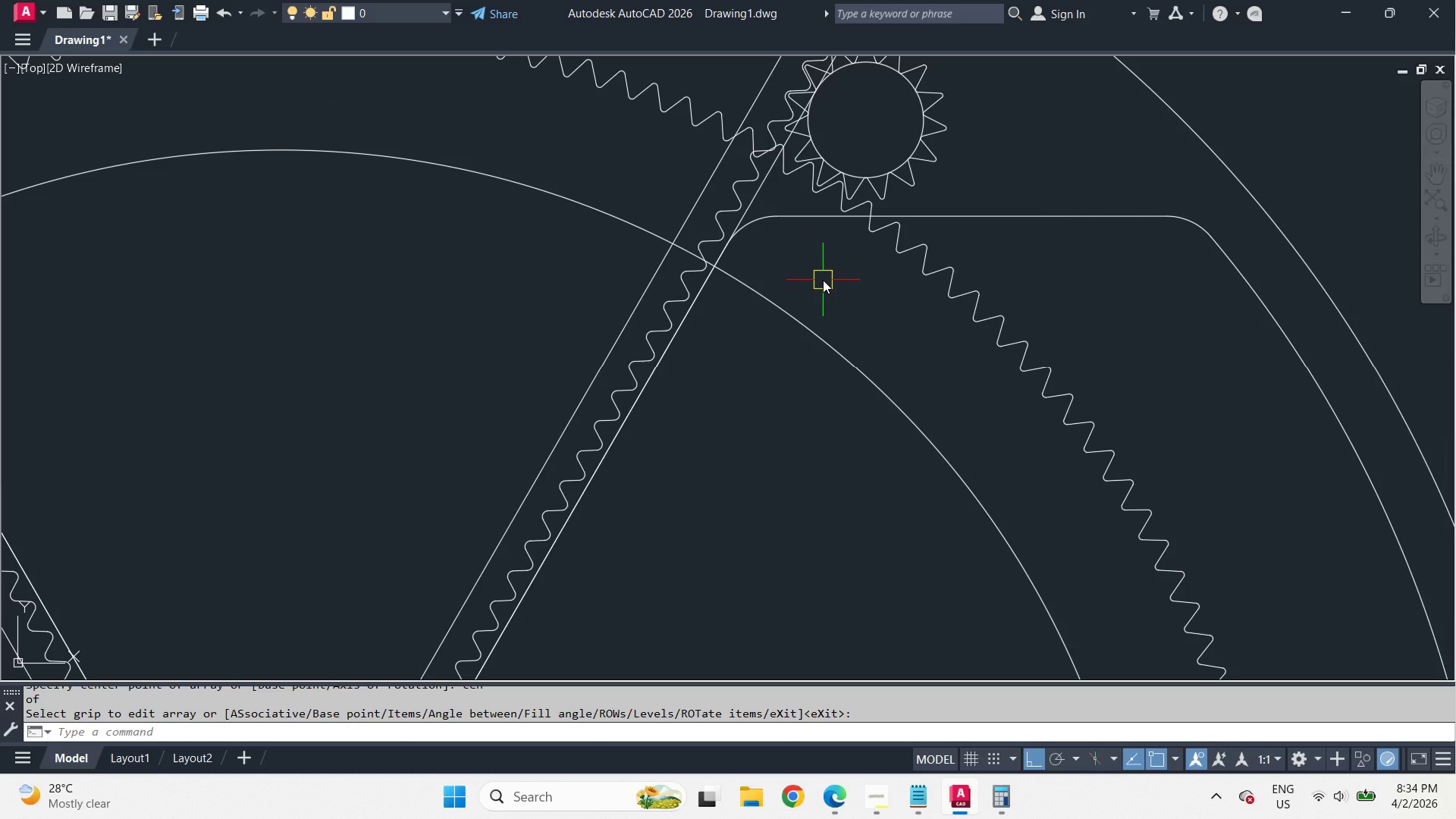 
scroll: coordinate [823, 280], scroll_direction: down, amount: 3.0
 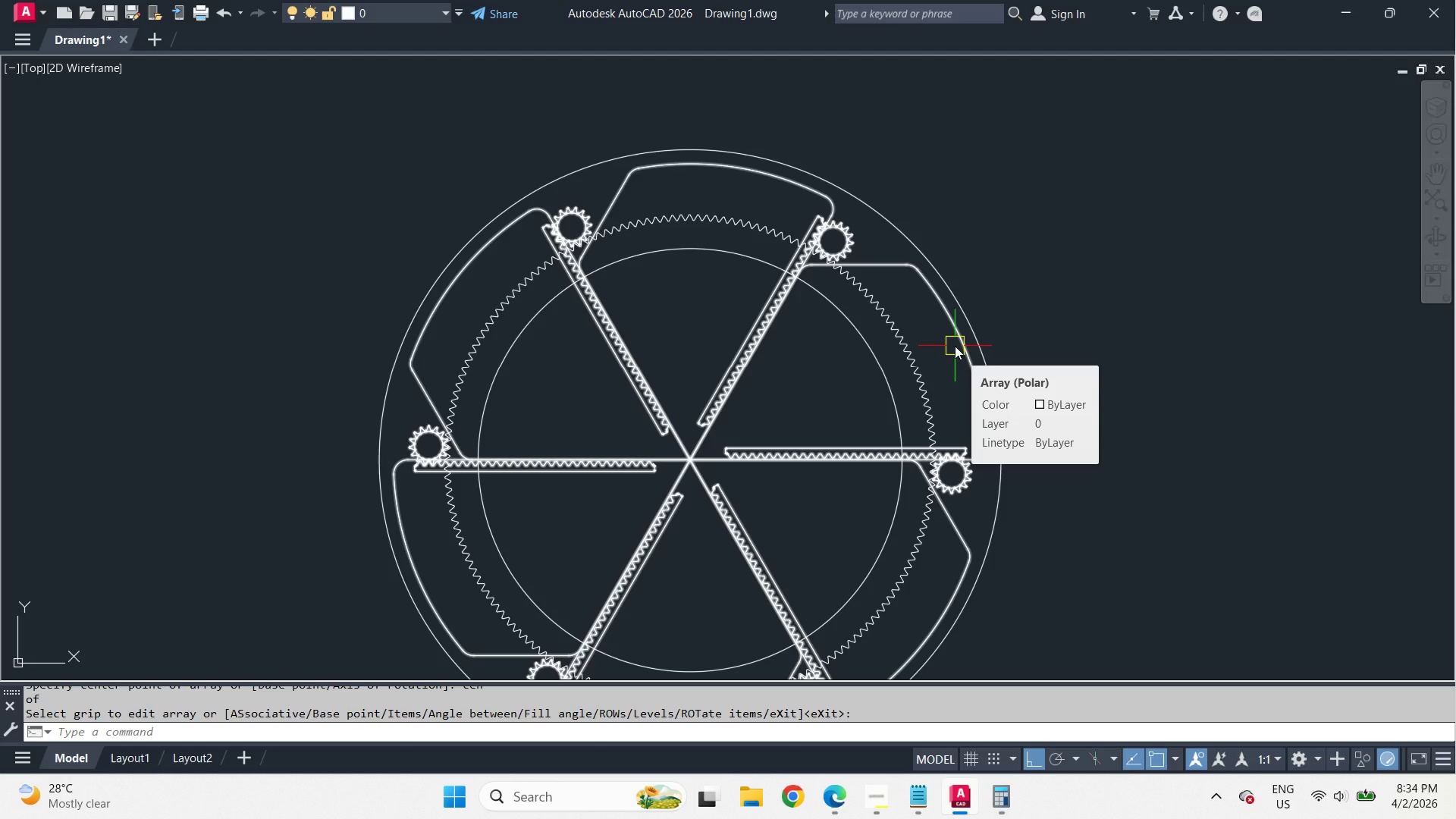 
wait(22.87)
 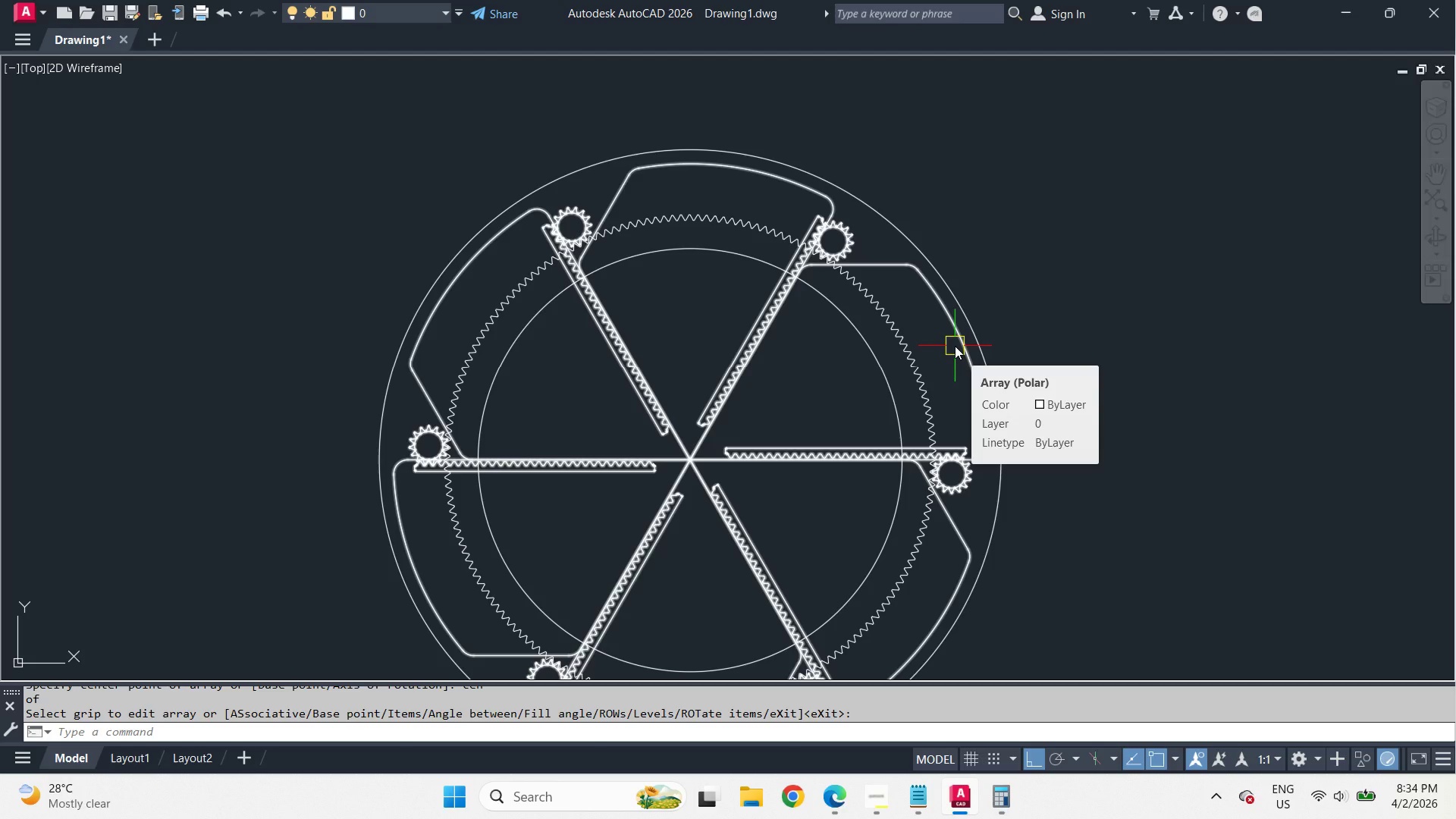 
scroll: coordinate [849, 447], scroll_direction: up, amount: 2.0
 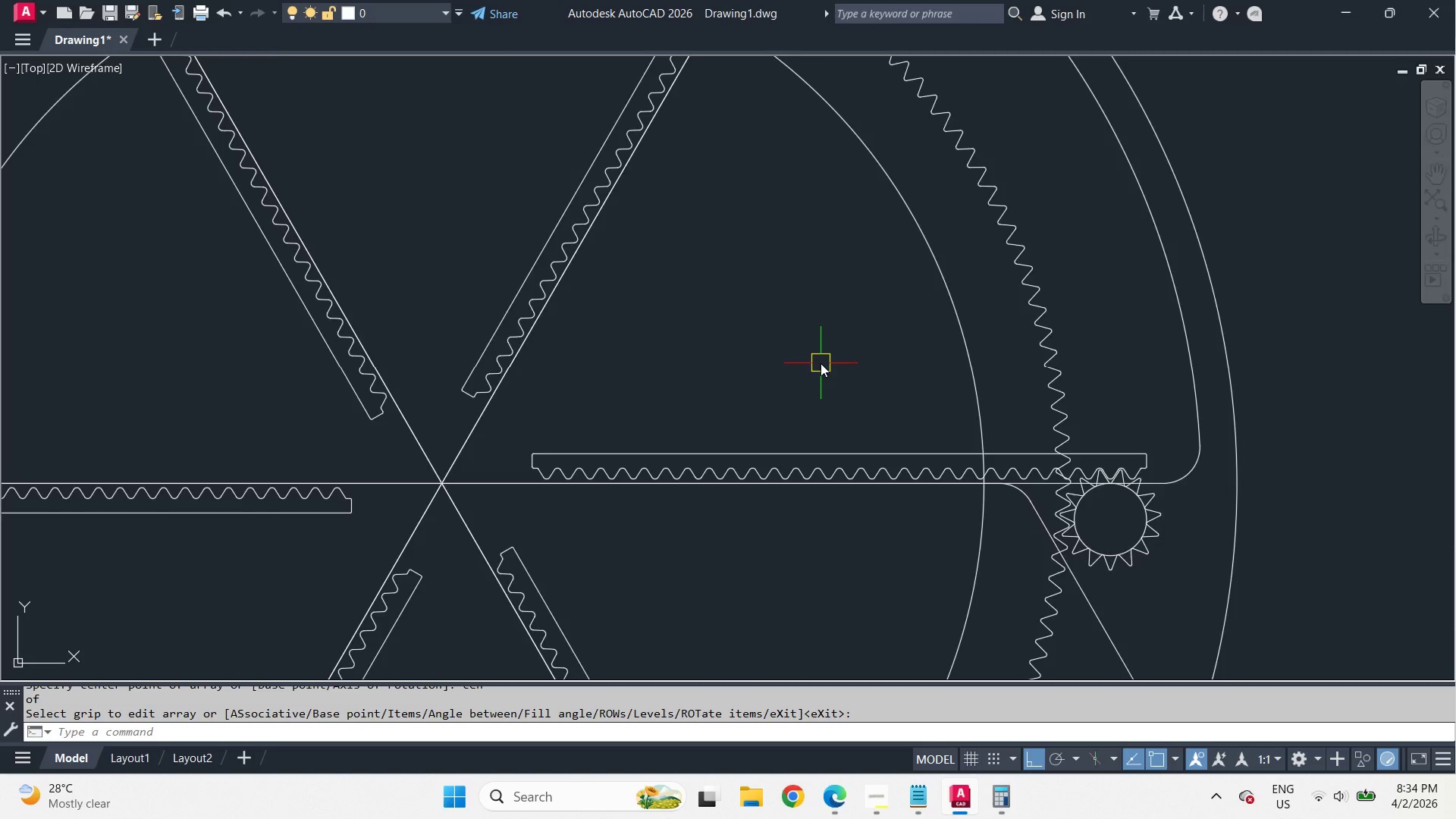 
scroll: coordinate [821, 363], scroll_direction: down, amount: 2.0
 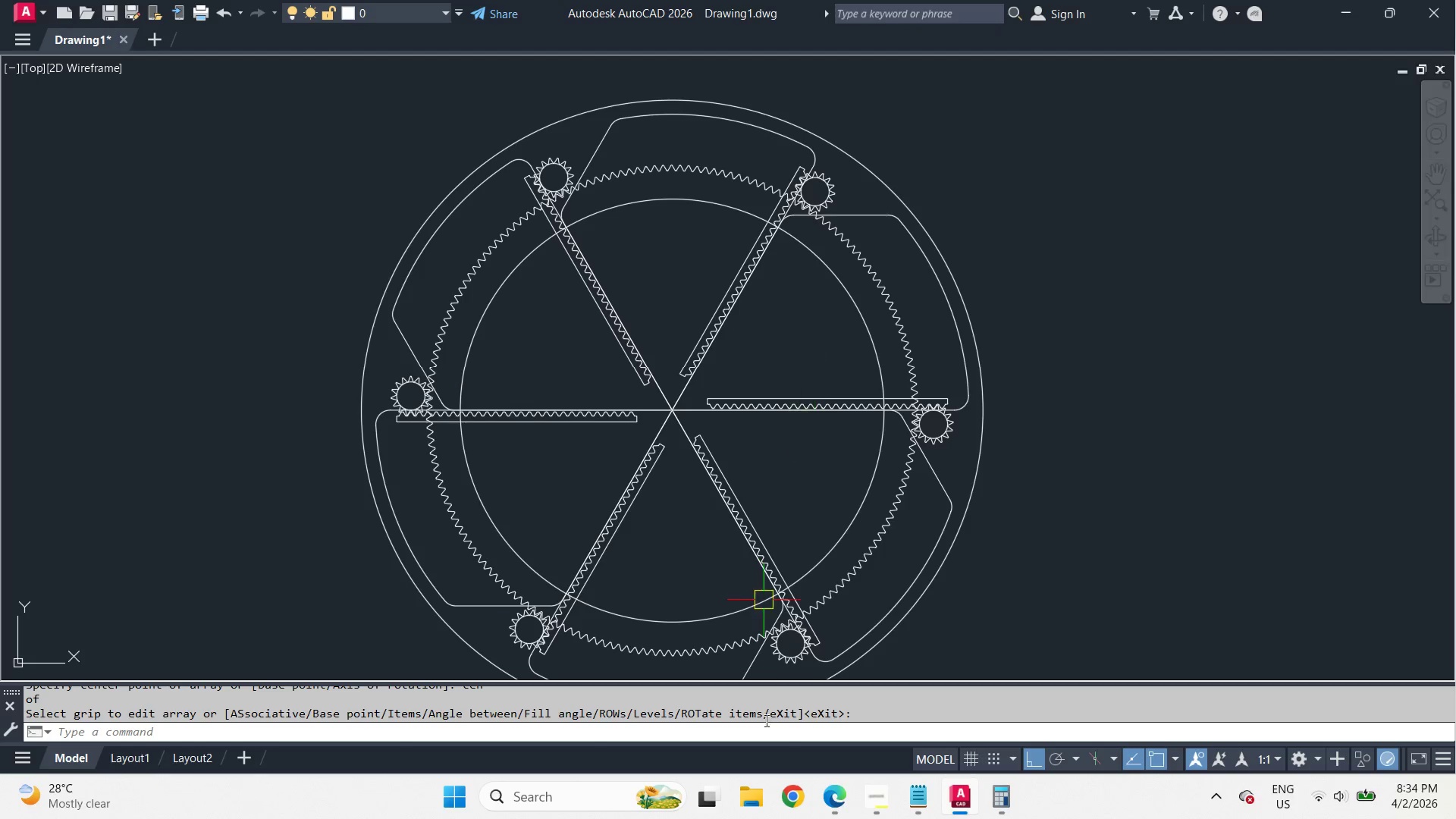 
left_click([833, 805])
 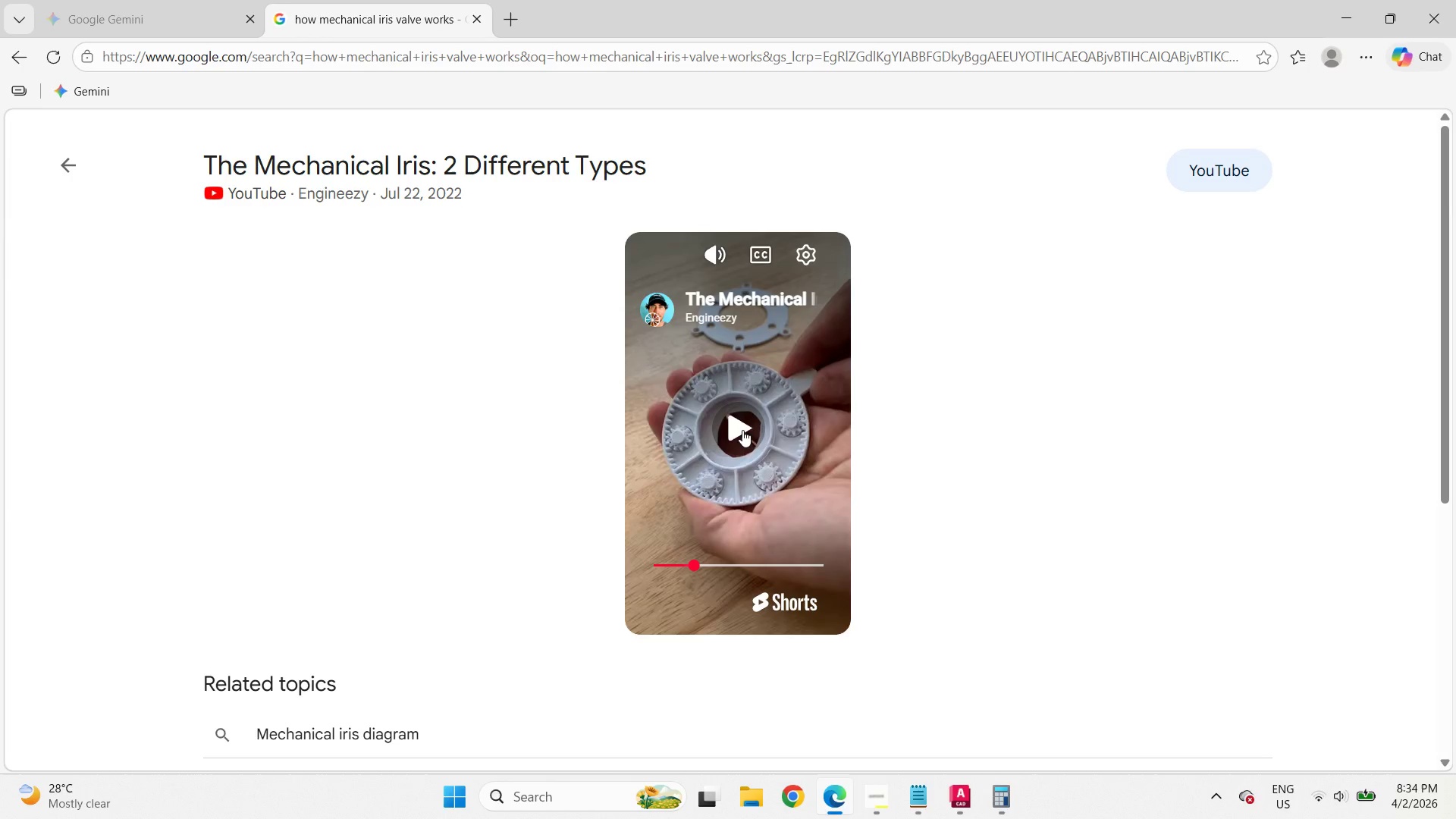 
left_click([742, 429])
 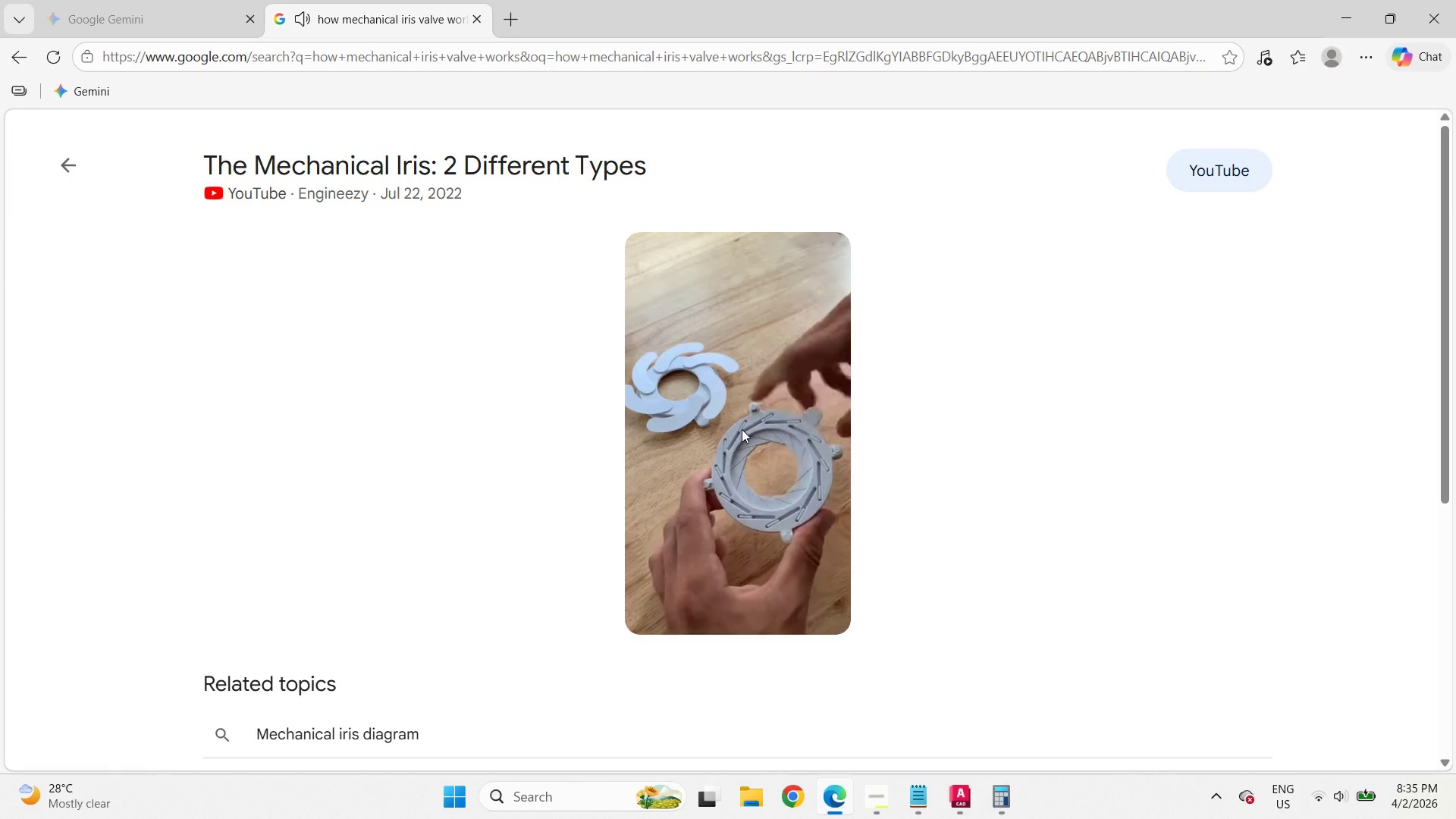 
wait(26.05)
 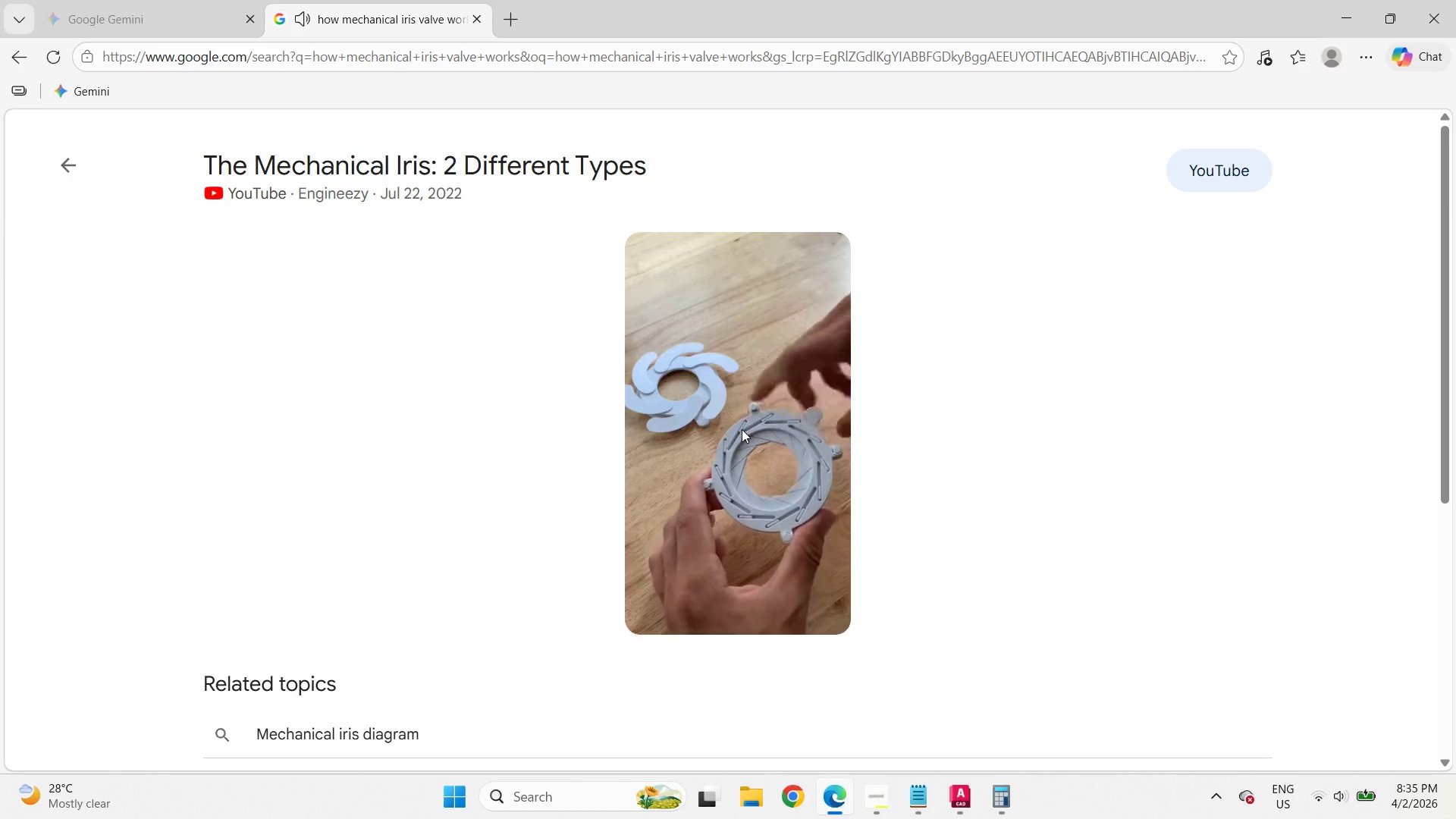 
left_click([736, 561])
 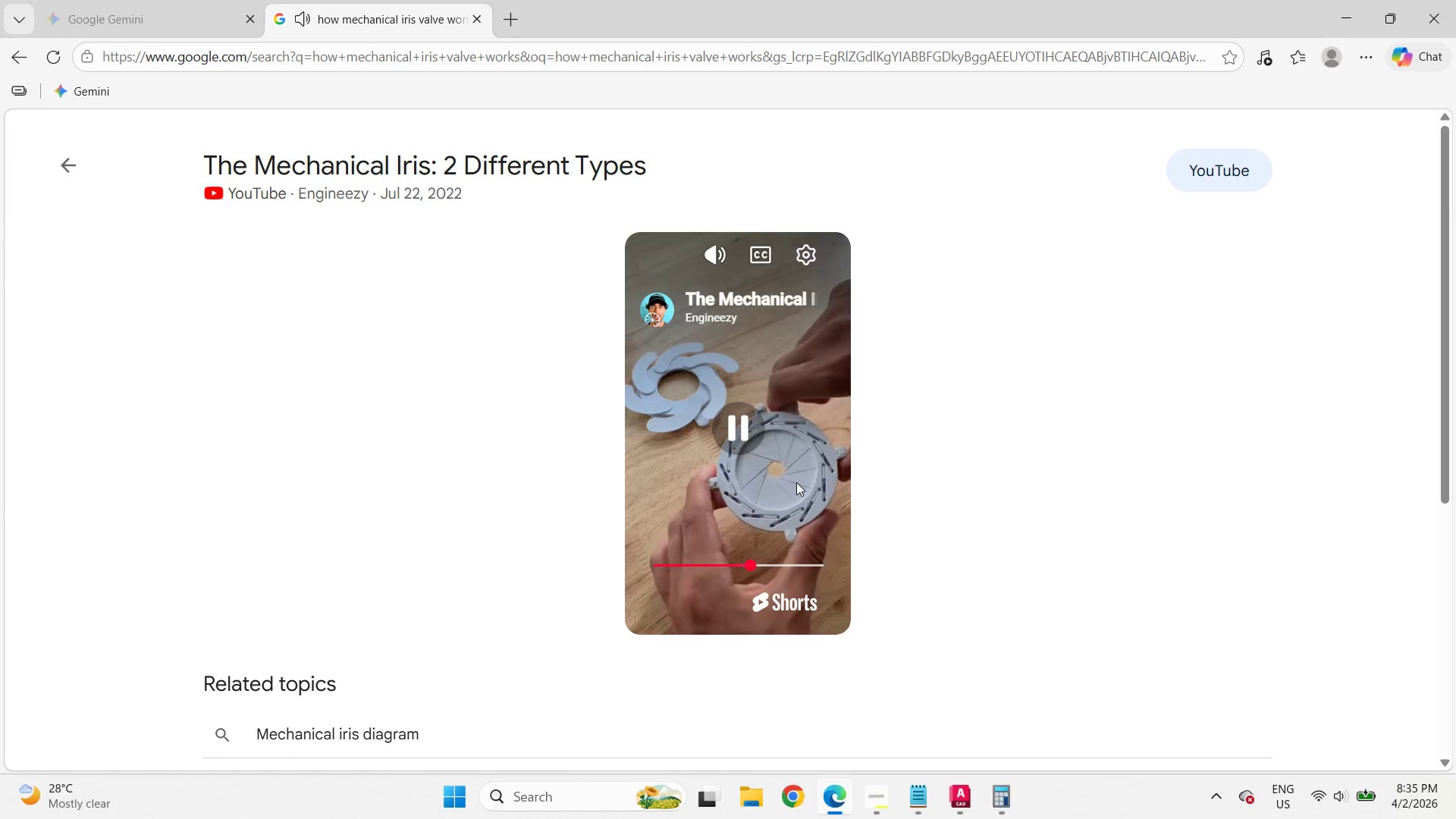 
wait(7.33)
 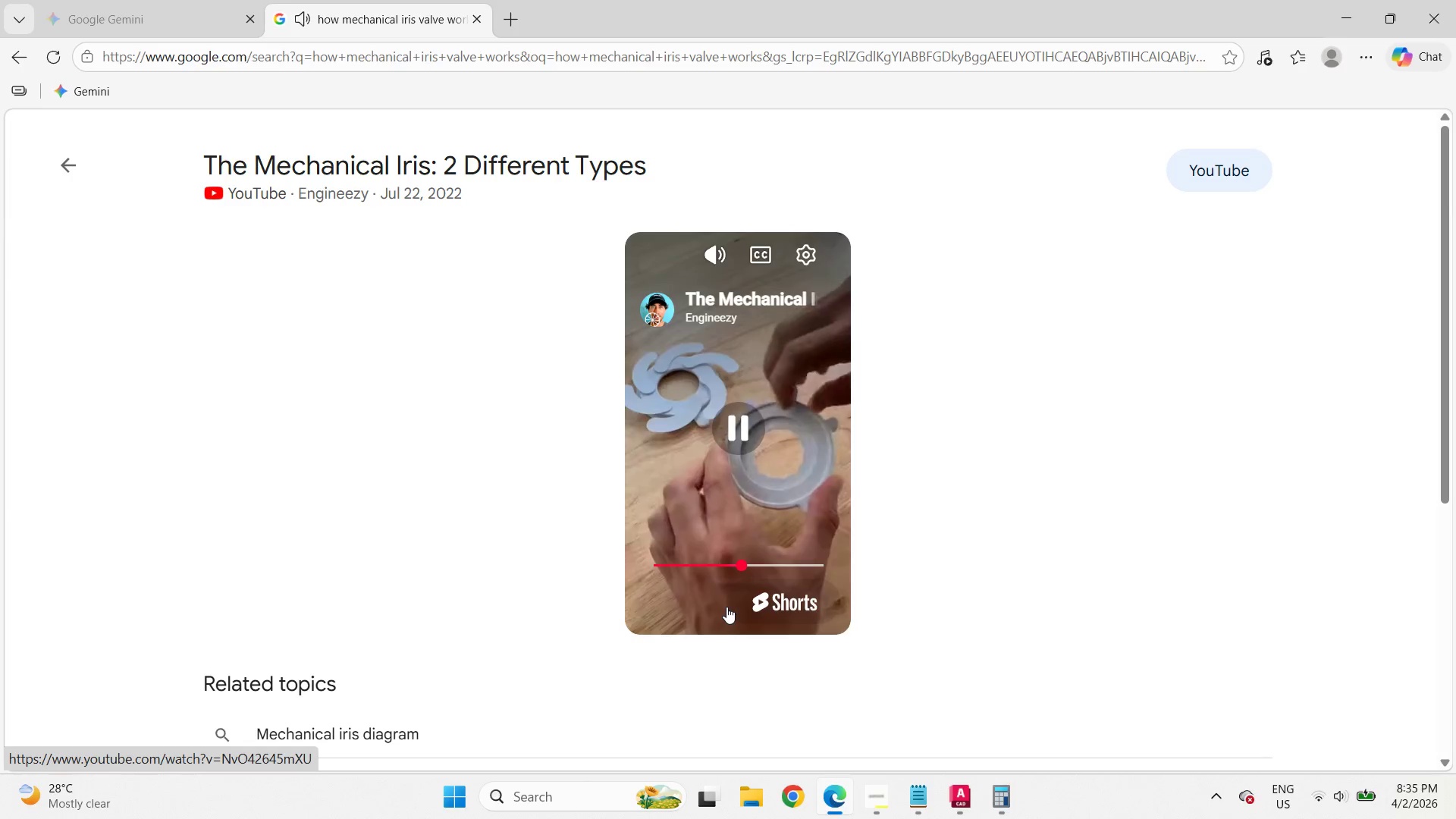 
left_click([740, 425])
 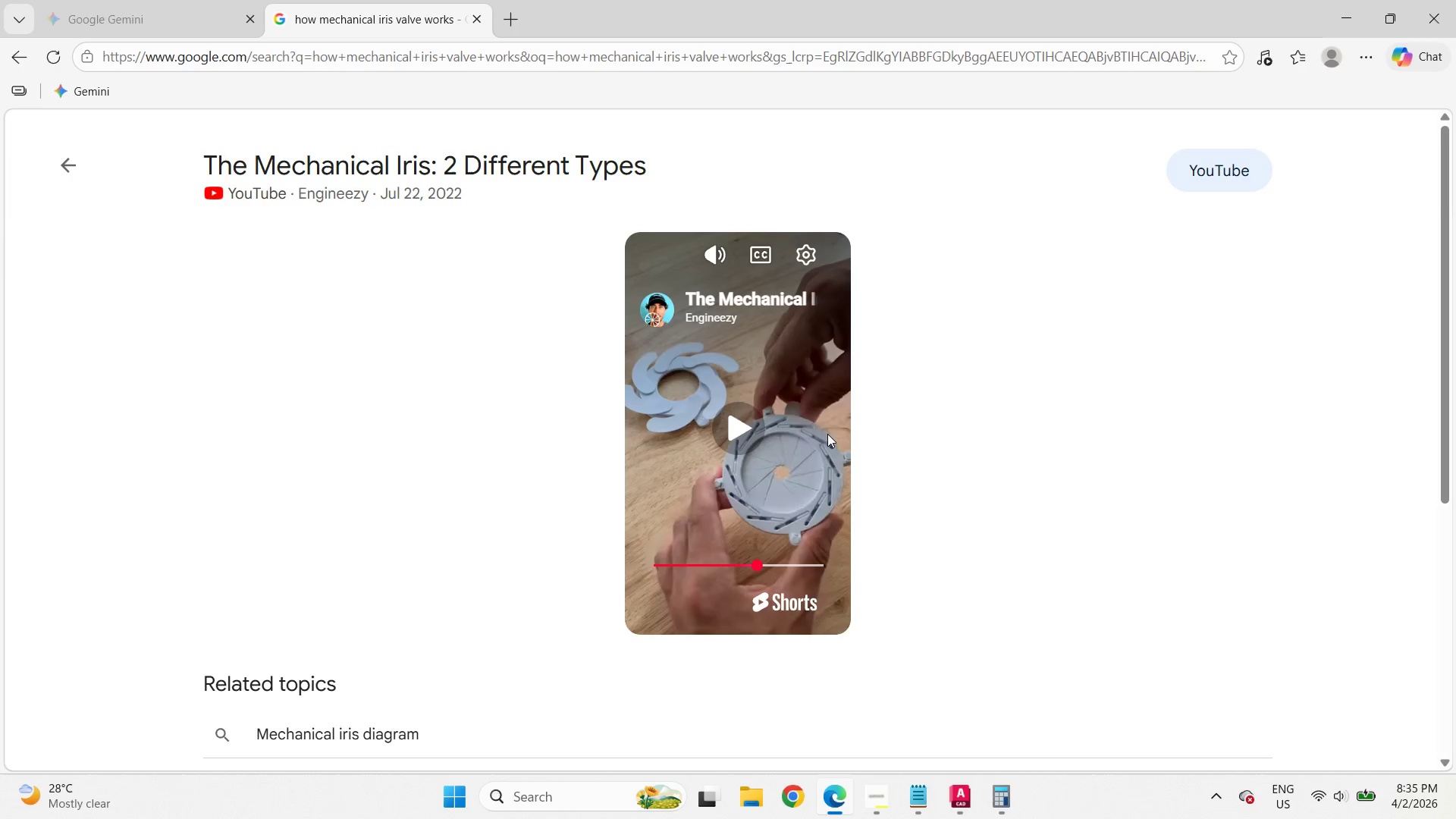 
wait(5.45)
 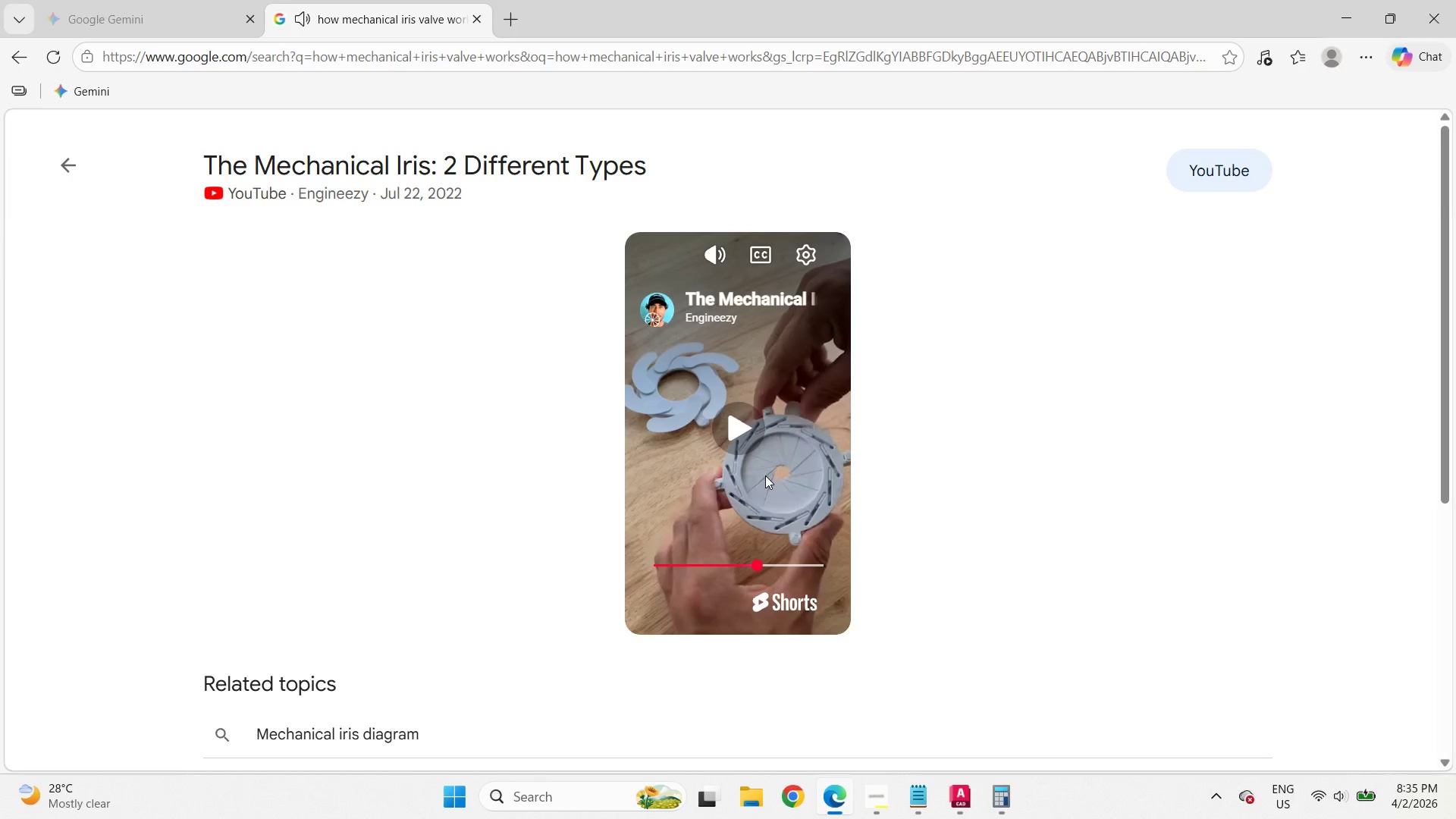 
left_click([1354, 6])
 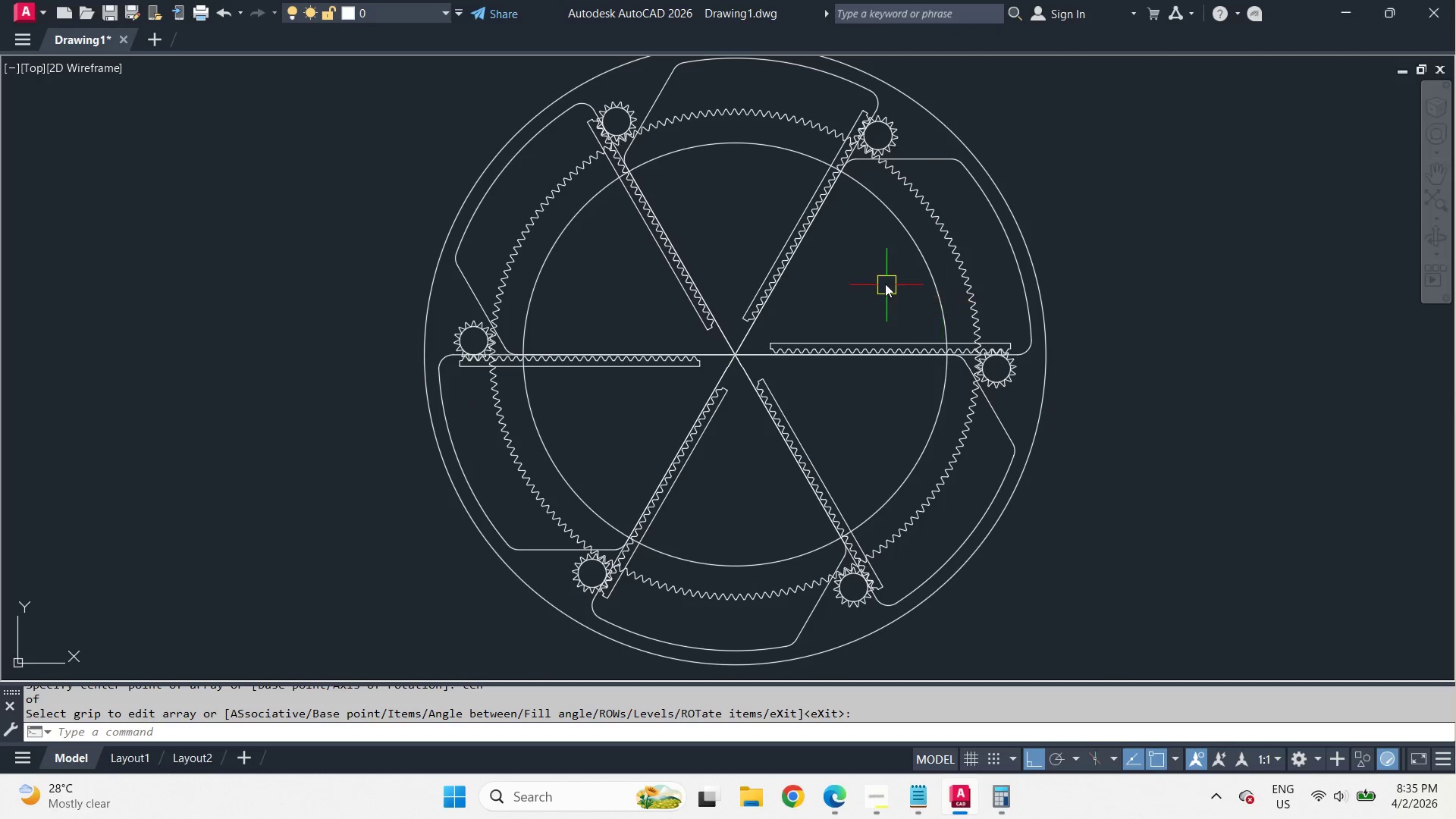 
wait(6.08)
 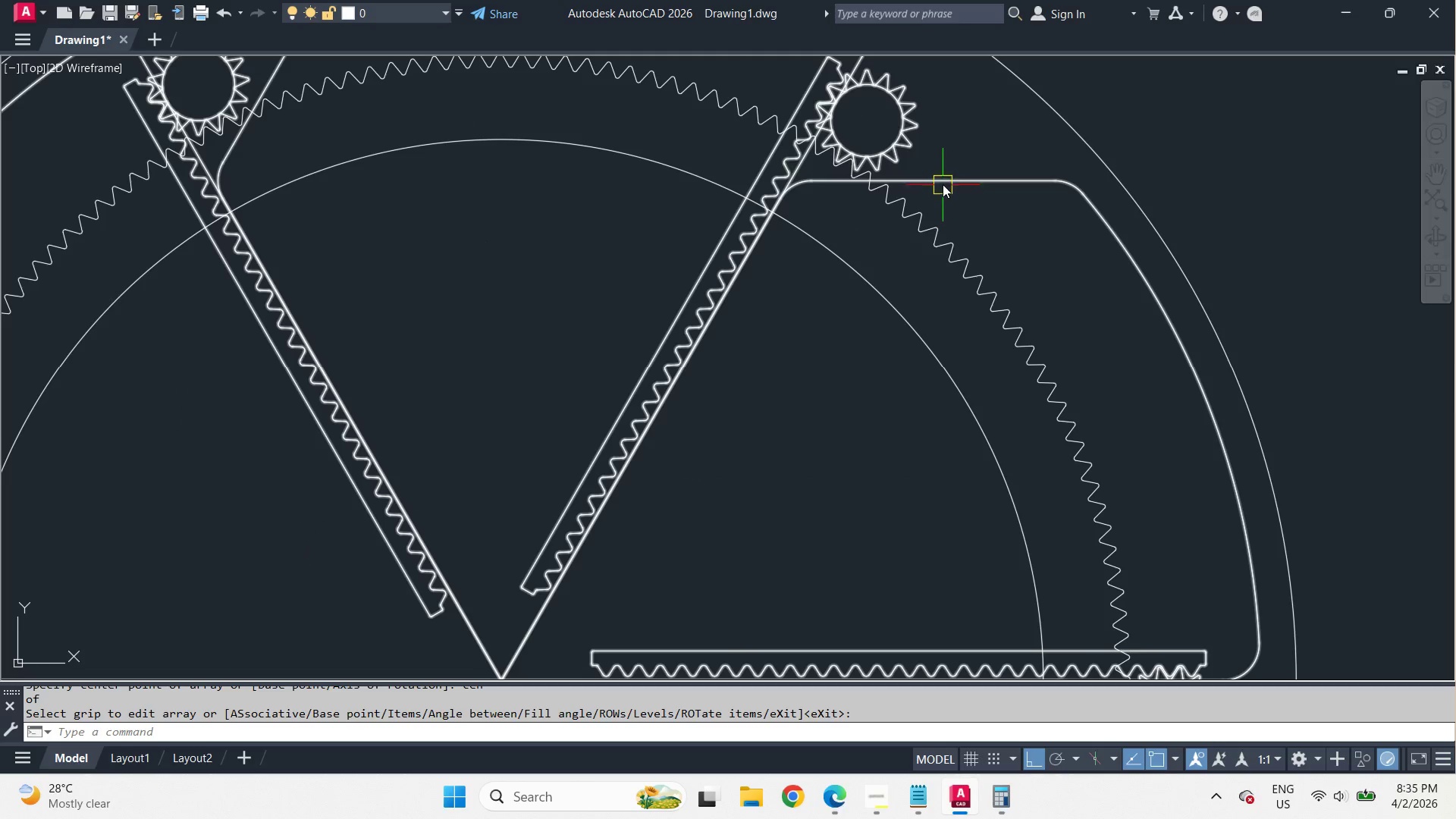 
mouse_move([880, 262])
 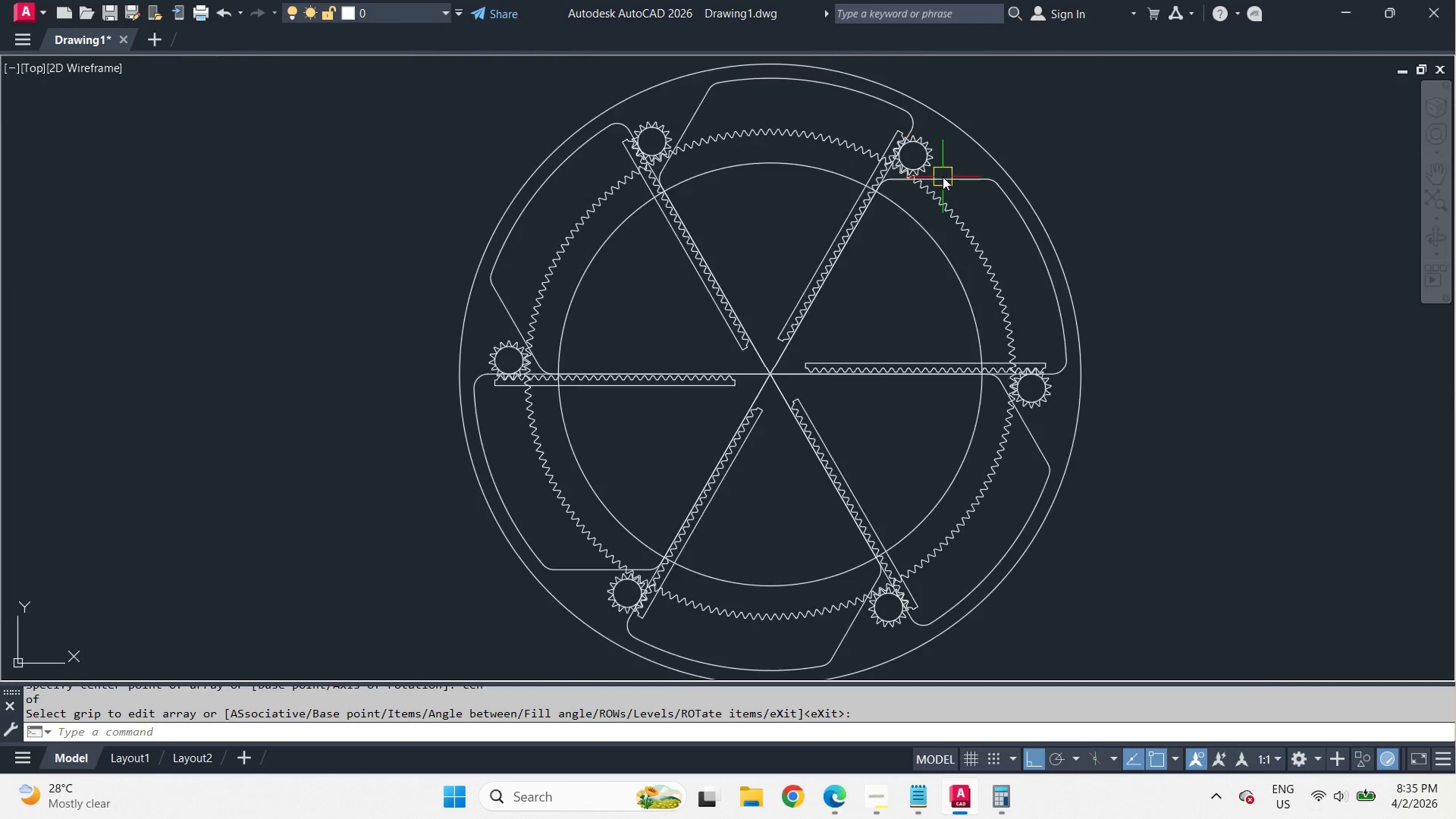 
scroll: coordinate [885, 174], scroll_direction: up, amount: 2.0
 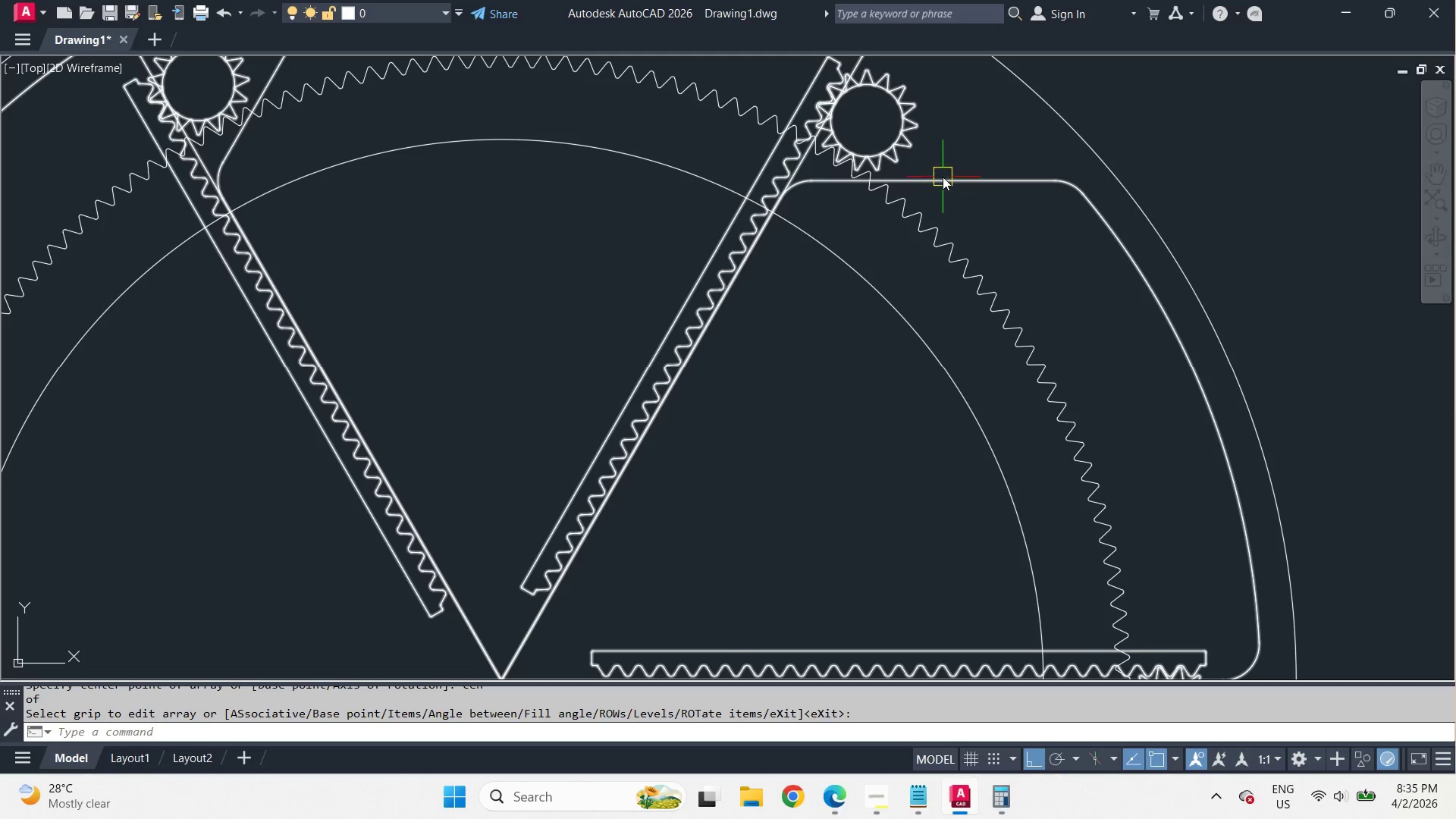 
scroll: coordinate [943, 177], scroll_direction: down, amount: 2.0
 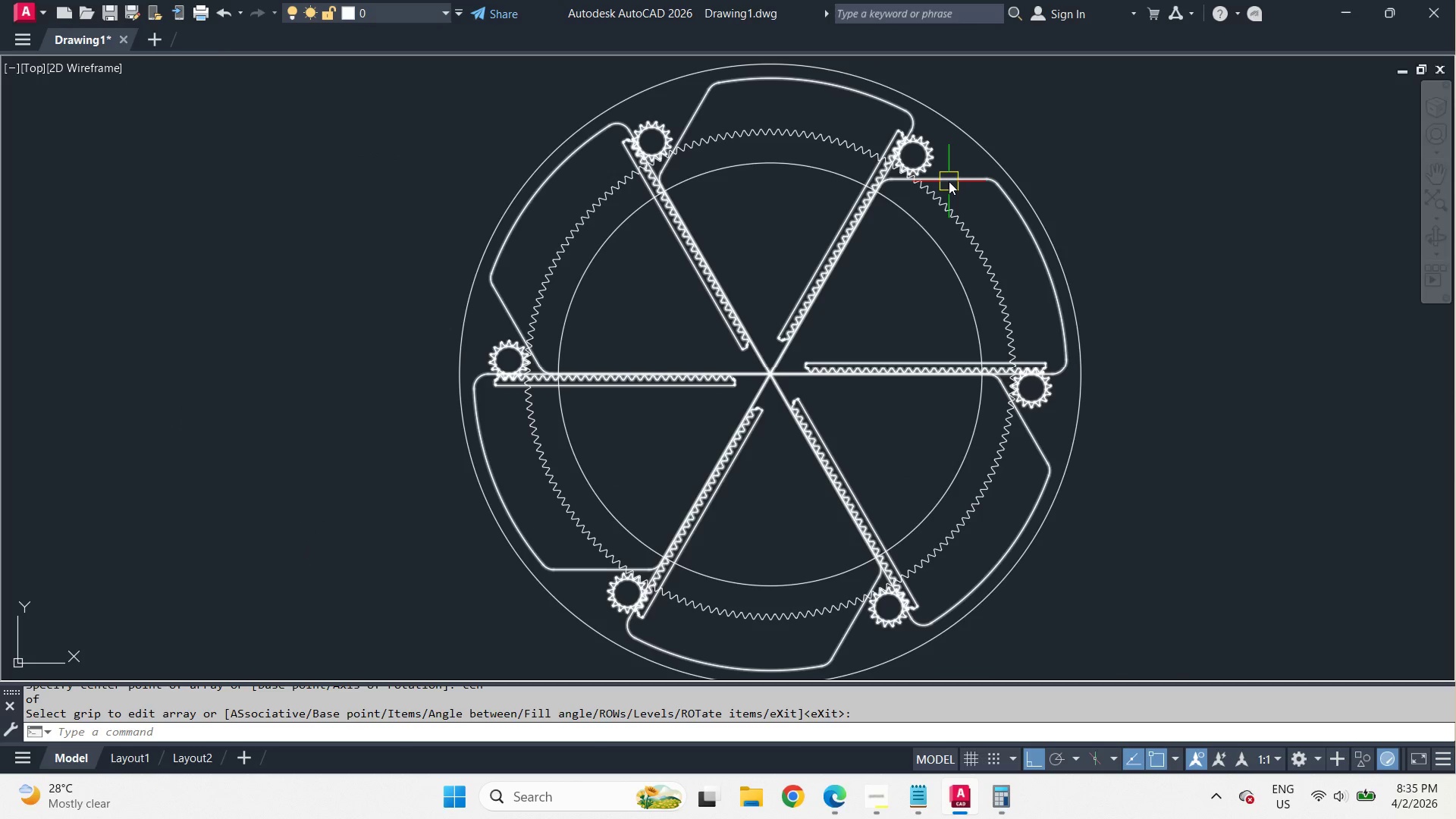 
left_click([949, 181])
 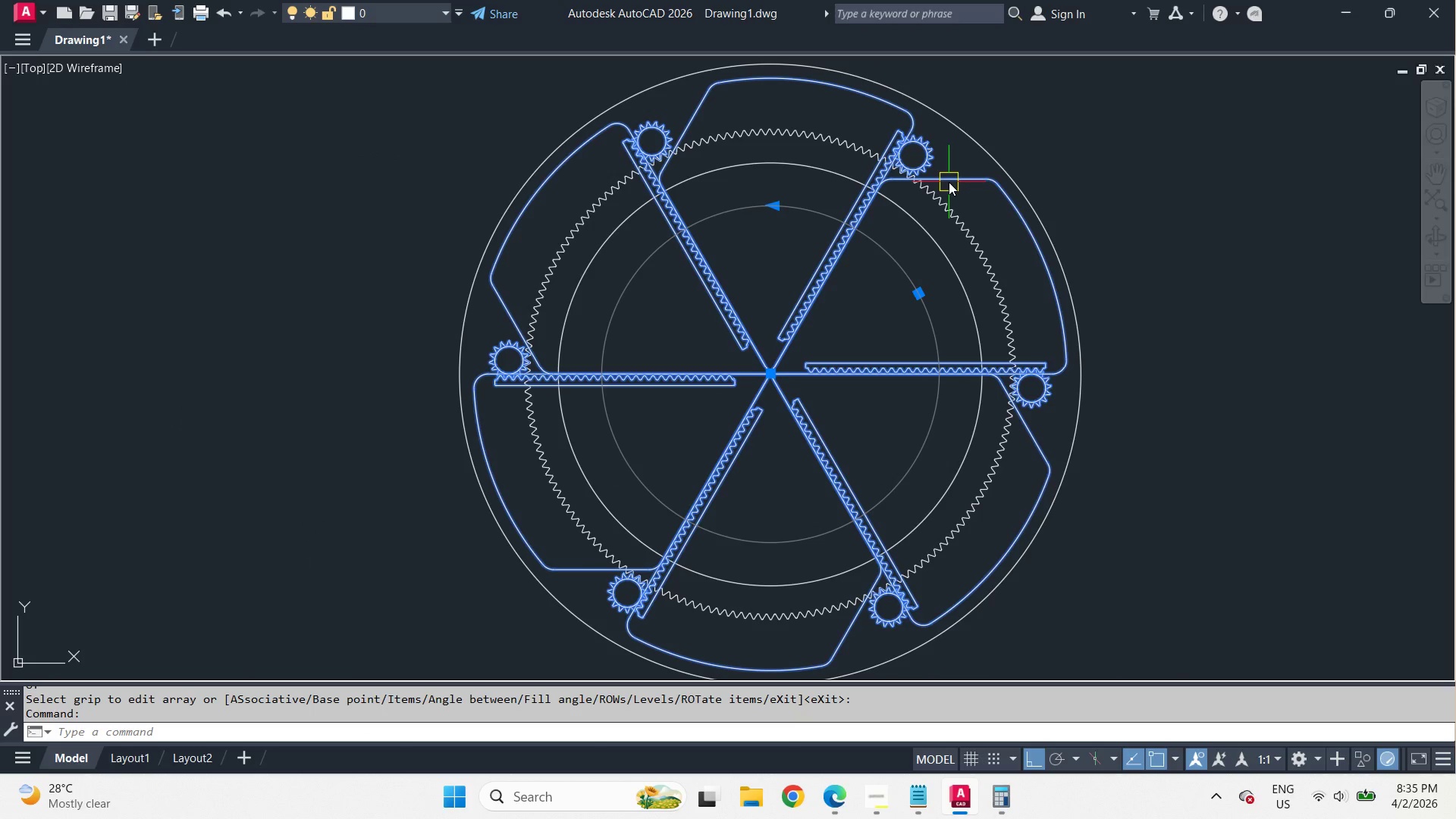 
key(Escape)
 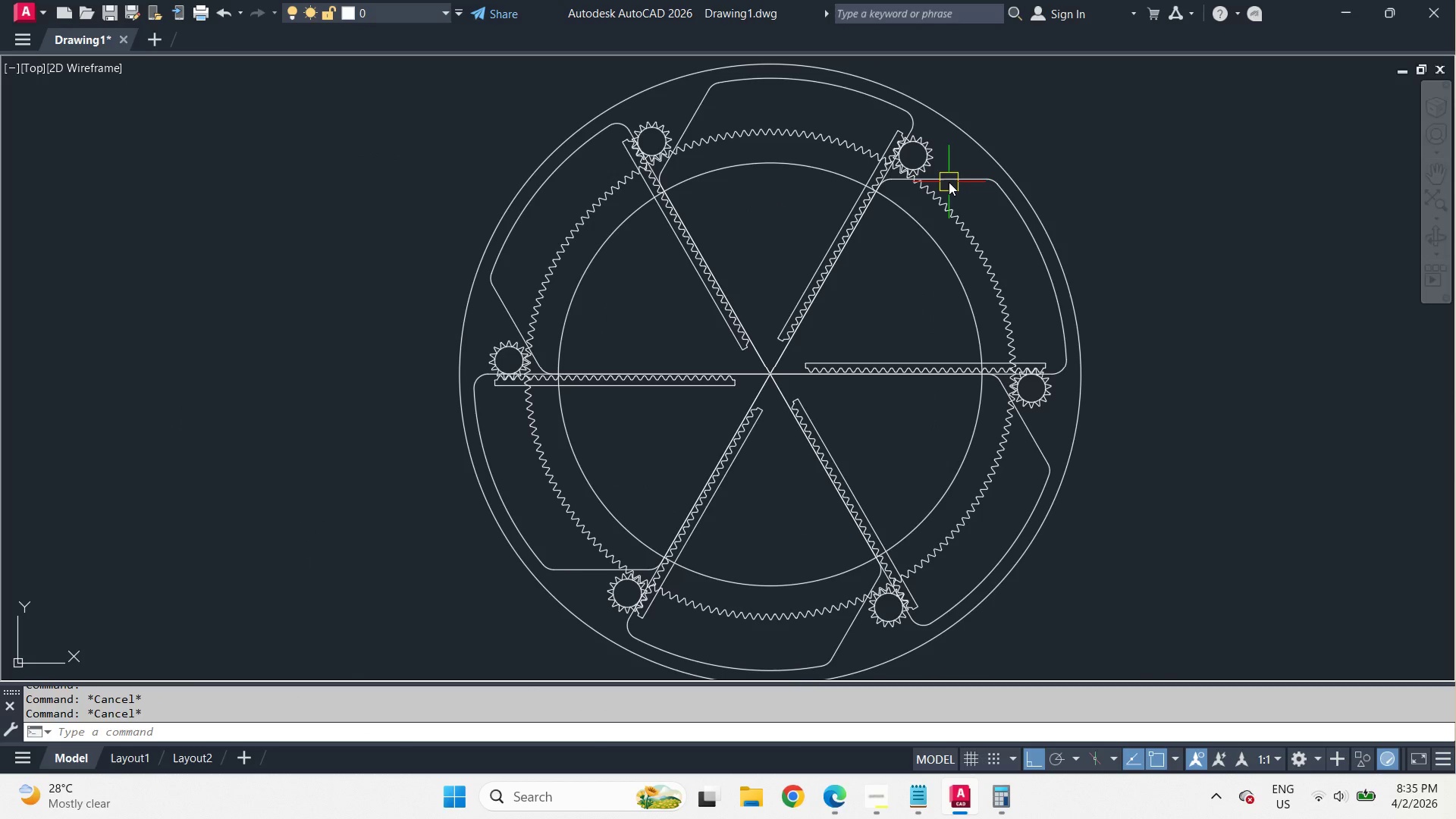 
key(Escape)
 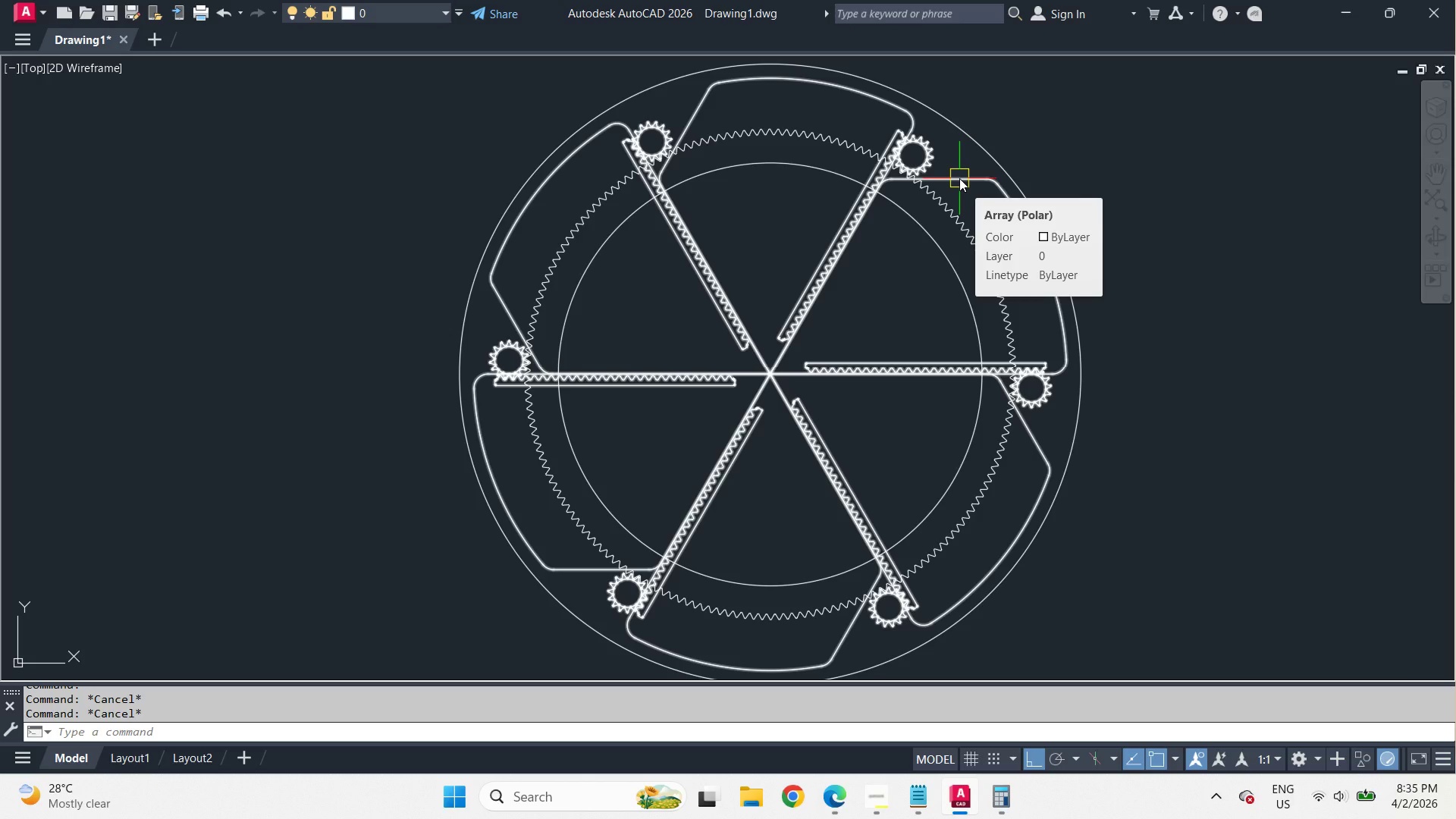 
wait(7.2)
 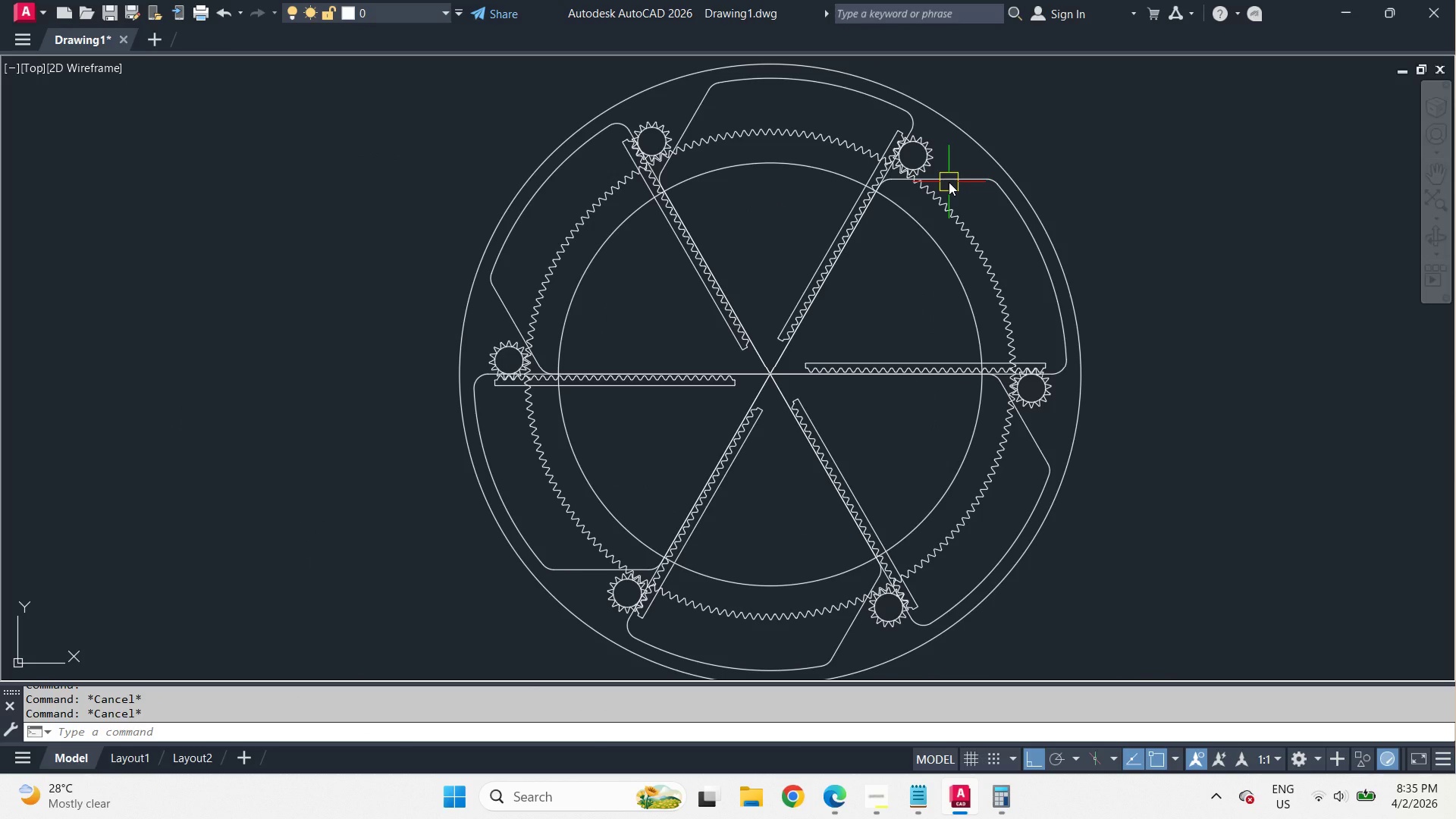 
left_click([959, 178])
 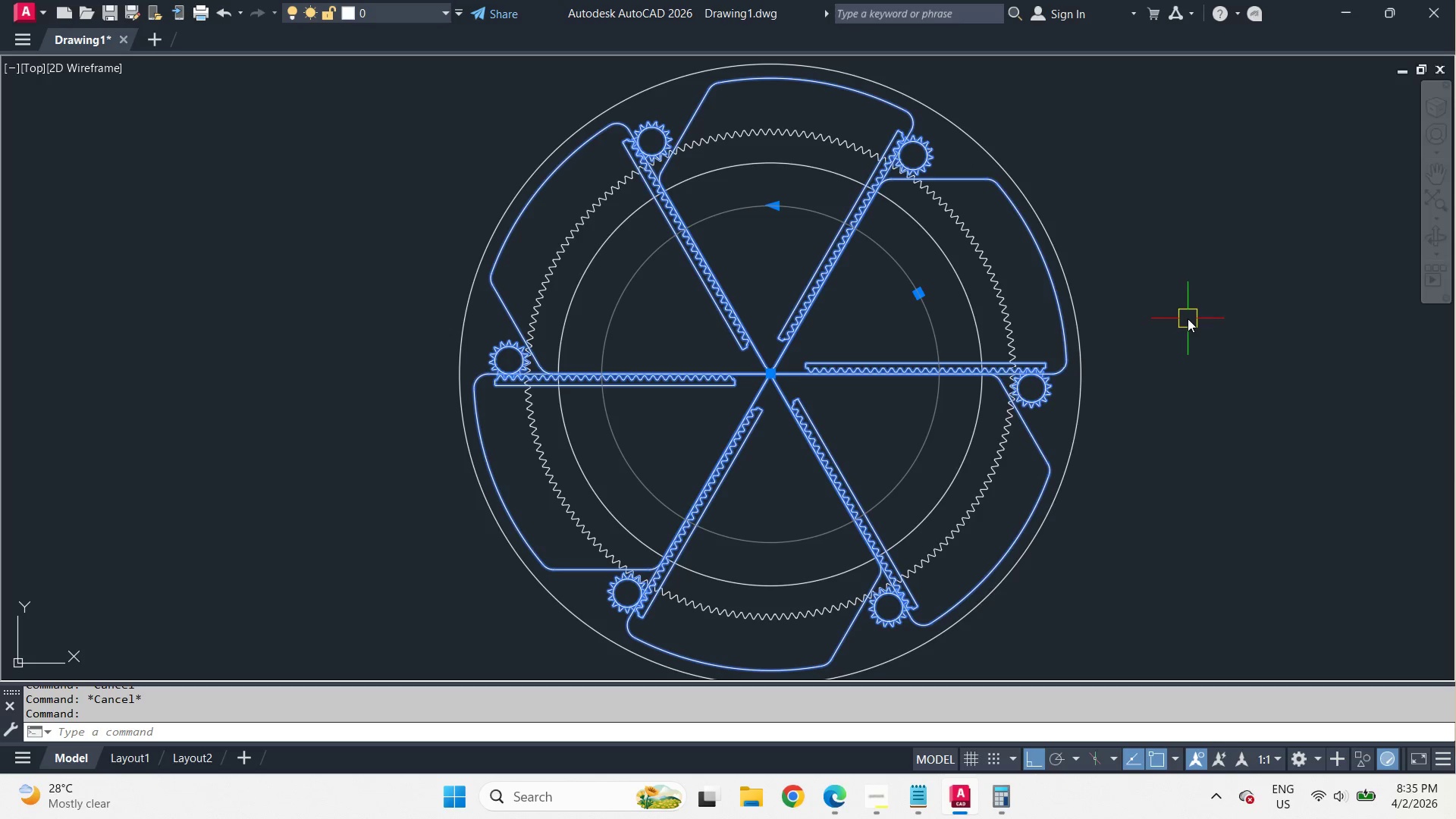 
wait(7.77)
 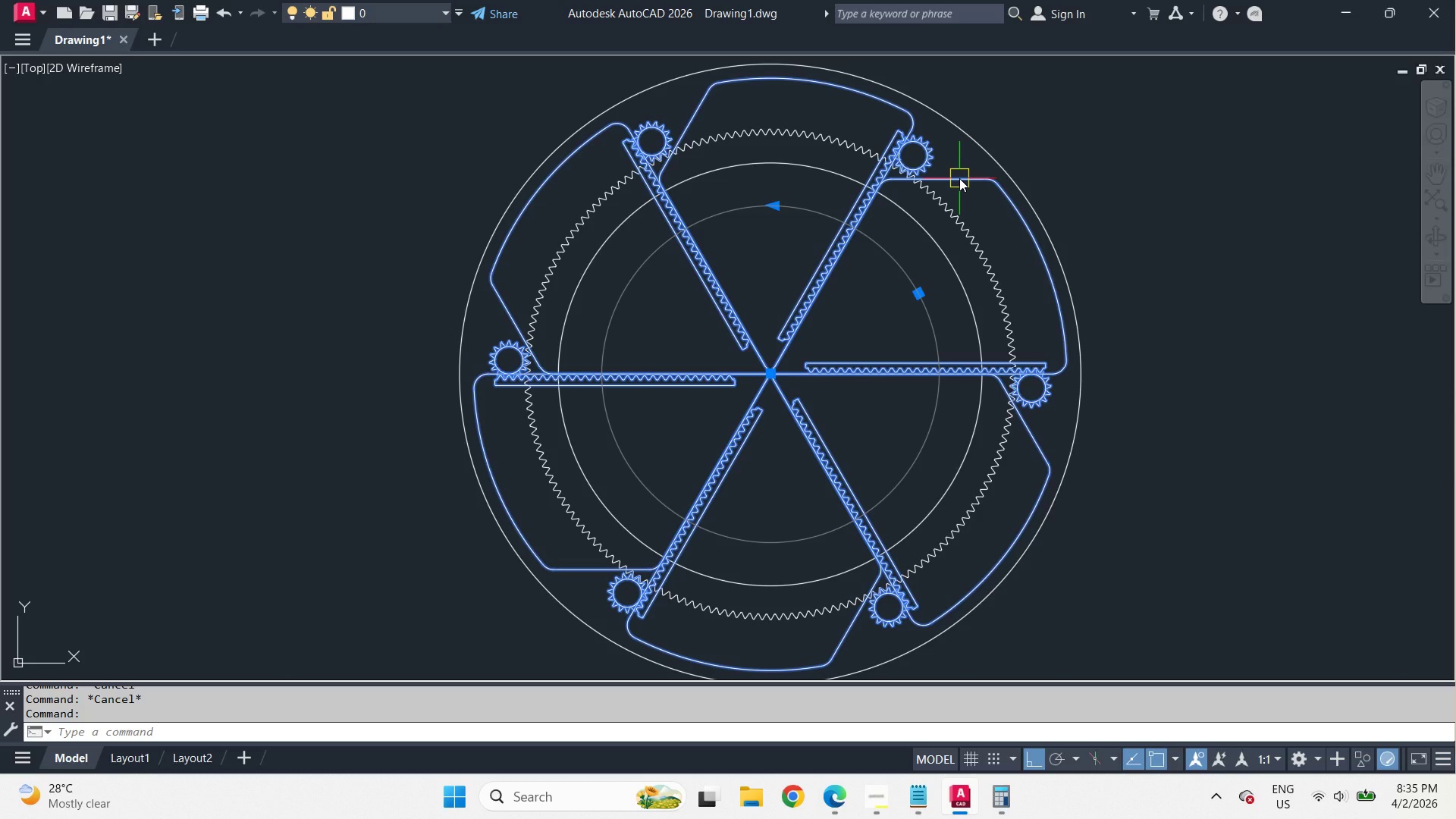 
key(Escape)
 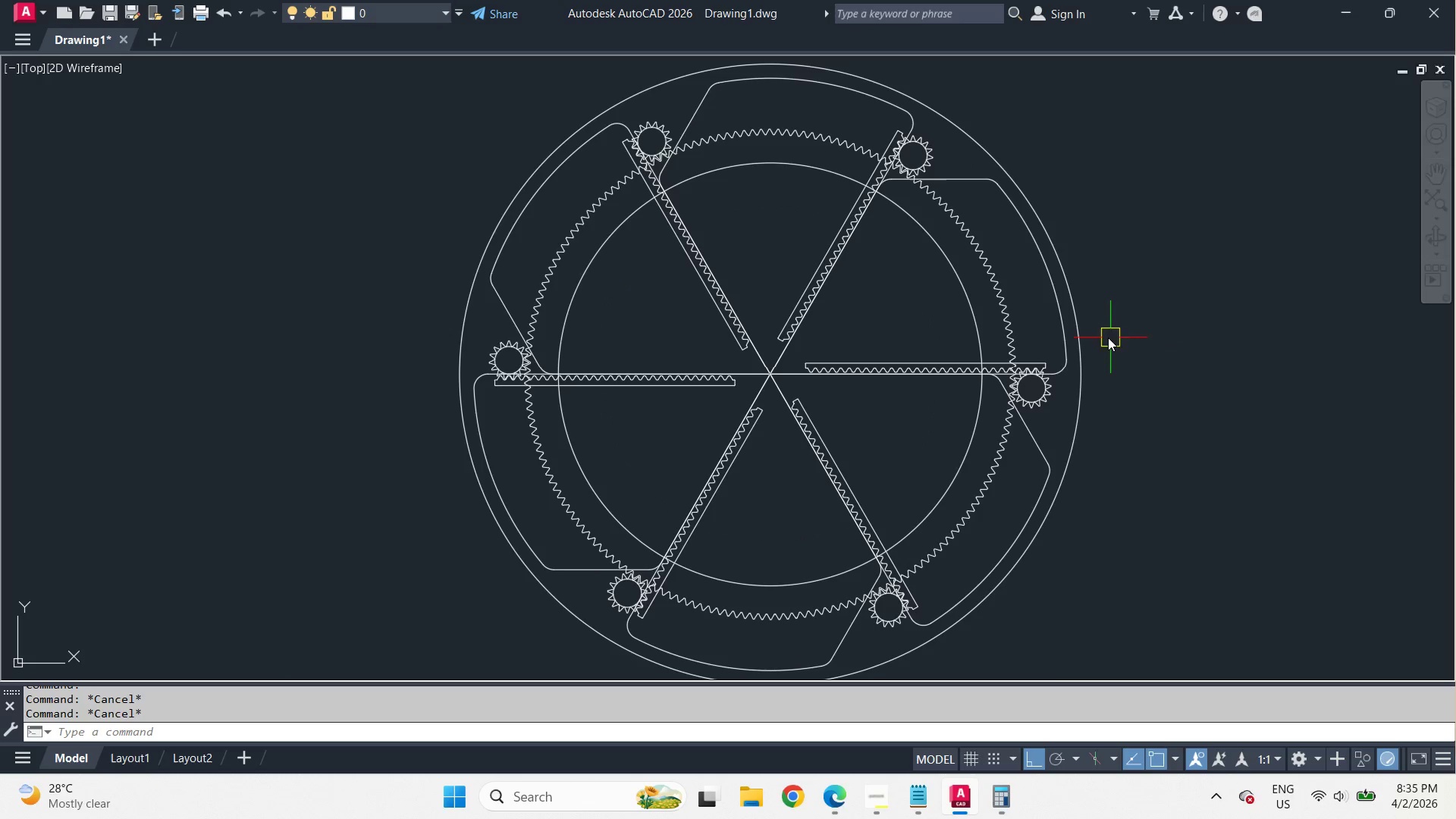 
key(Escape)
 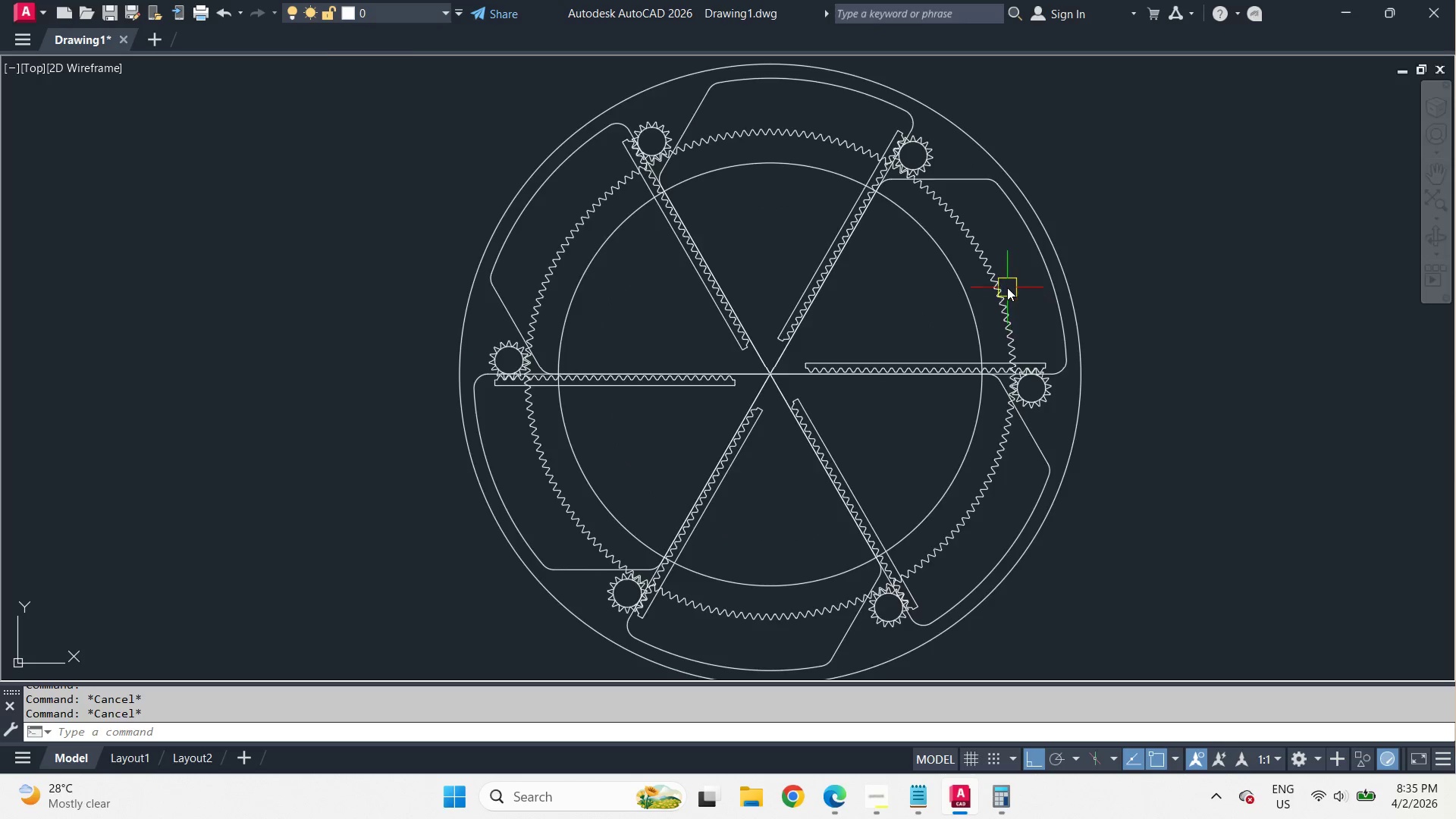 
scroll: coordinate [1007, 287], scroll_direction: up, amount: 1.0
 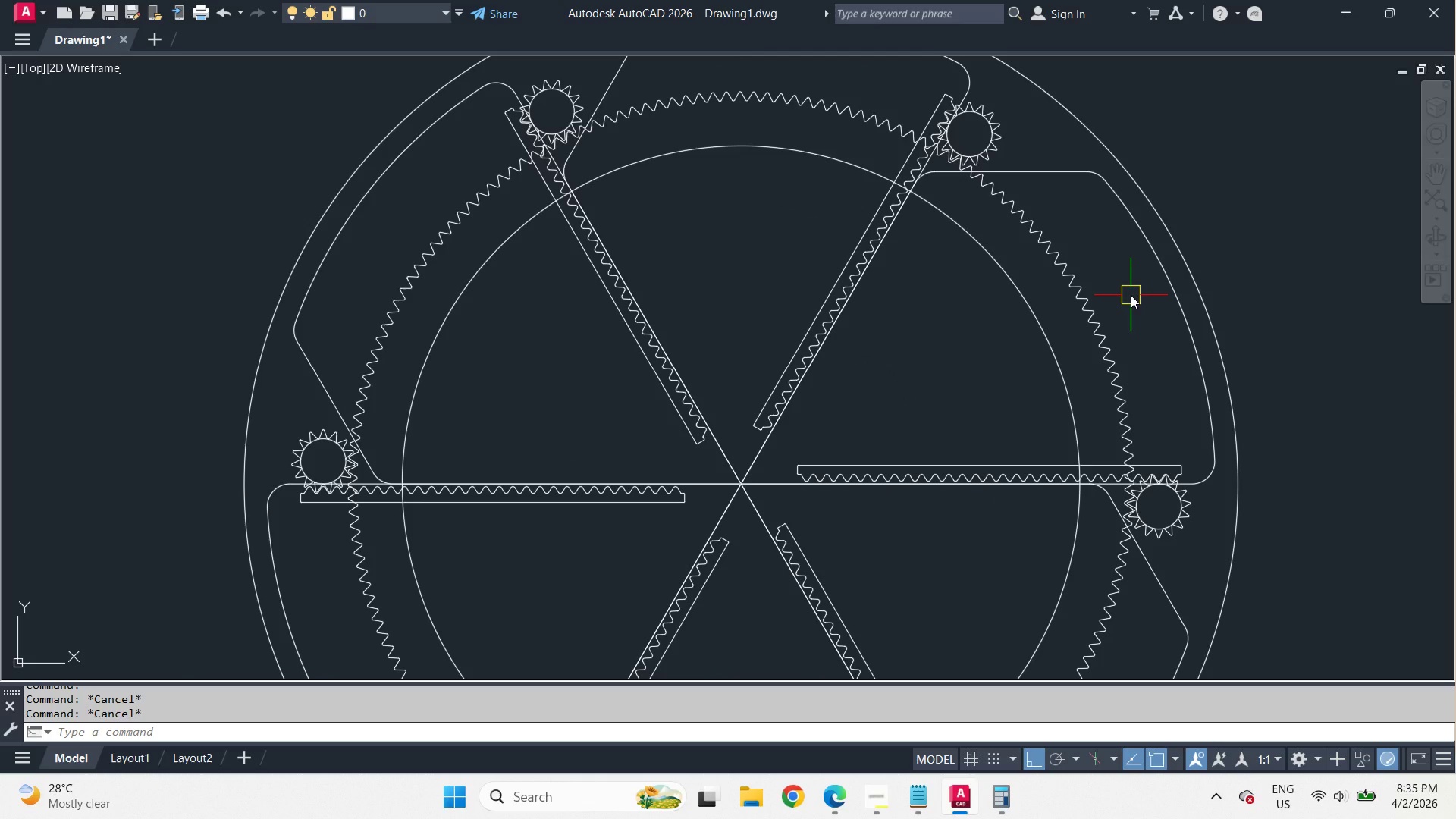 
scroll: coordinate [1131, 295], scroll_direction: down, amount: 1.0
 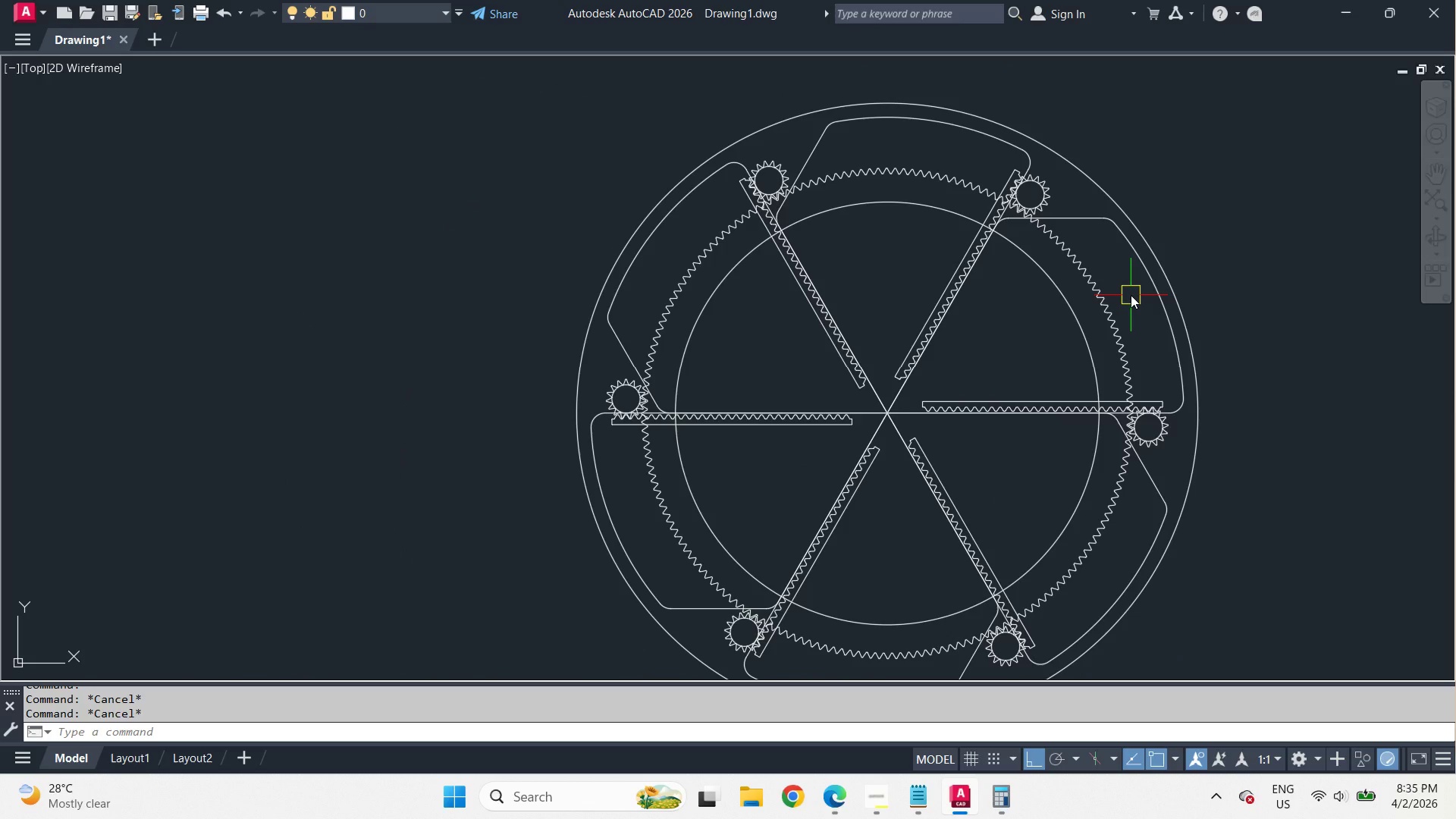 
left_click([1072, 250])
 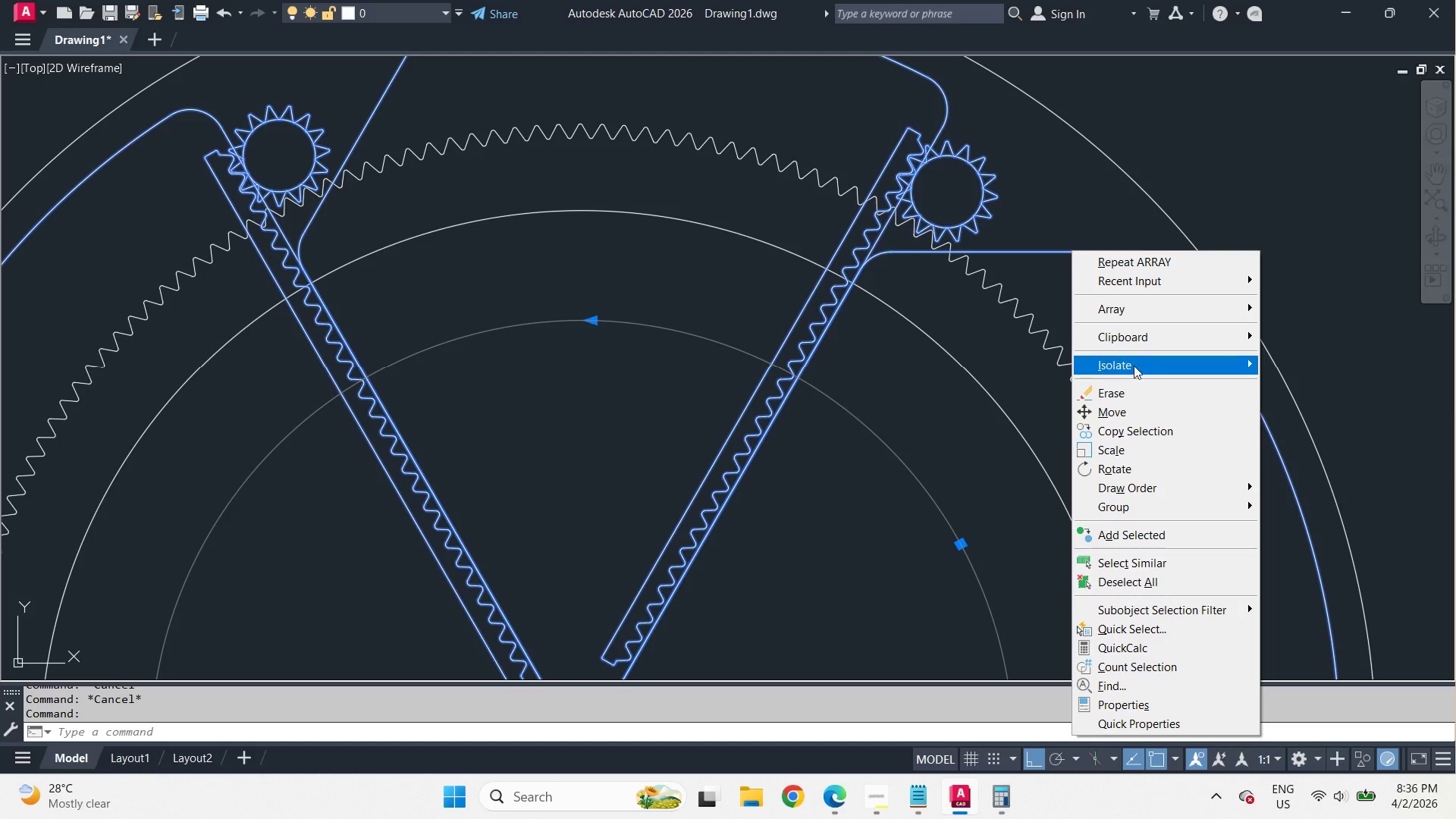 
right_click([1072, 250])
 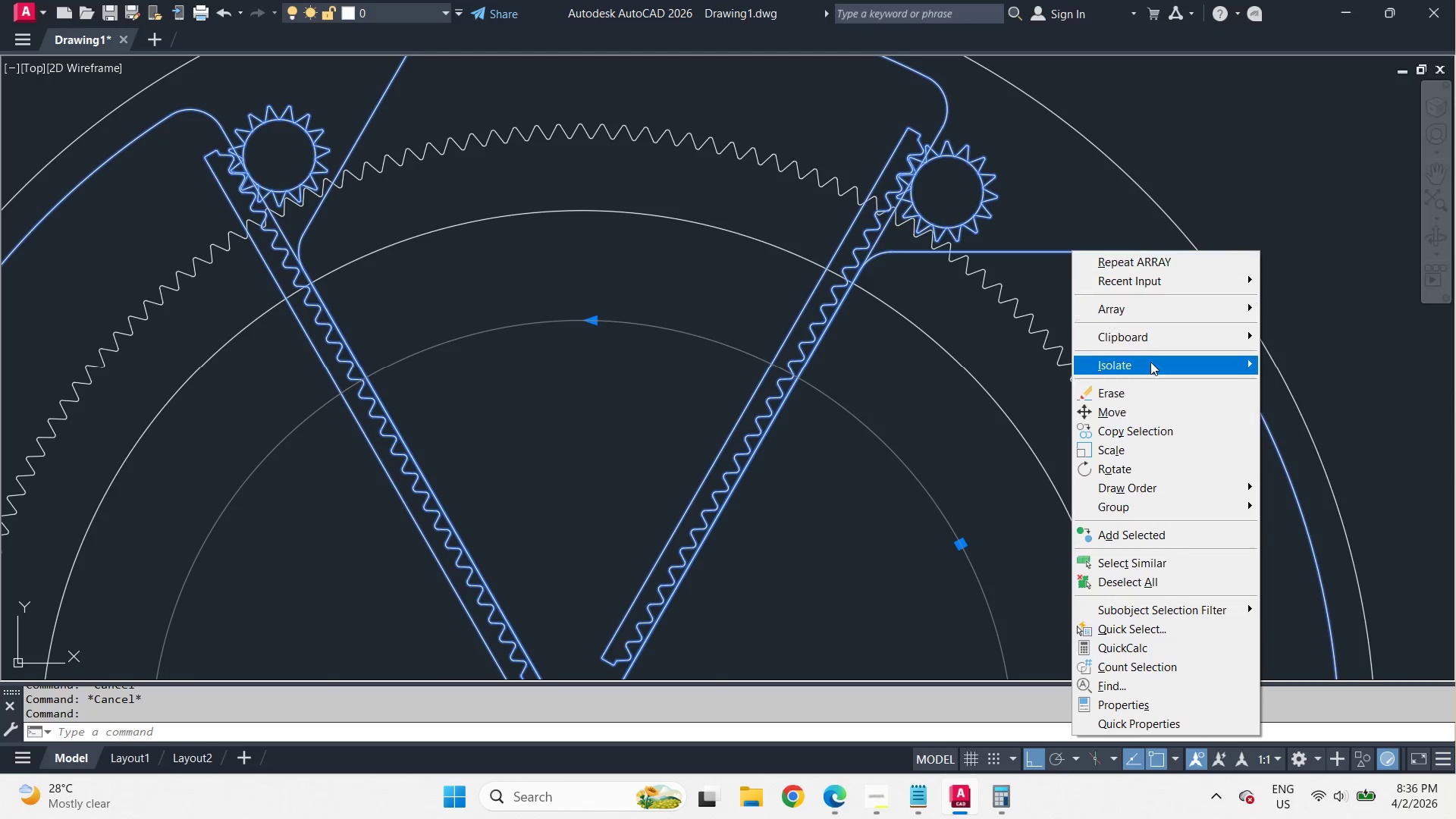 
scroll: coordinate [1131, 295], scroll_direction: none, amount: 0.0
 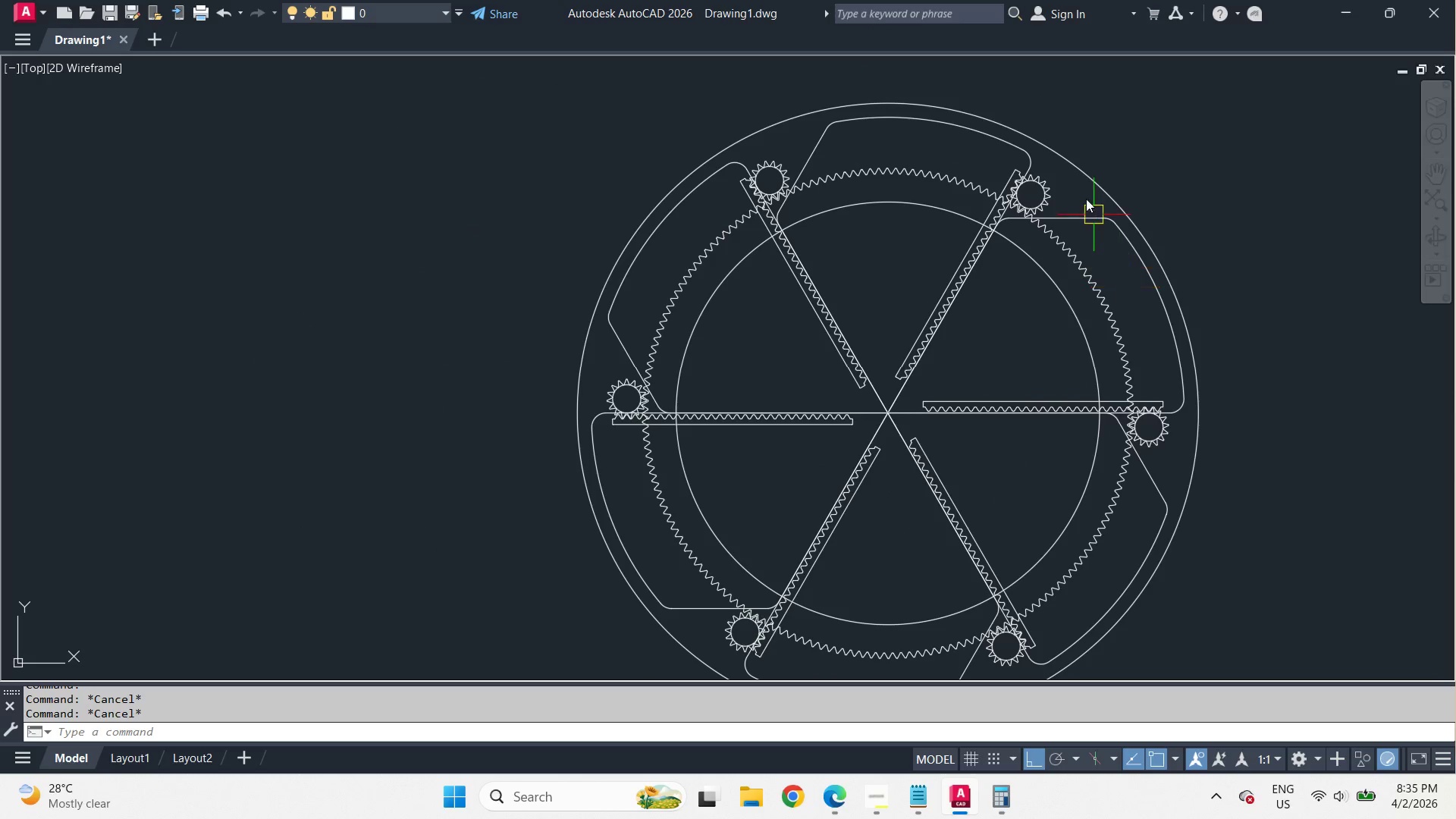 
scroll: coordinate [1084, 195], scroll_direction: up, amount: 2.0
 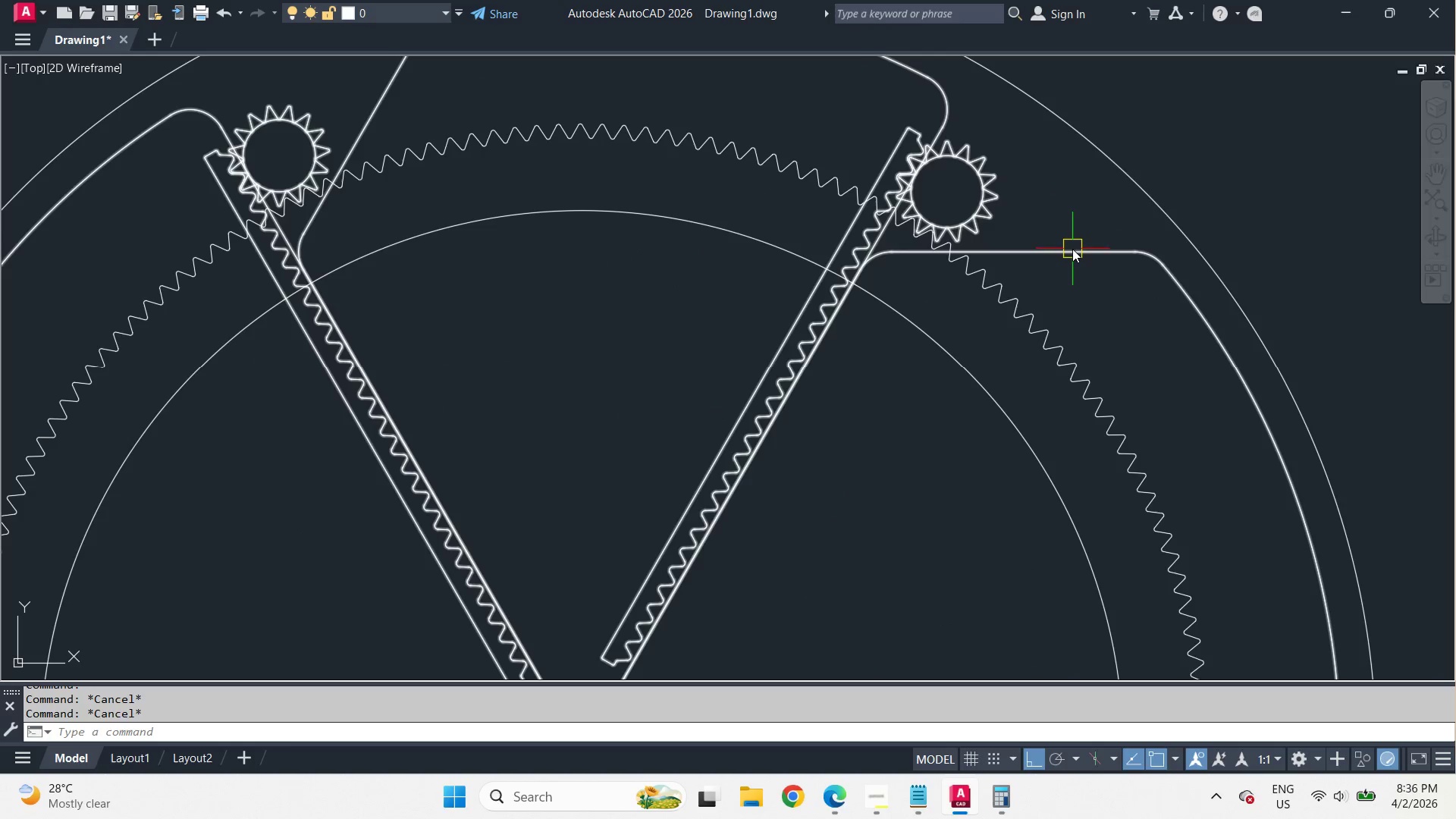 
mouse_move([1074, 259])
 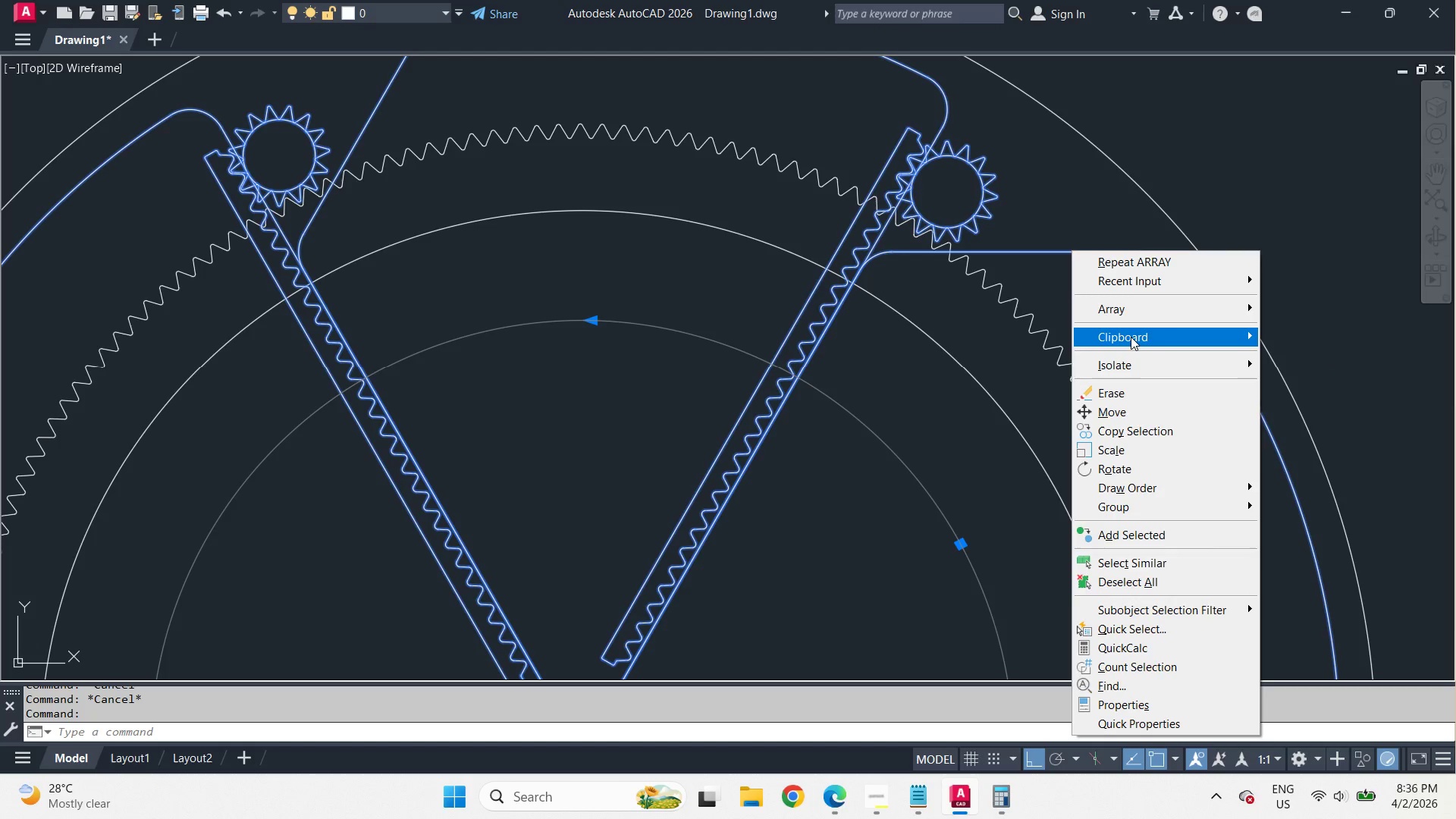 
key(Escape)
 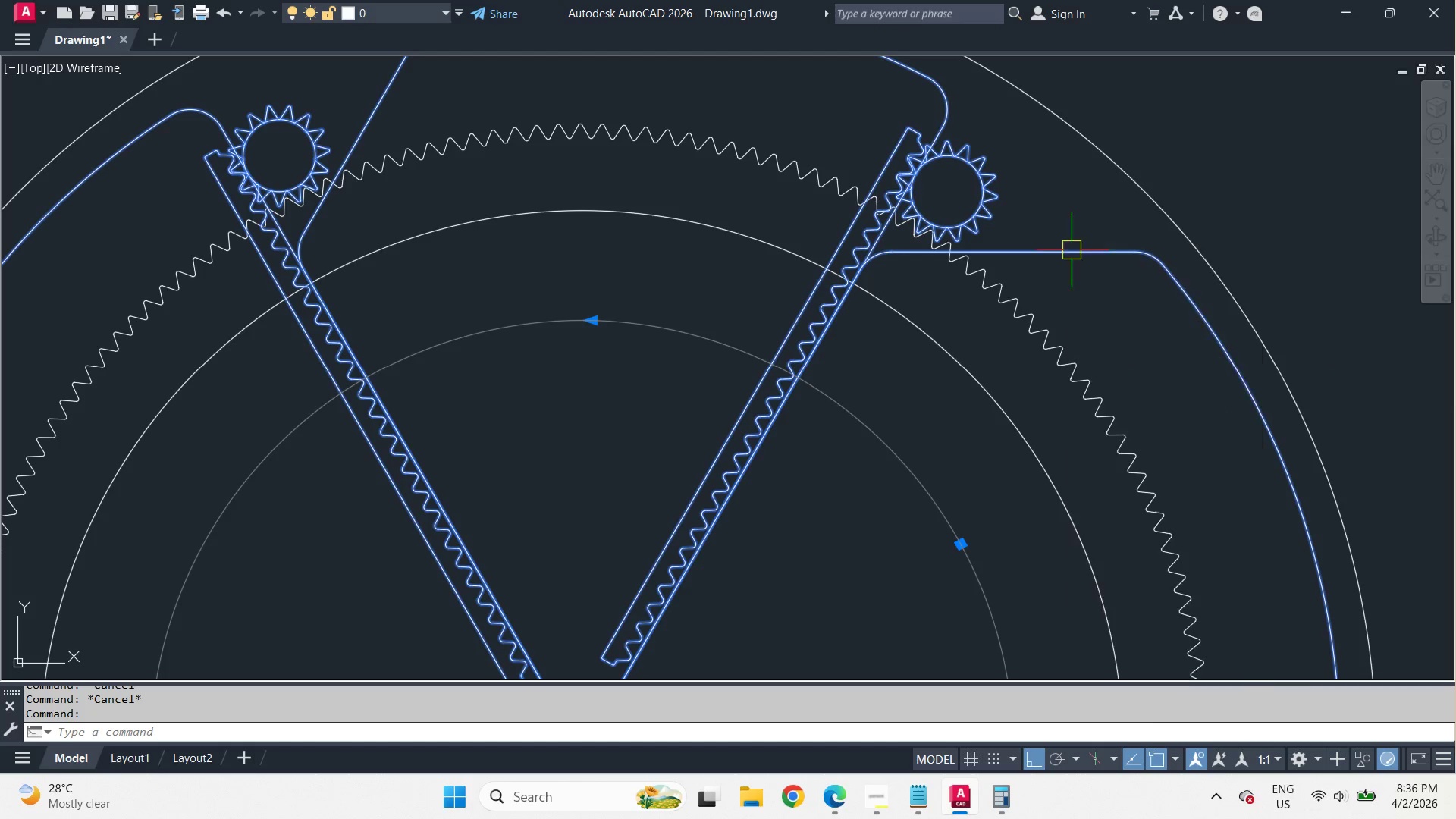 
key(Escape)
 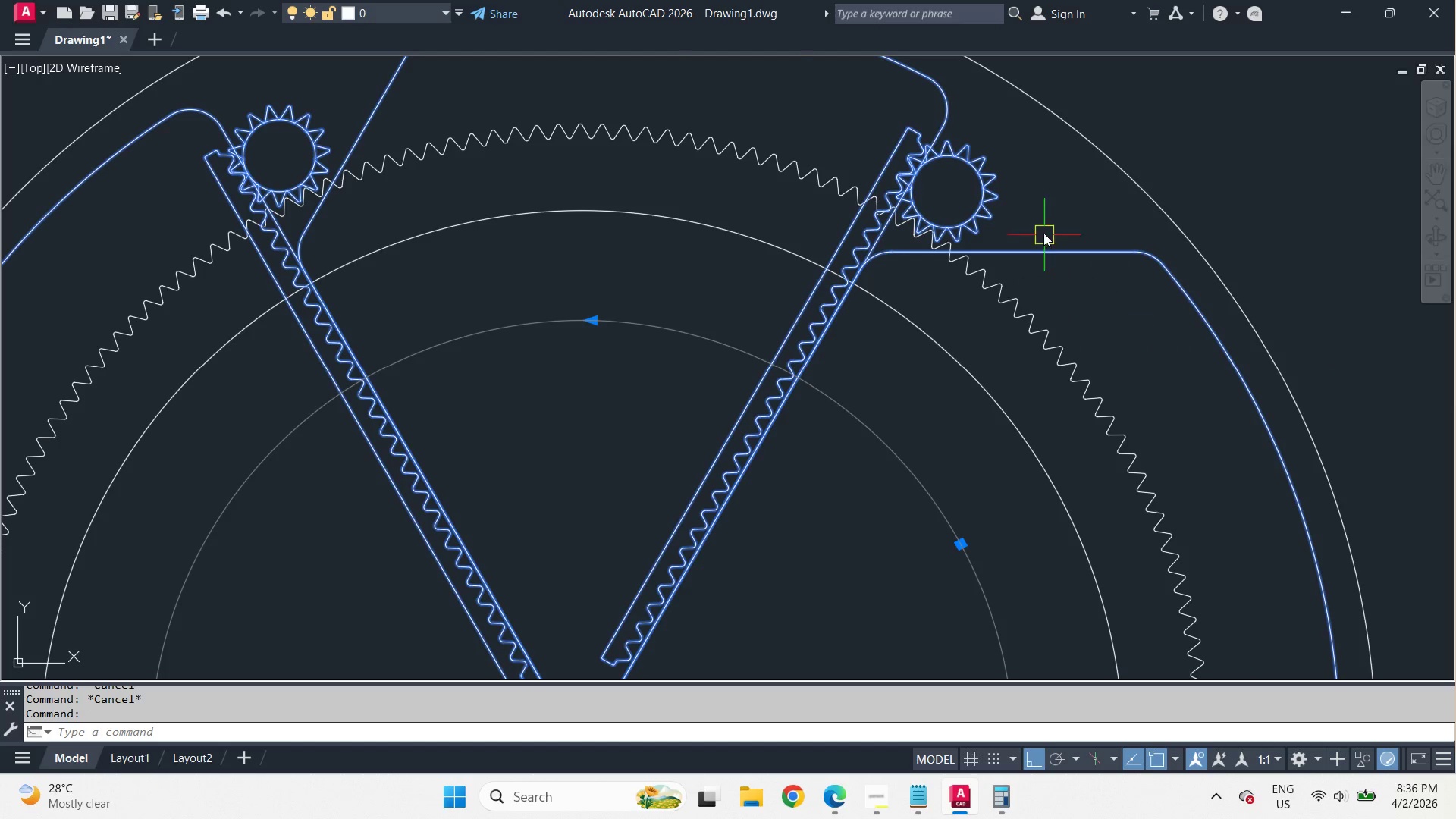 
right_click([1036, 217])
 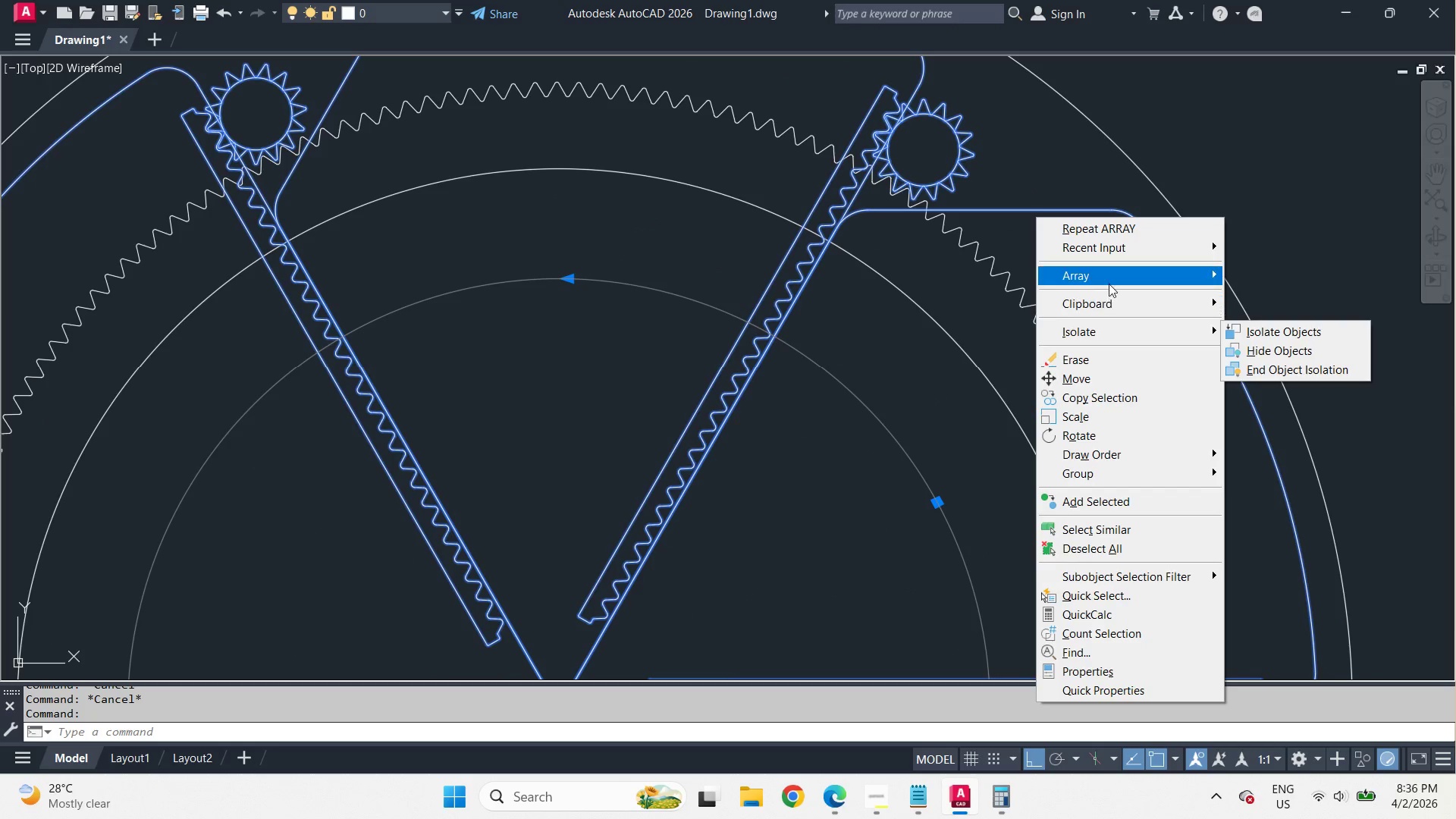 
scroll: coordinate [1039, 221], scroll_direction: down, amount: 2.0
 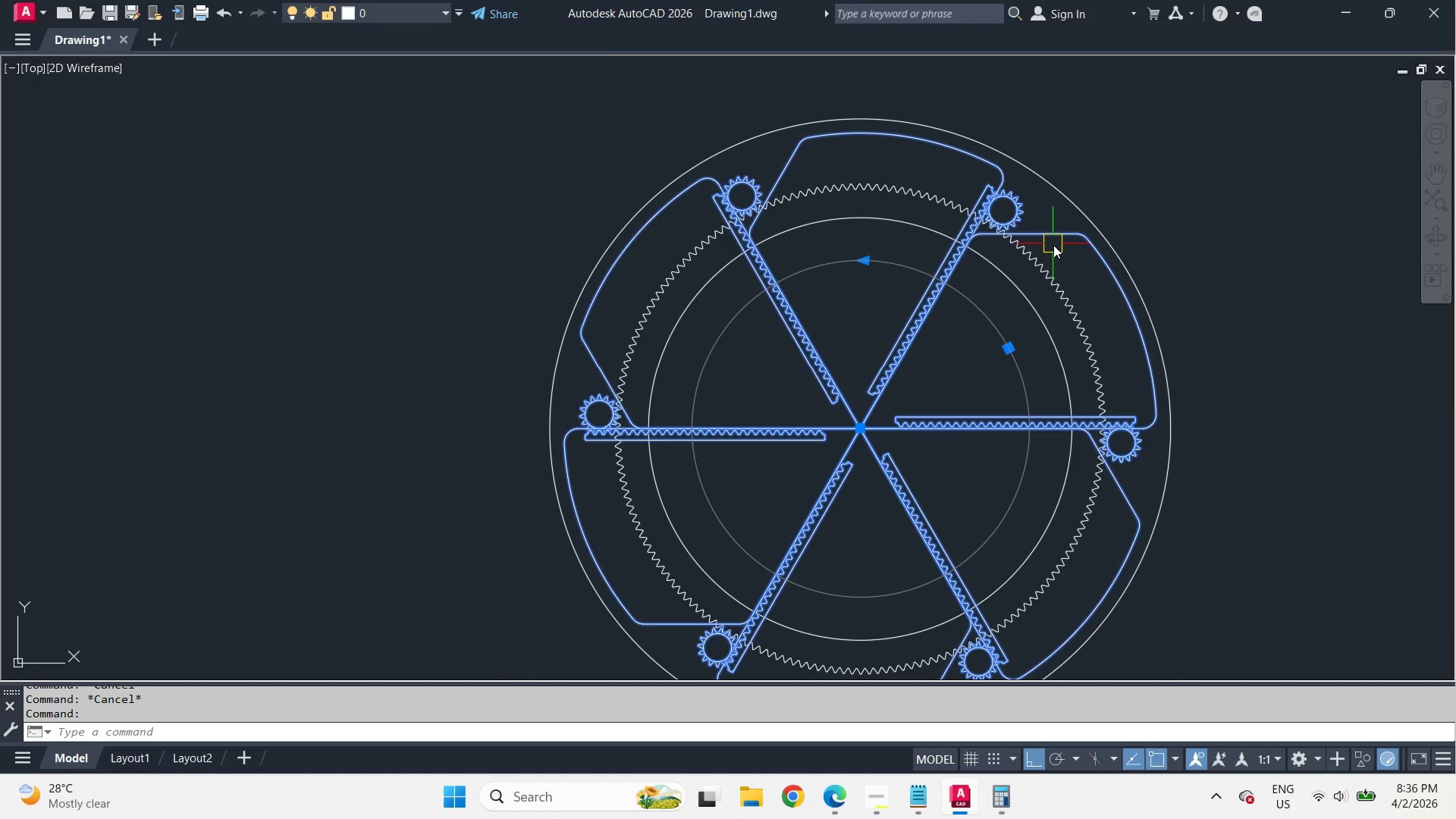 
scroll: coordinate [1055, 247], scroll_direction: up, amount: 2.0
 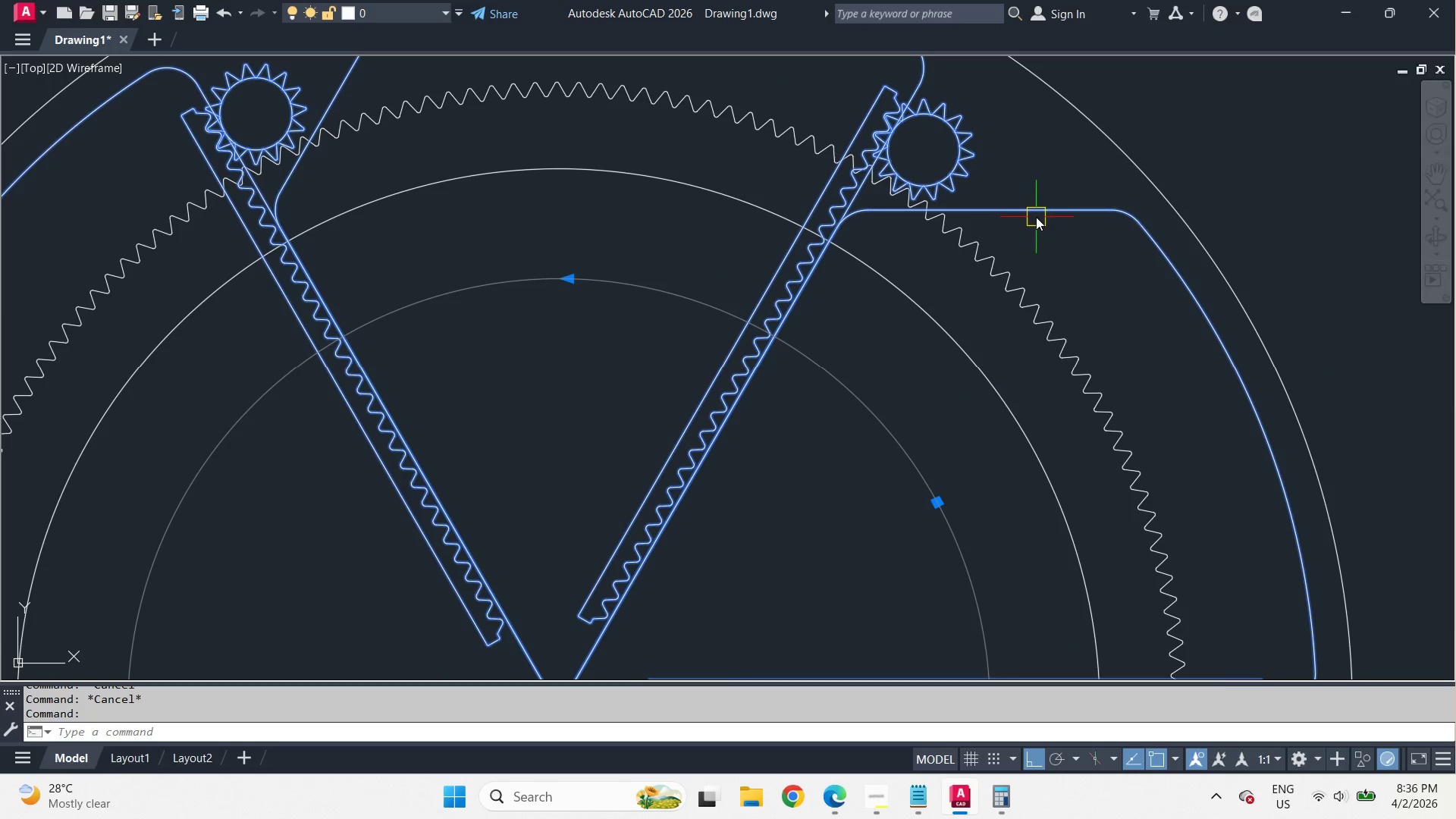 
key(Escape)
 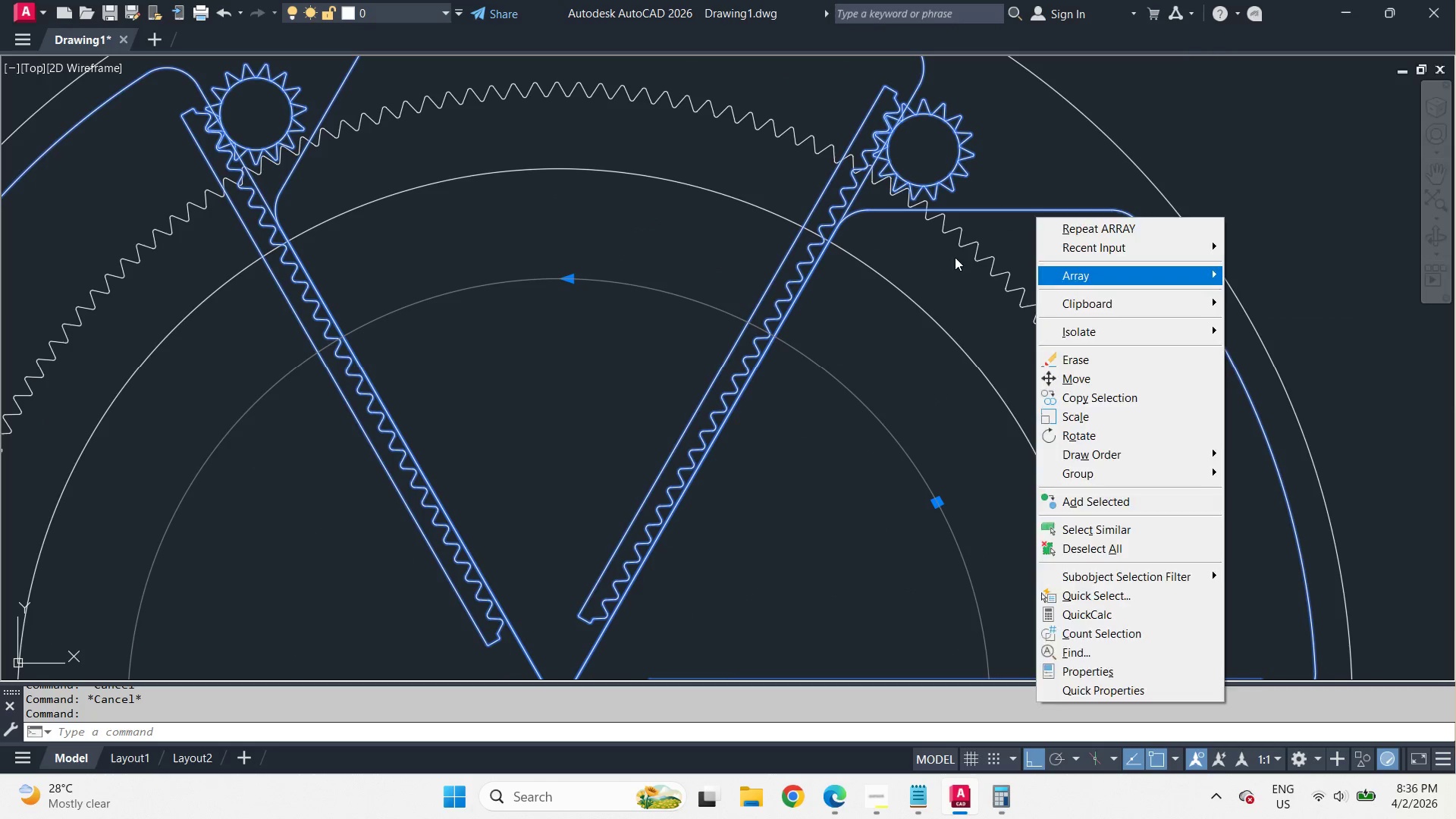 
key(Escape)
 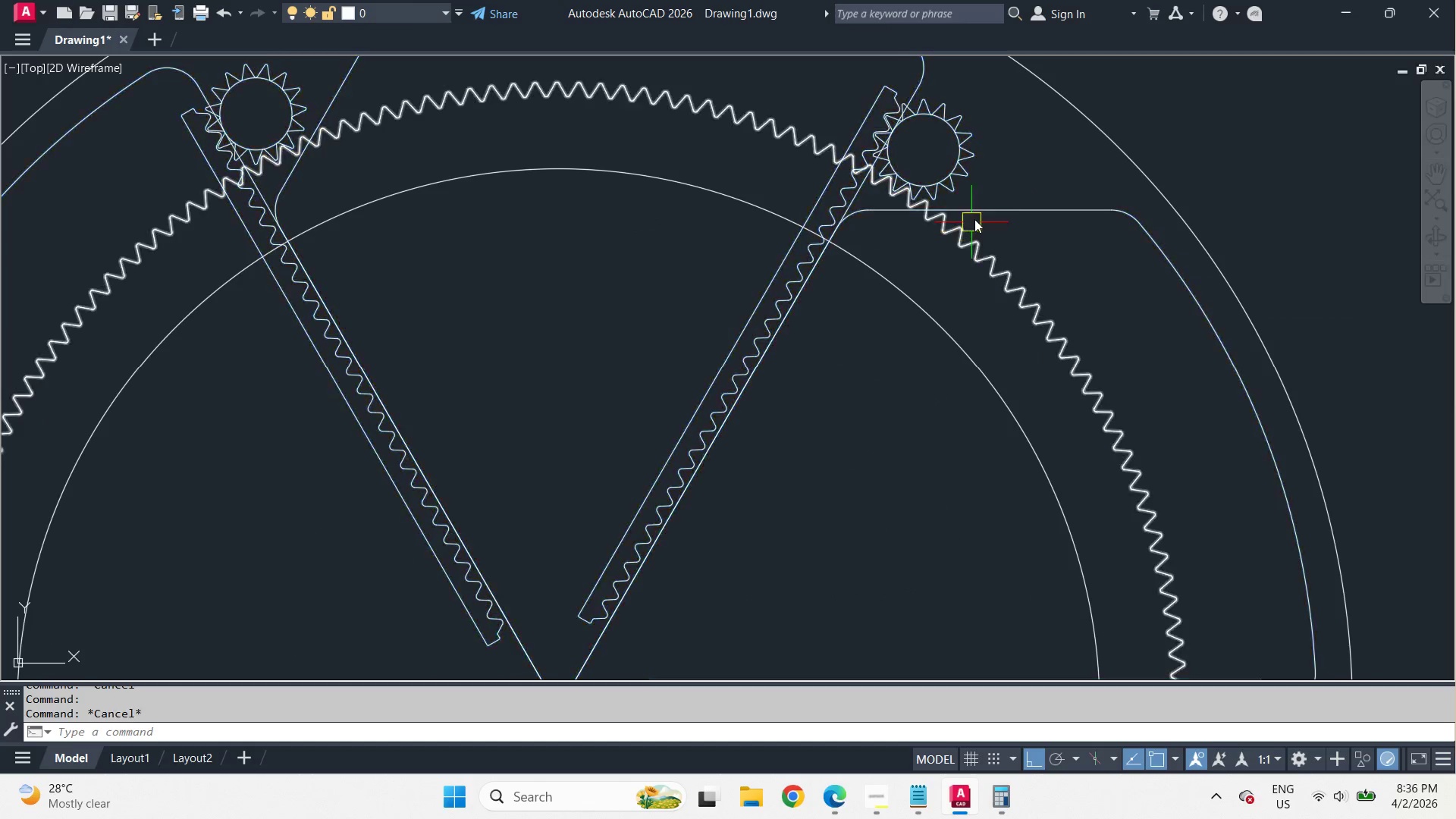 
key(Escape)
 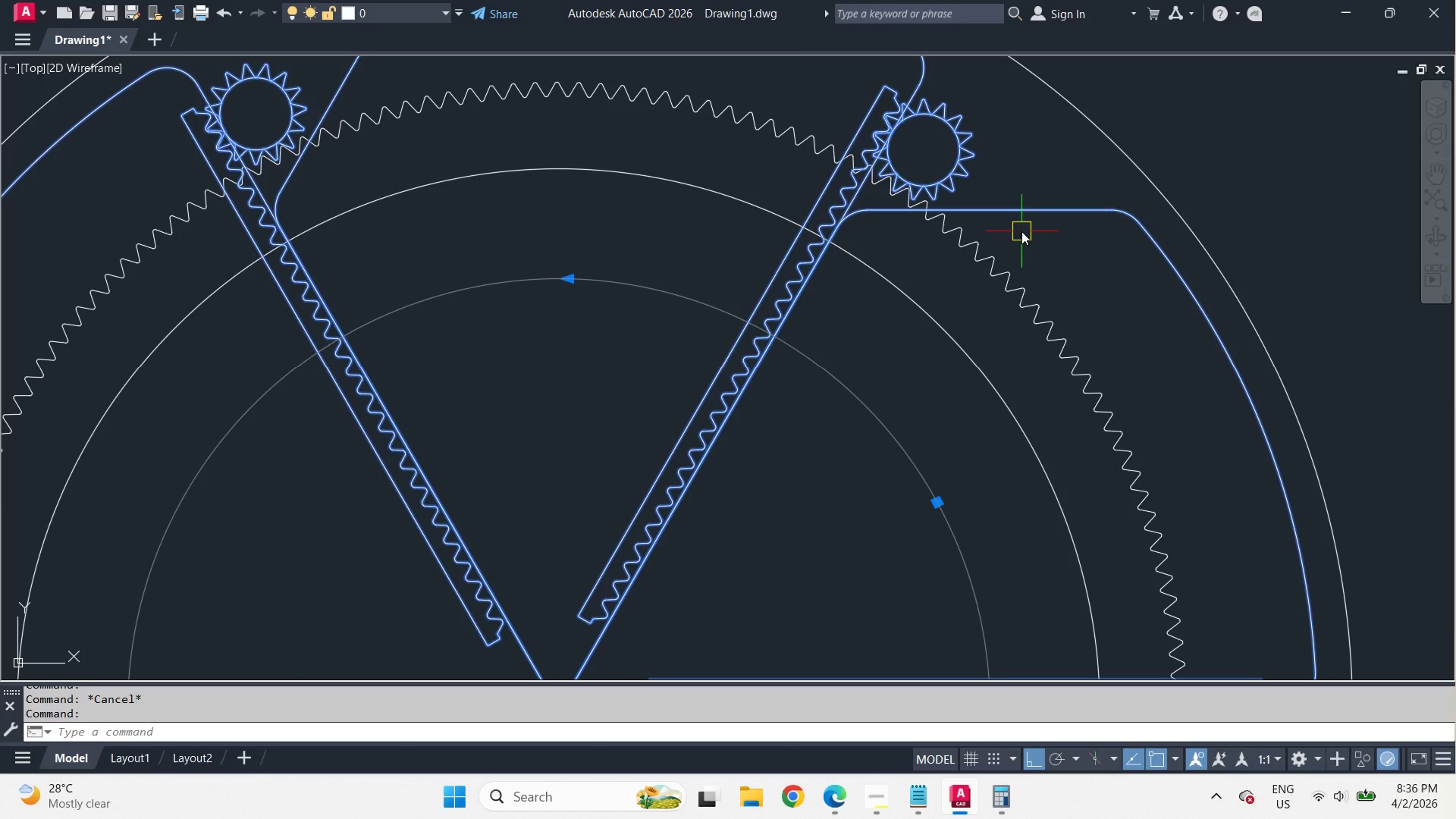 
key(X)
 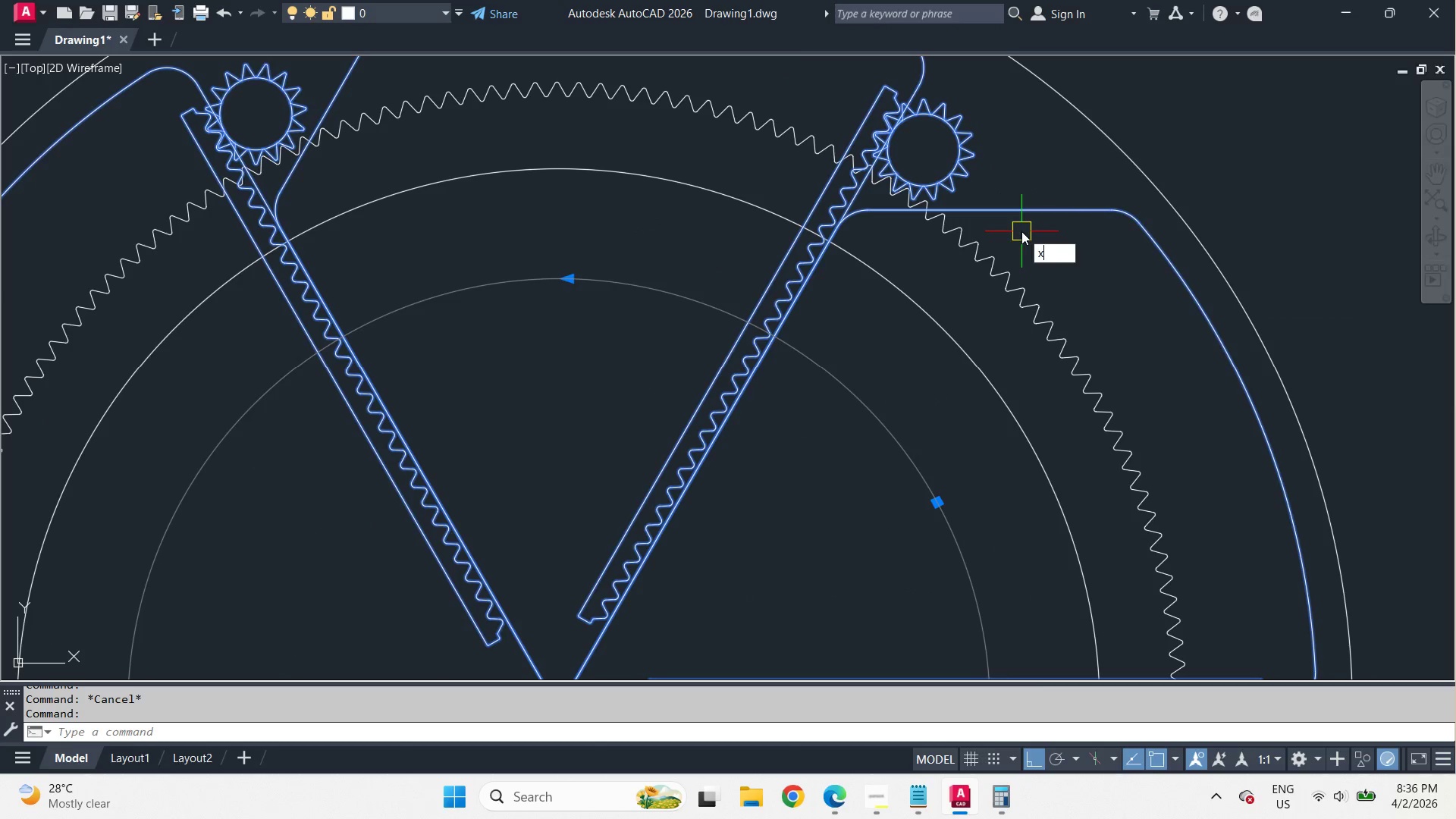 
key(Space)
 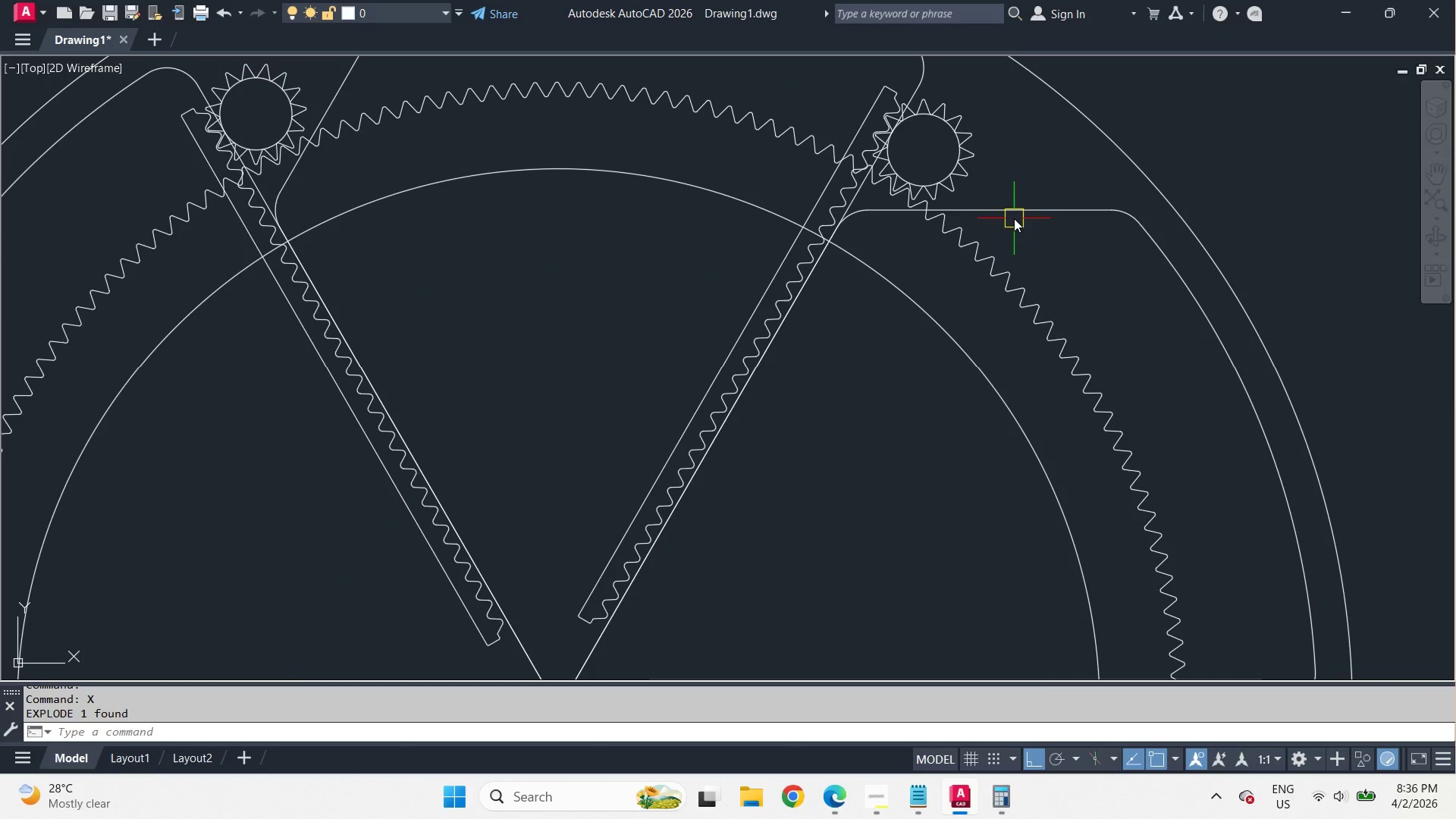 
left_click([1014, 218])
 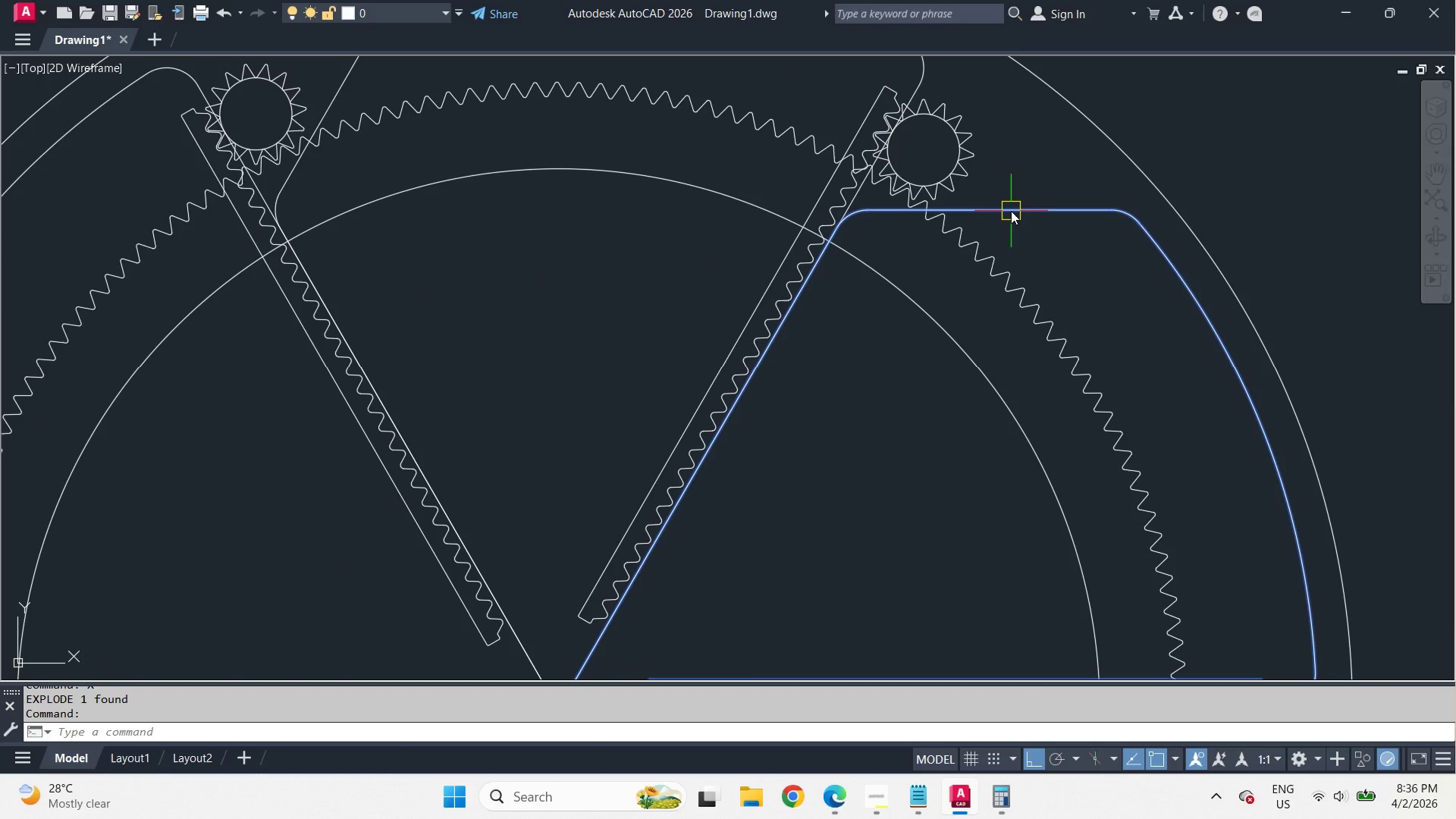 
right_click([1011, 211])
 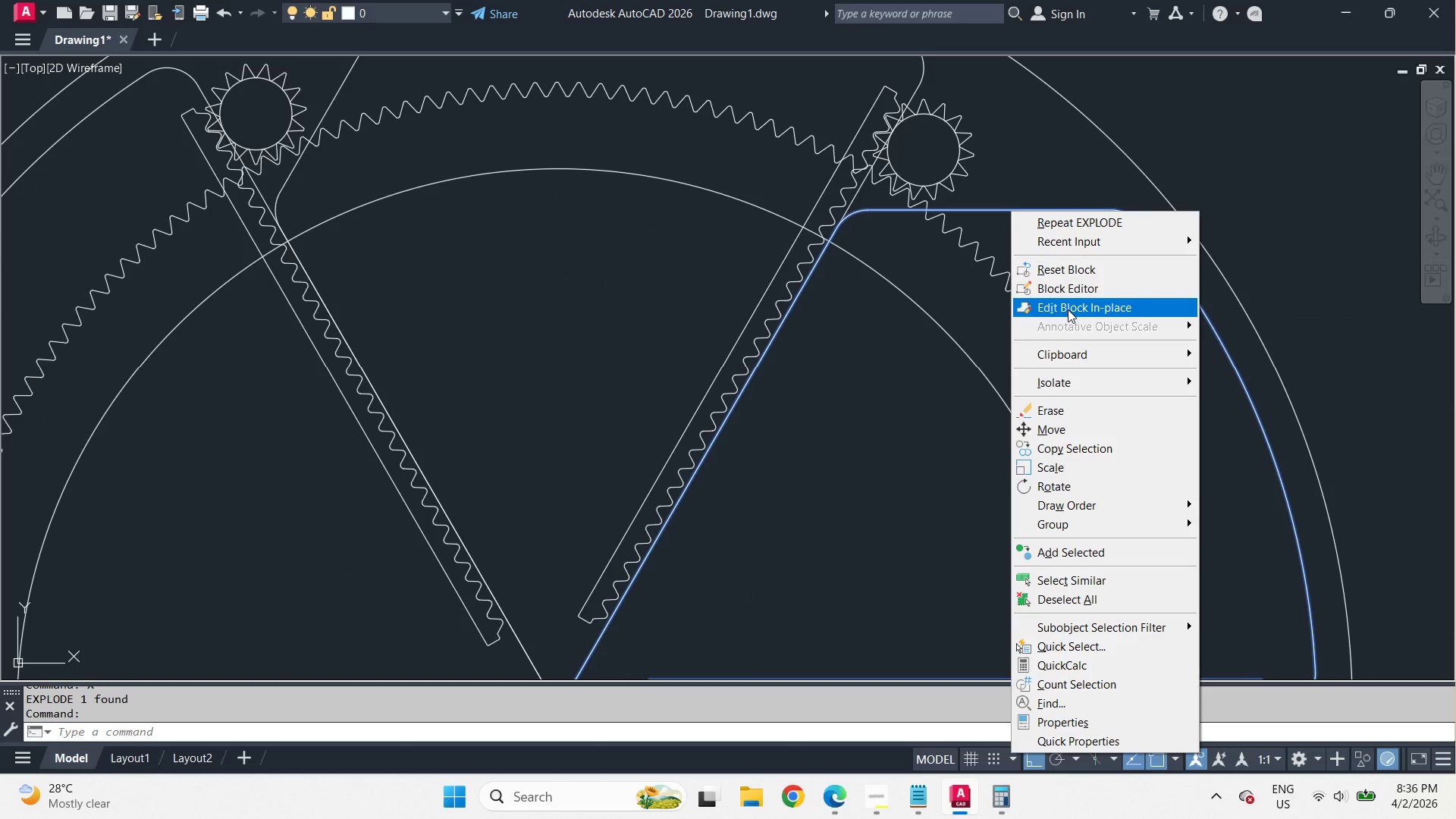 
left_click([1067, 309])
 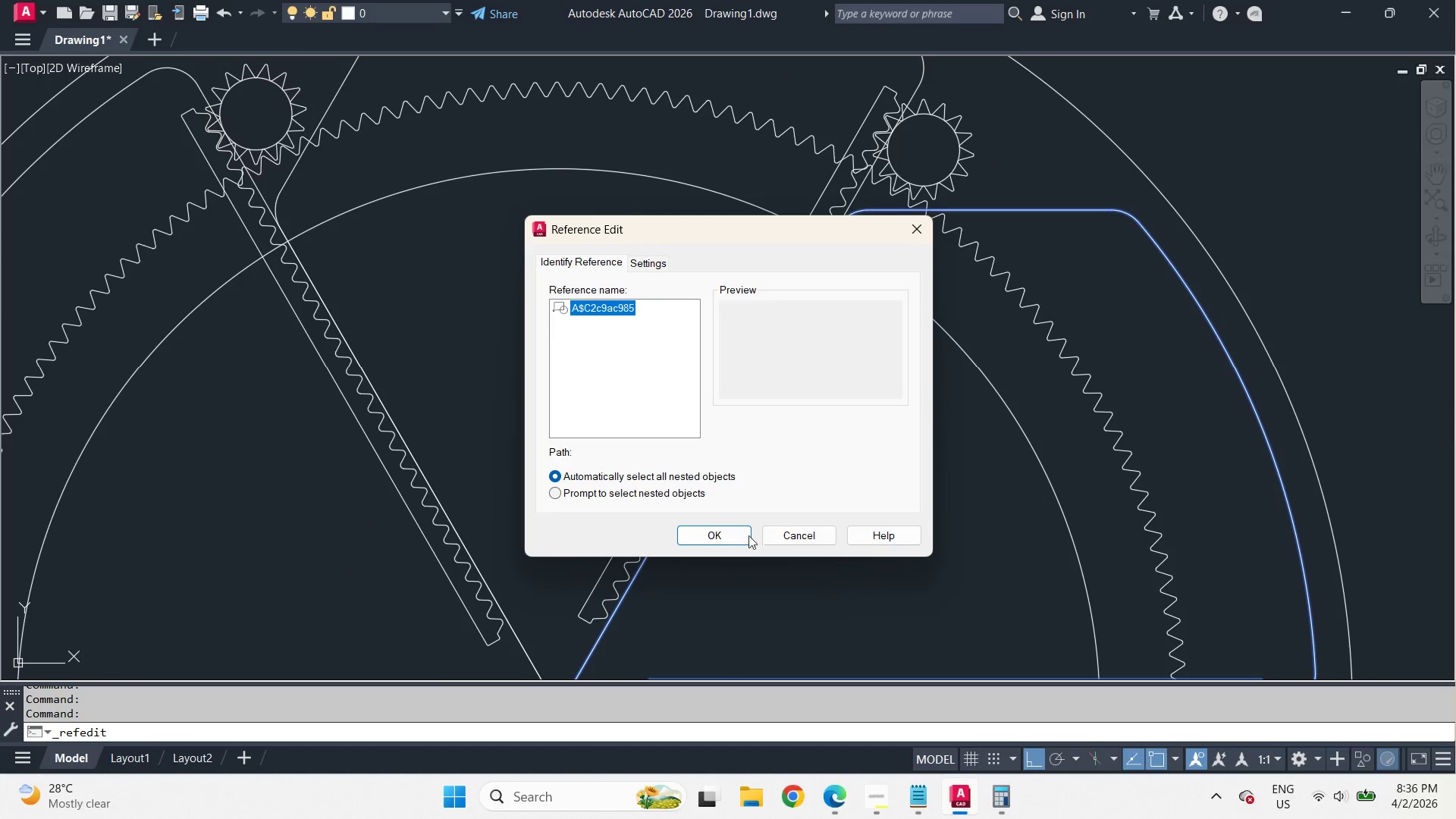 
left_click([726, 536])
 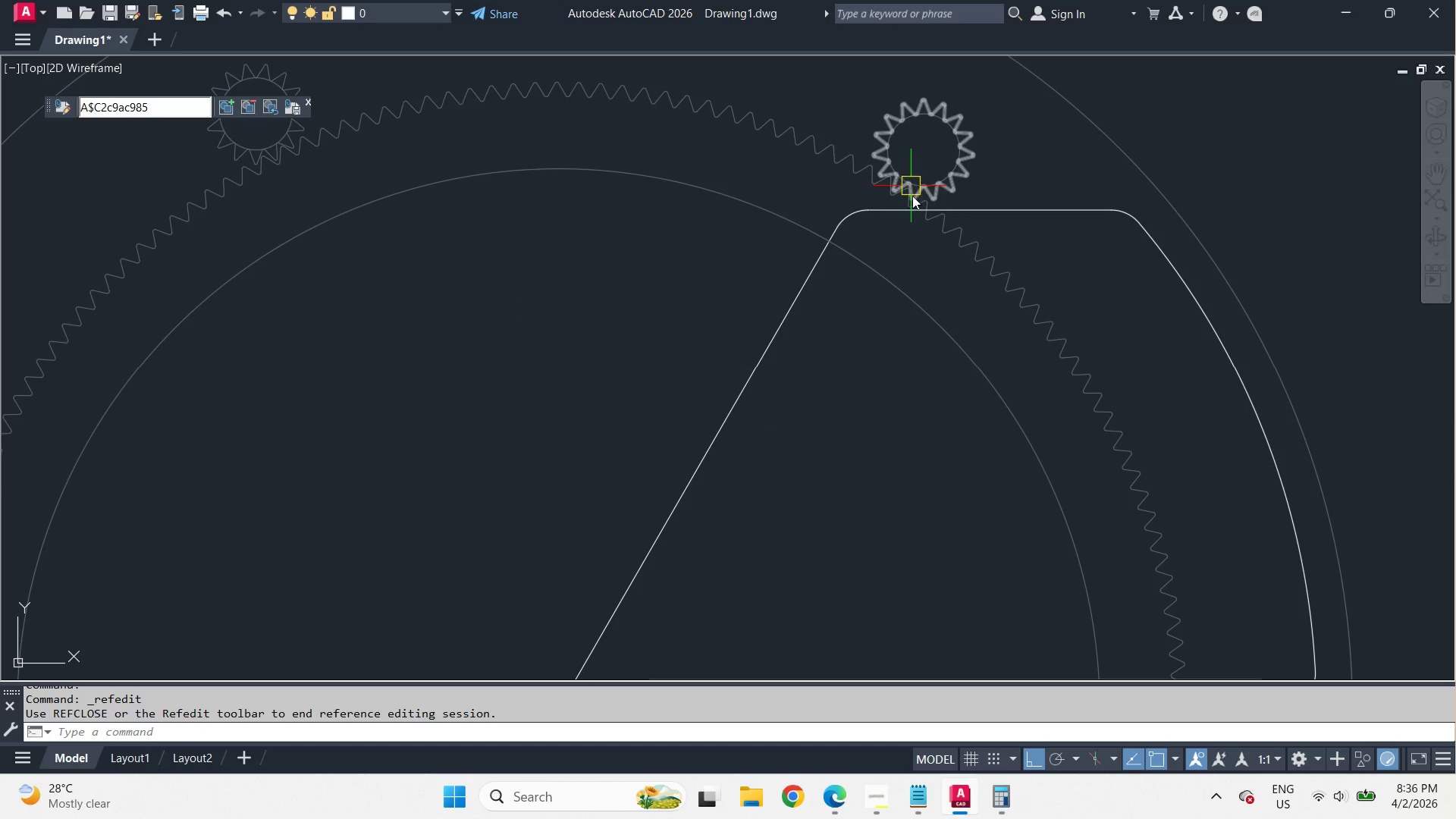 
scroll: coordinate [890, 236], scroll_direction: up, amount: 2.0
 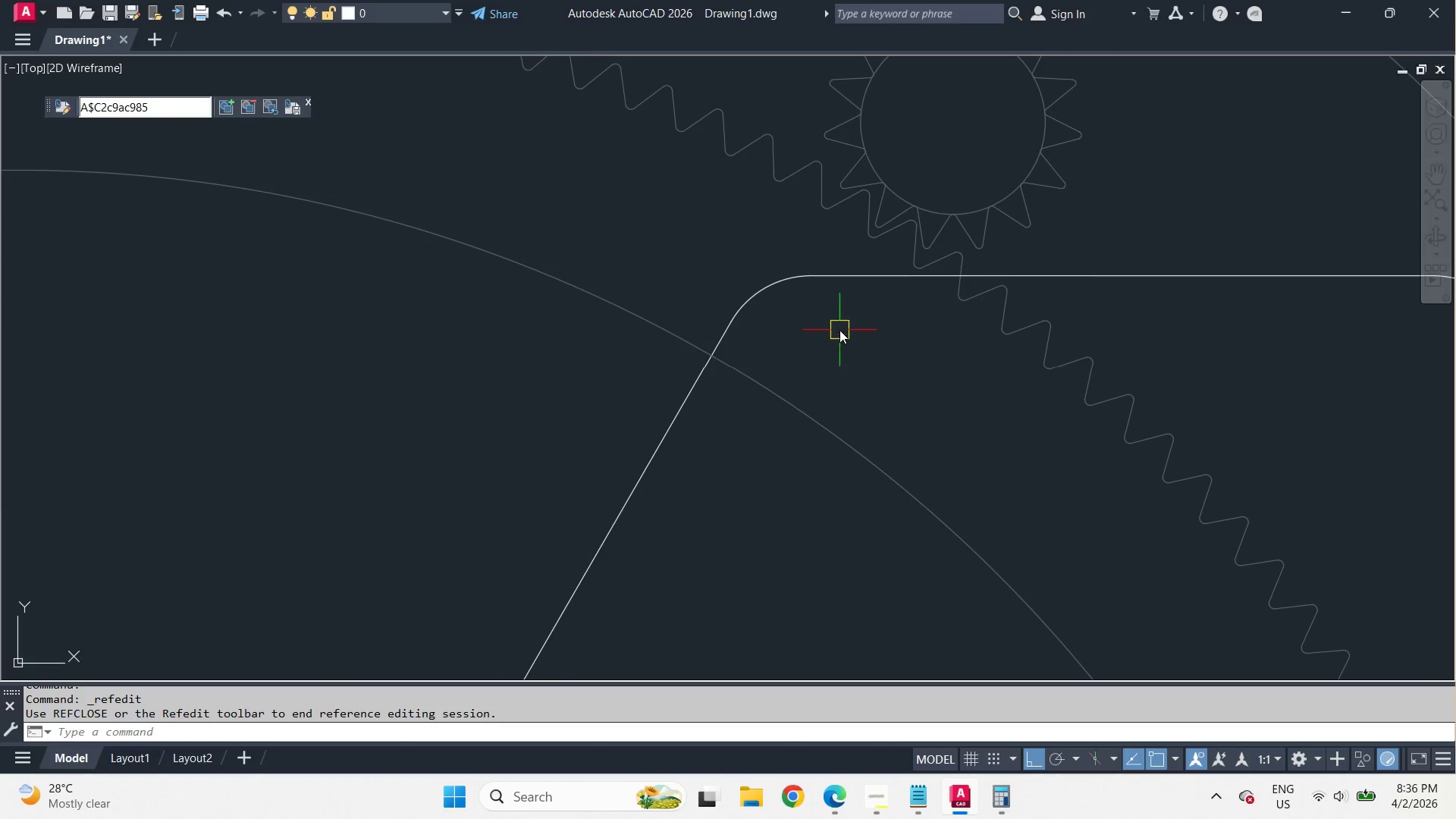 
left_click([774, 278])
 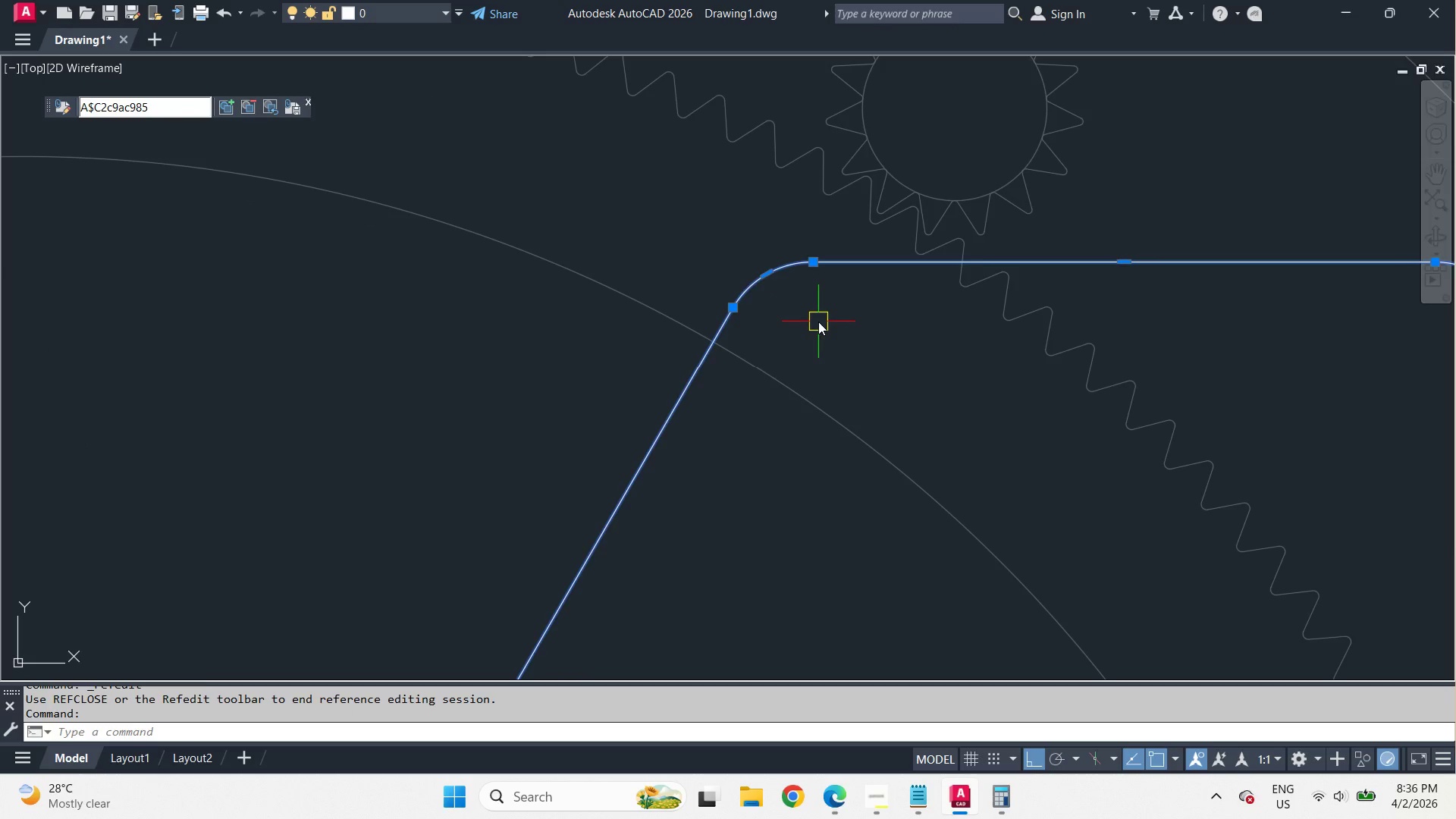 
key(Escape)
 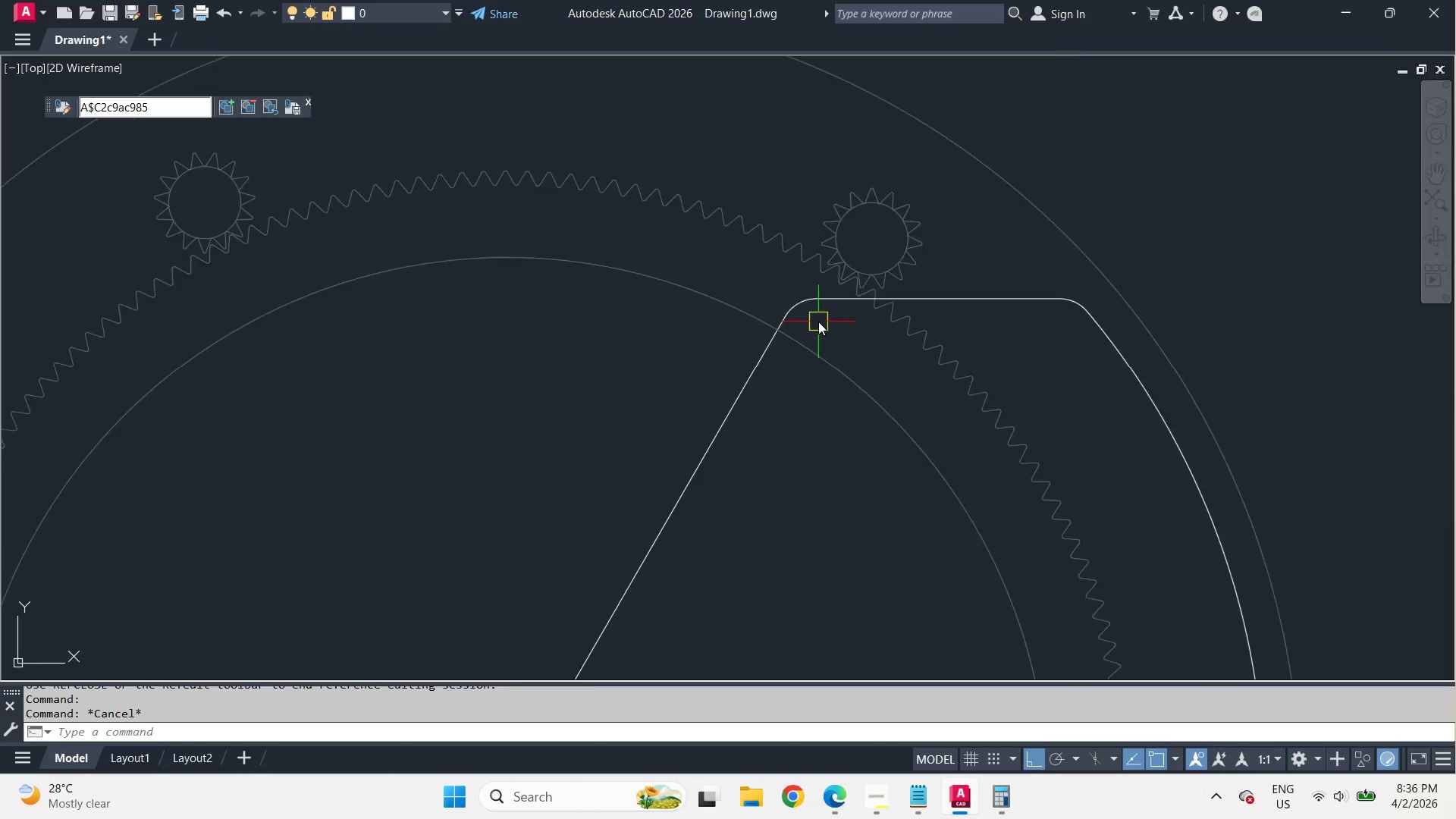 
scroll: coordinate [836, 335], scroll_direction: none, amount: 0.0
 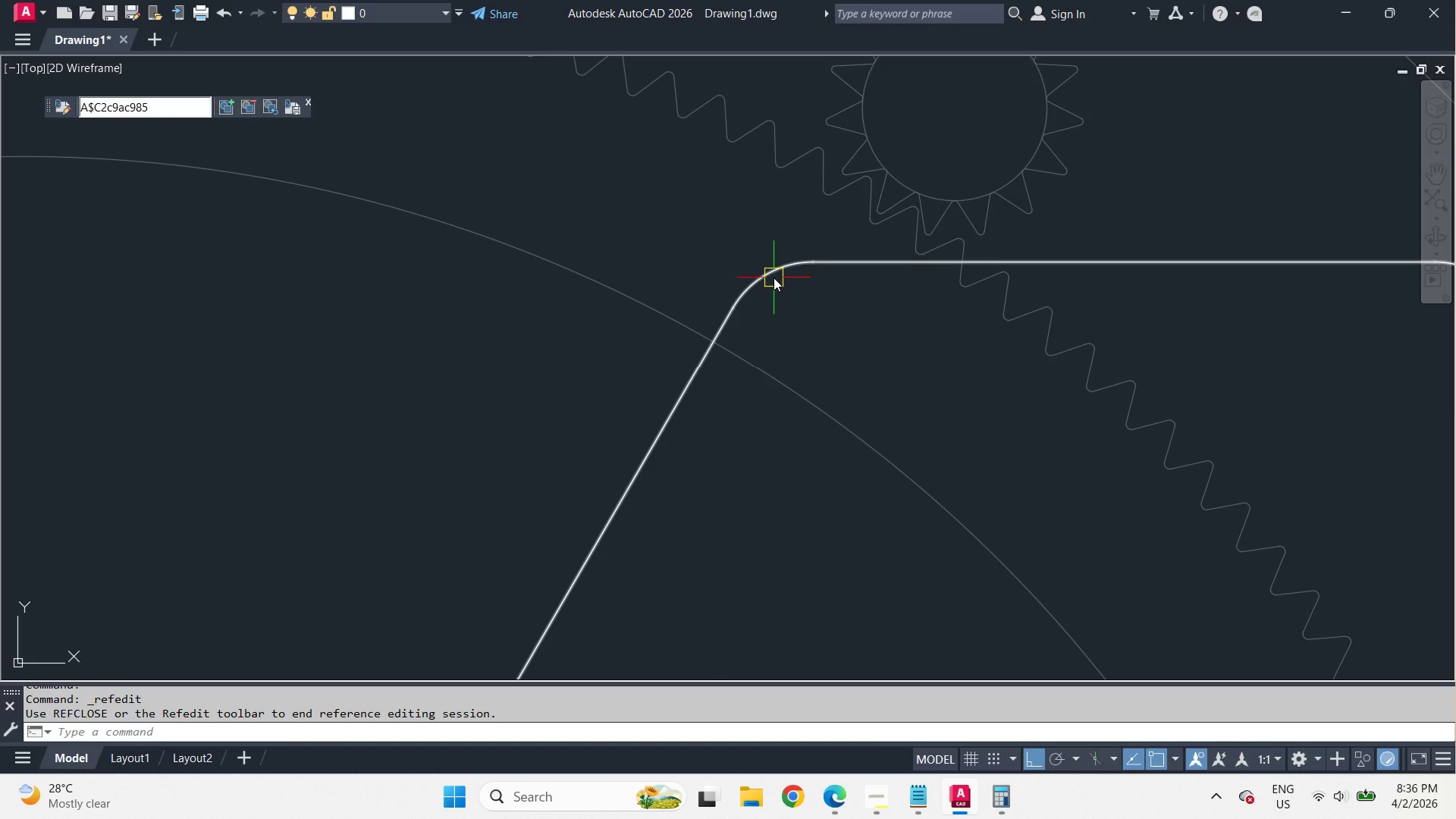 
scroll: coordinate [818, 322], scroll_direction: down, amount: 3.0
 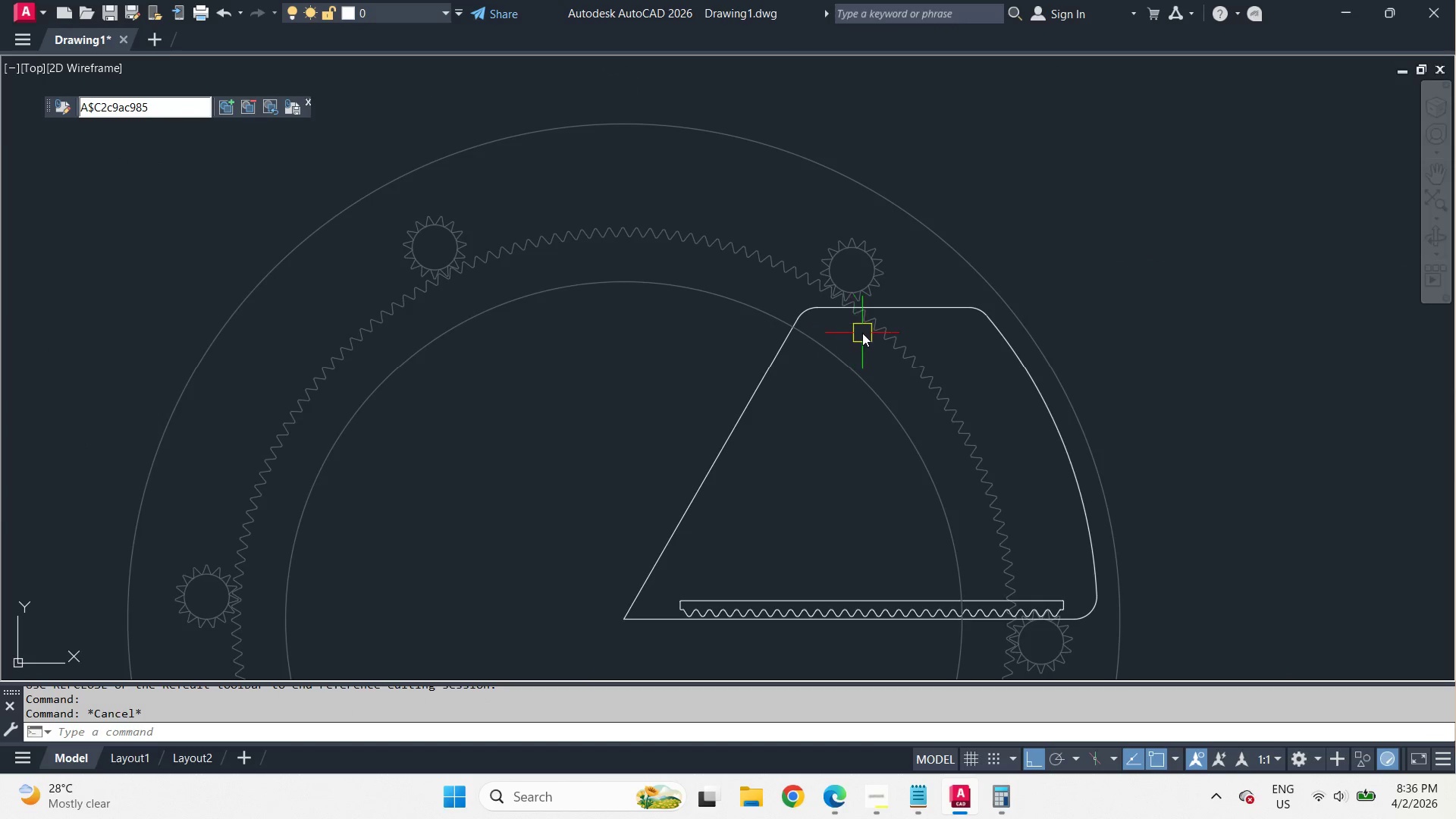 
type(br )
 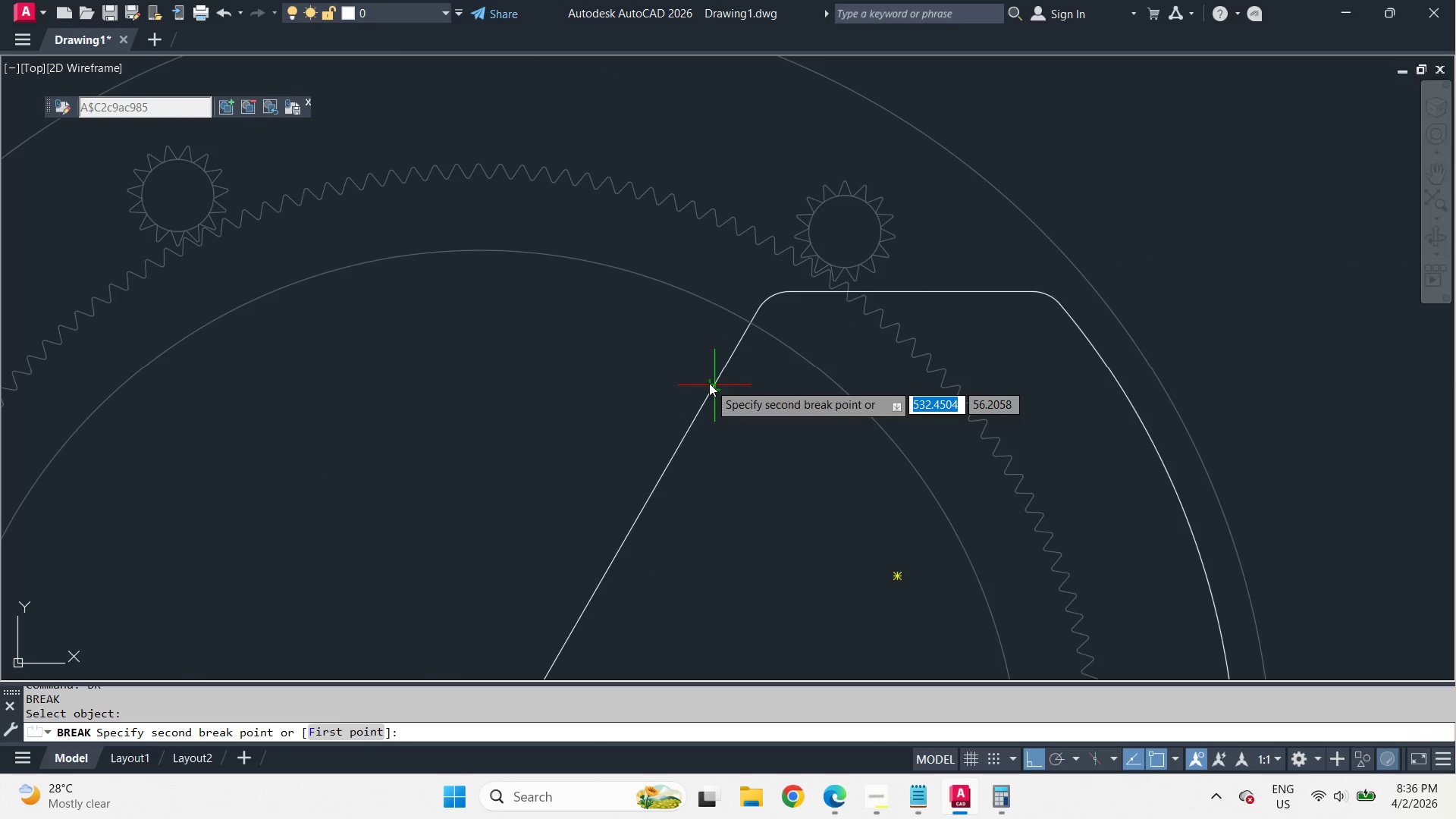 
scroll: coordinate [863, 333], scroll_direction: up, amount: 1.0
 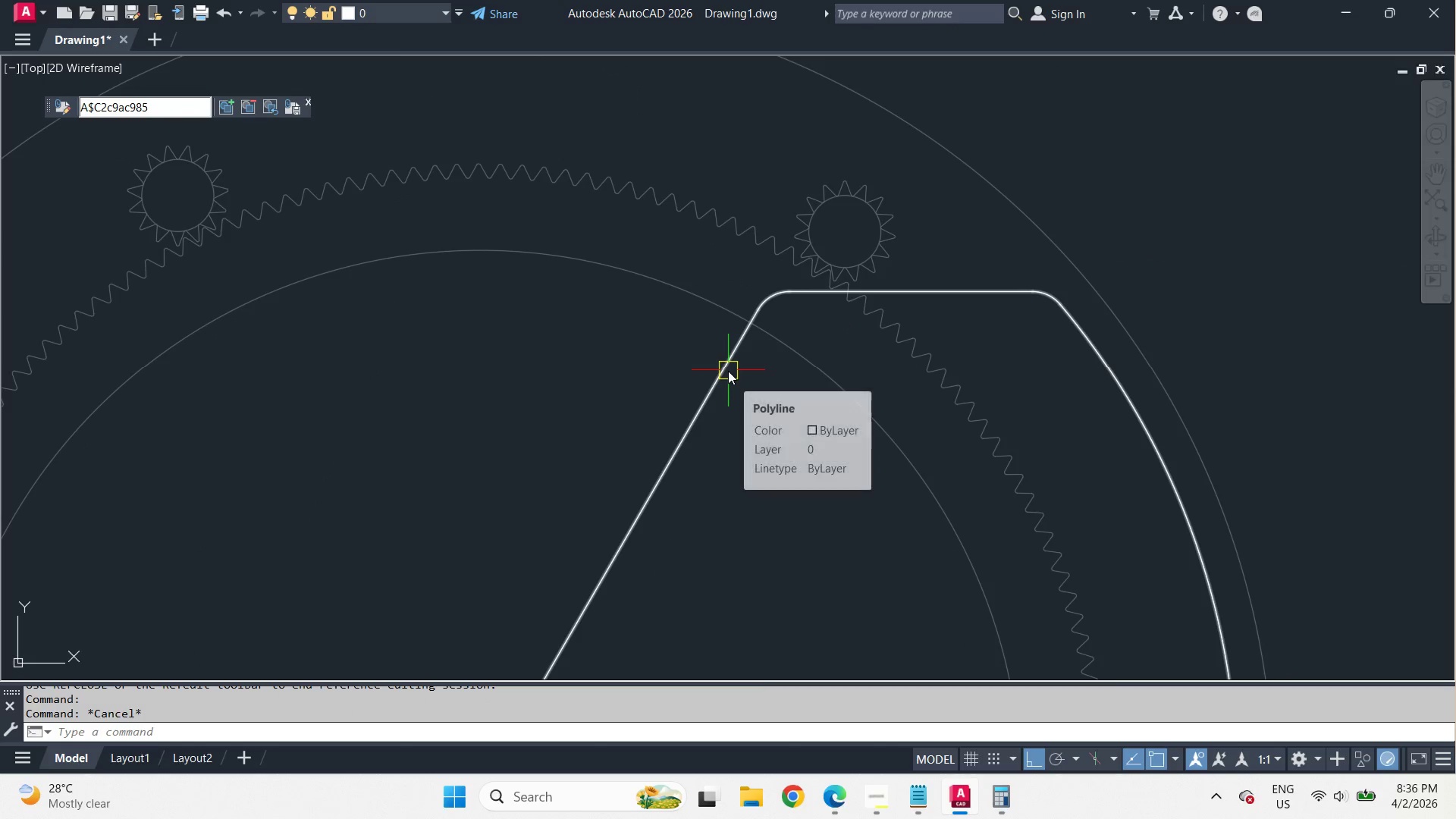 
left_click_drag(start_coordinate=[709, 383], to_coordinate=[718, 363])
 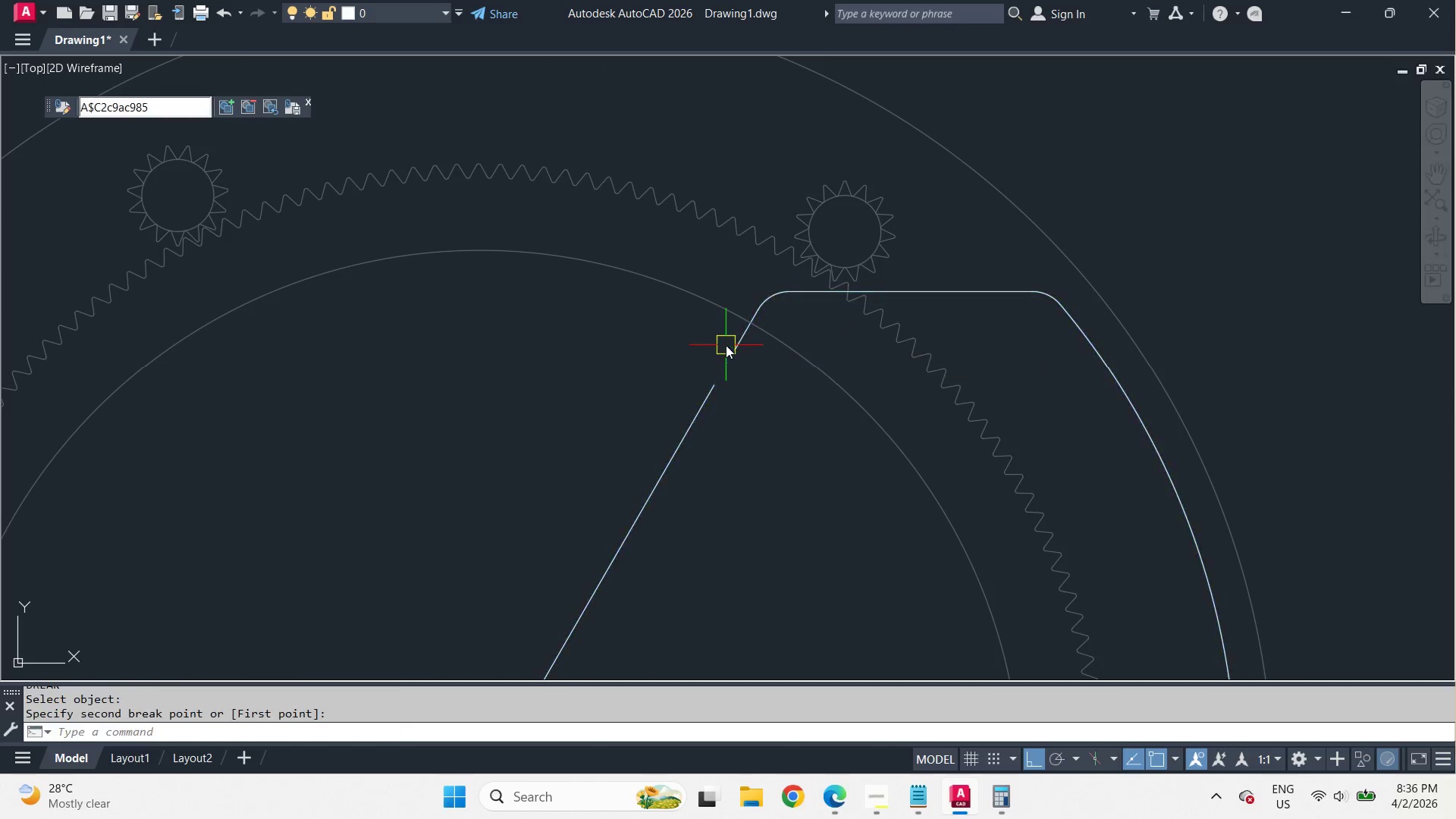 
double_click([726, 345])
 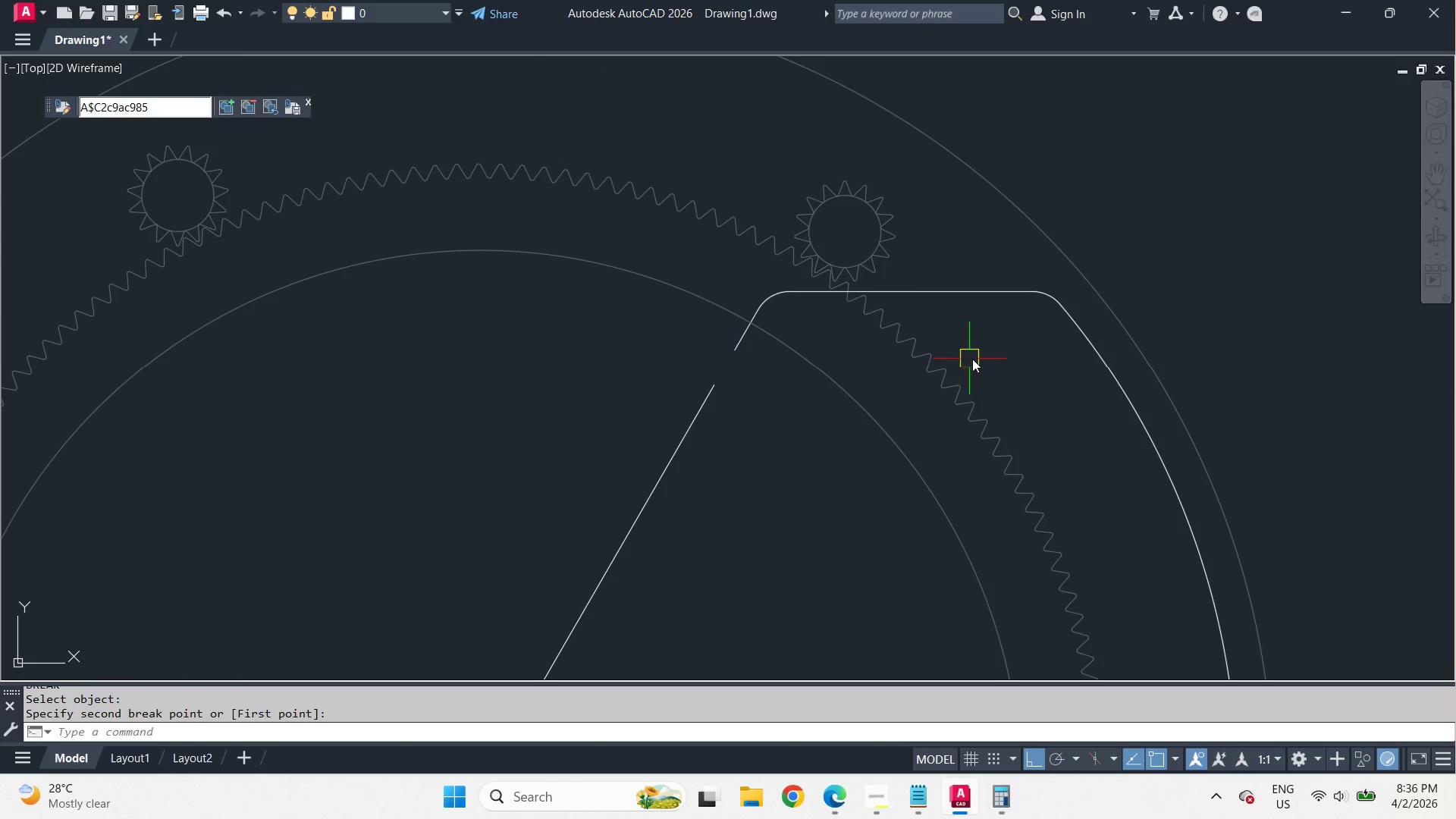 
key(Space)
 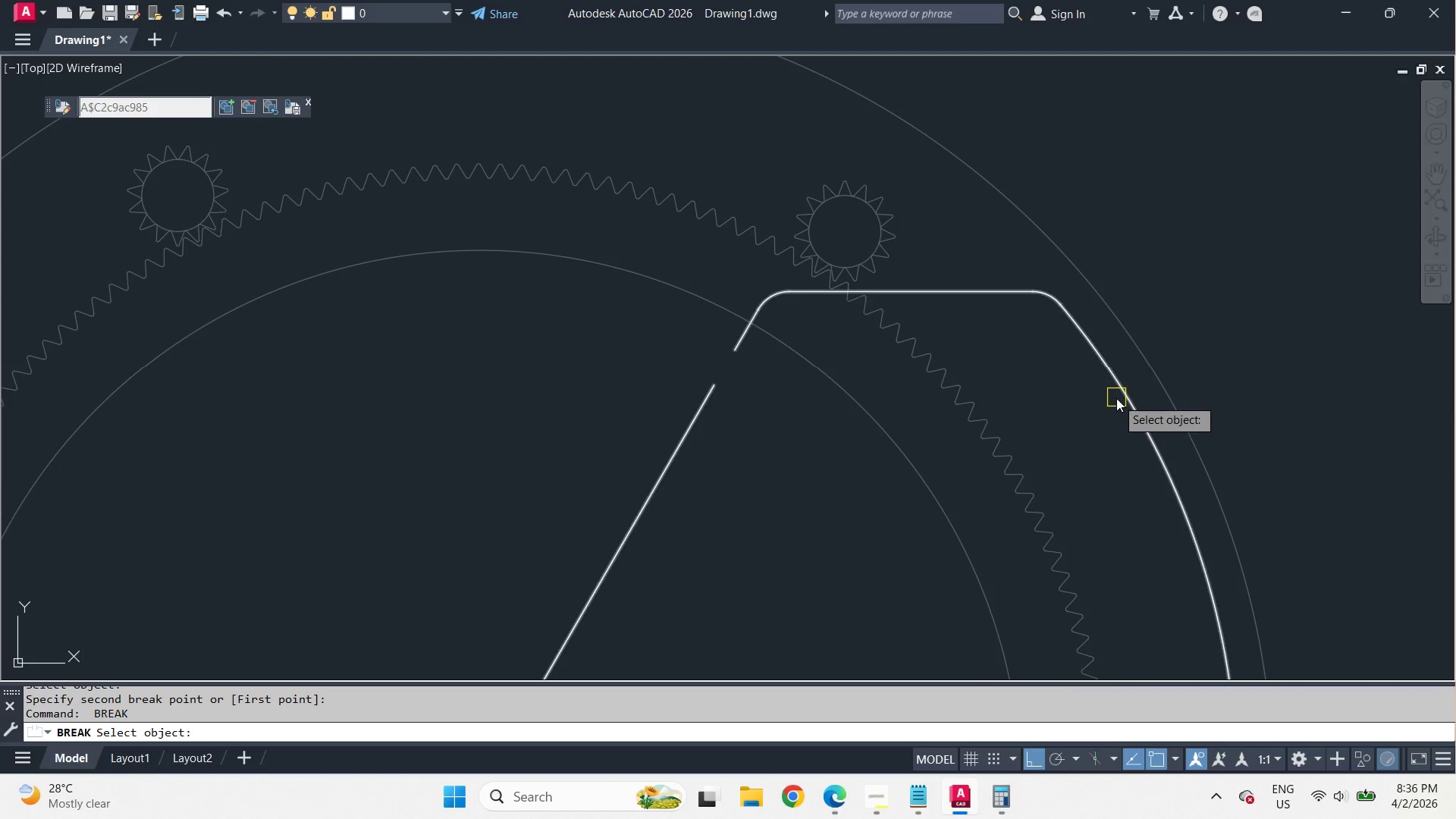 
left_click_drag(start_coordinate=[1117, 398], to_coordinate=[1107, 381])
 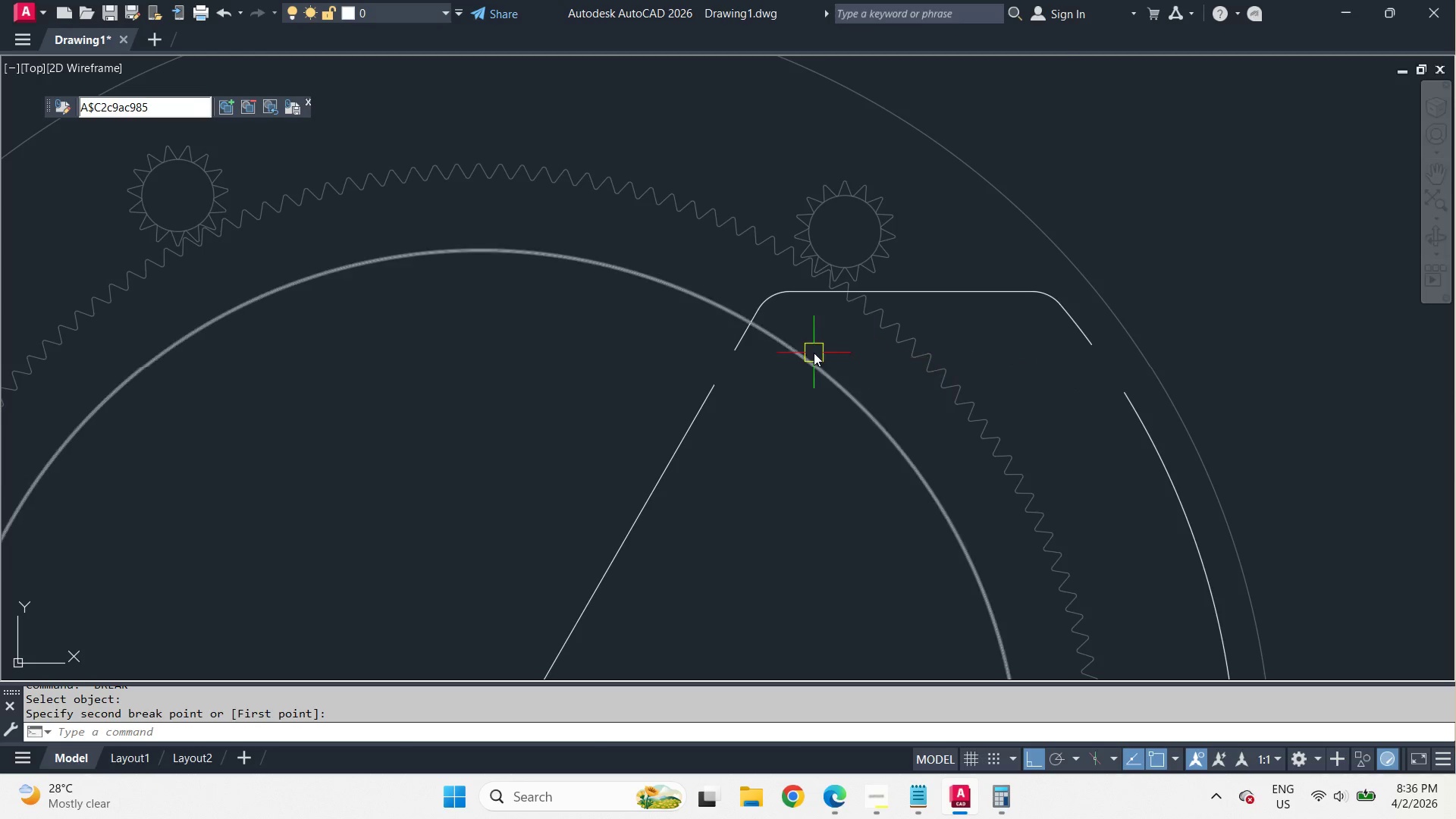 
scroll: coordinate [814, 328], scroll_direction: up, amount: 2.0
 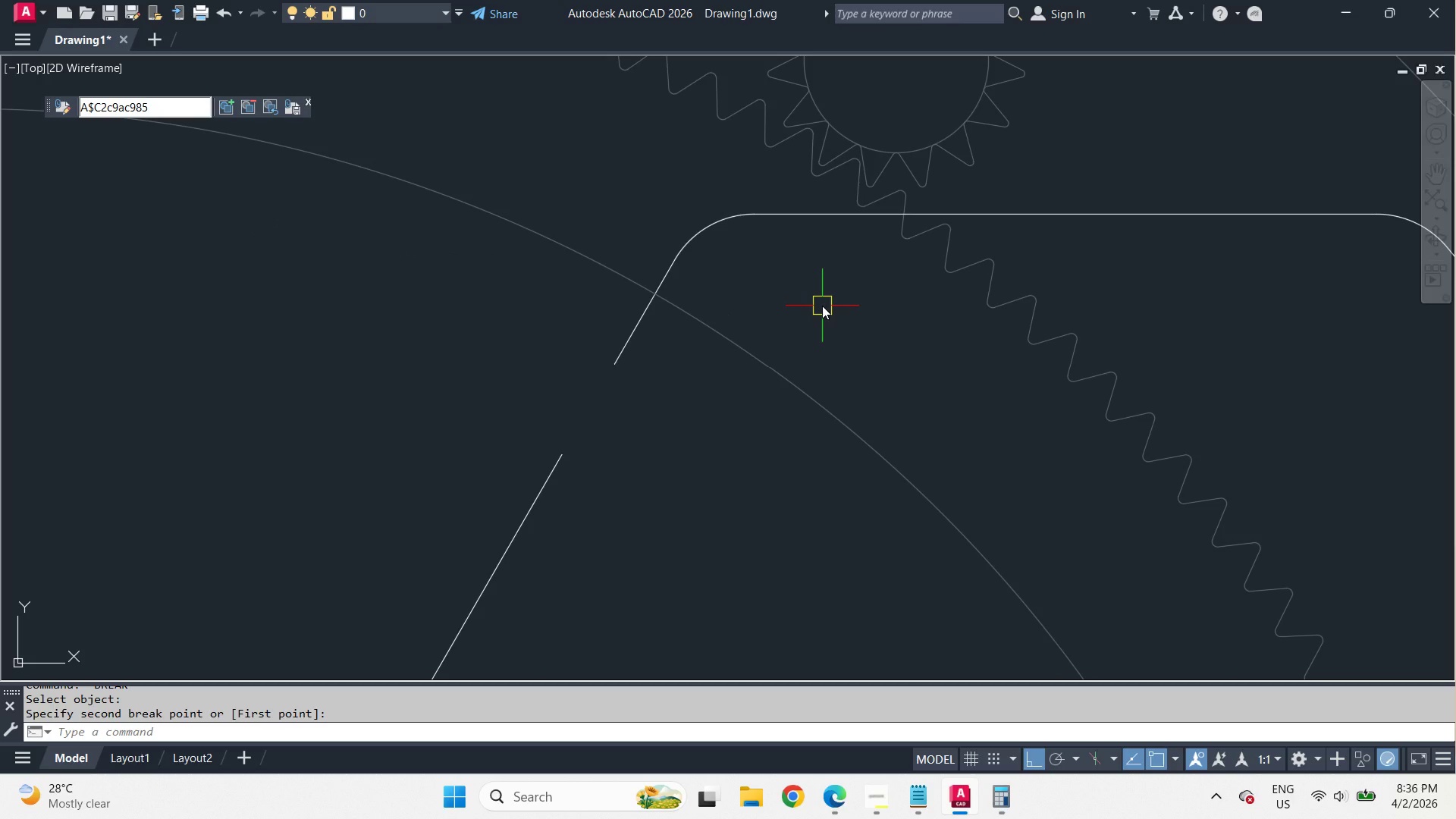 
wait(5.31)
 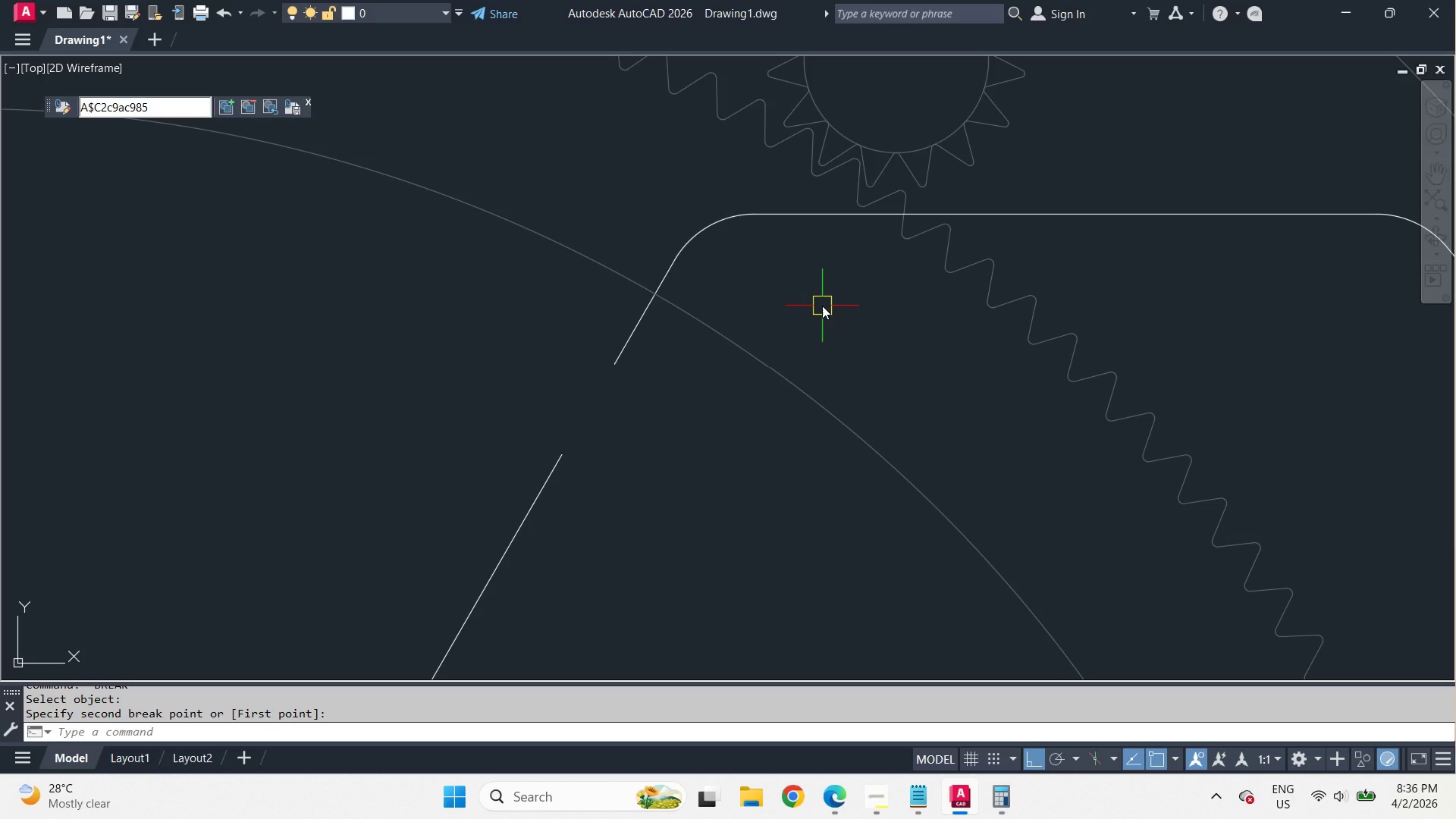 
left_click([712, 228])
 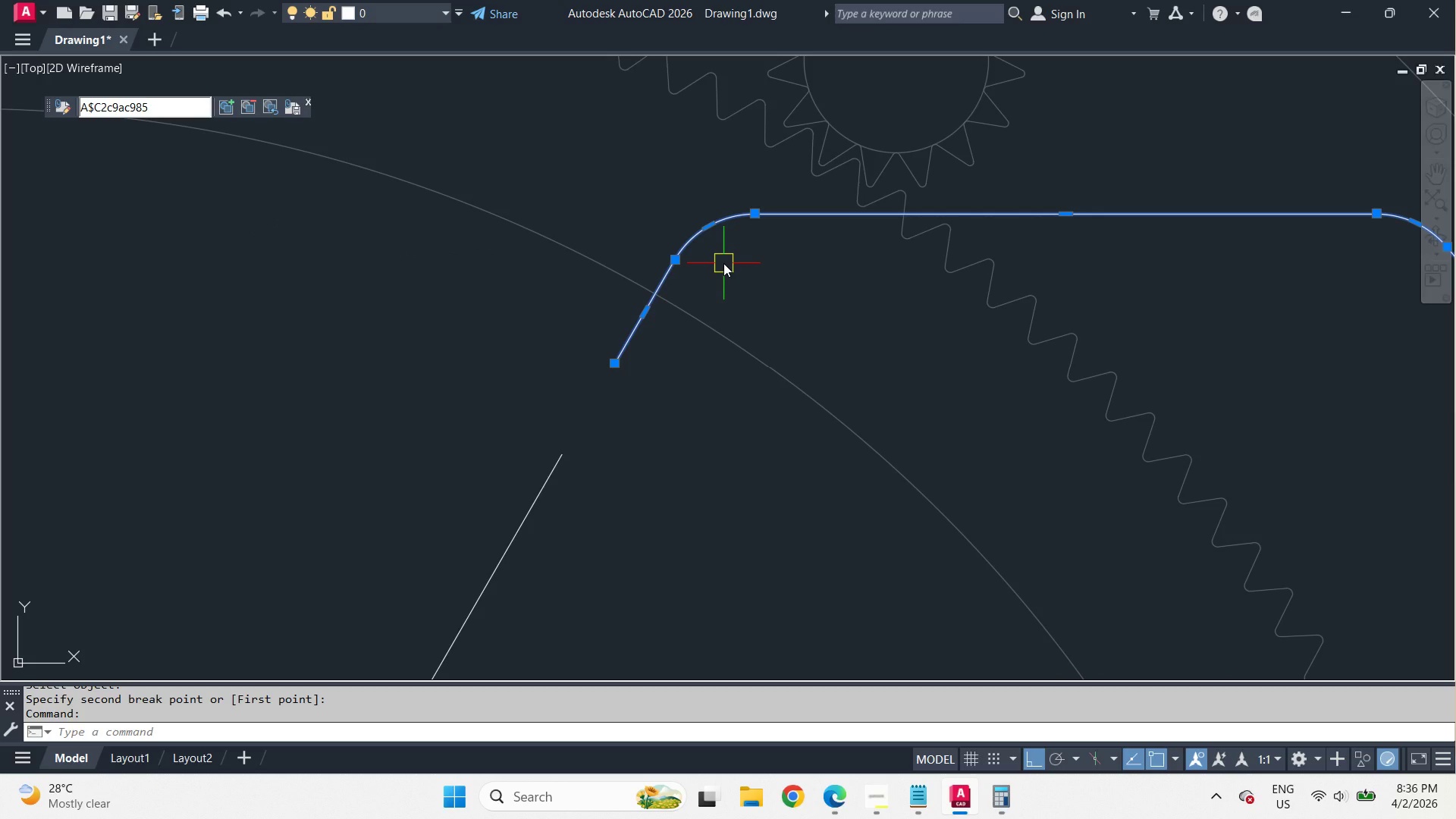 
key(Escape)
 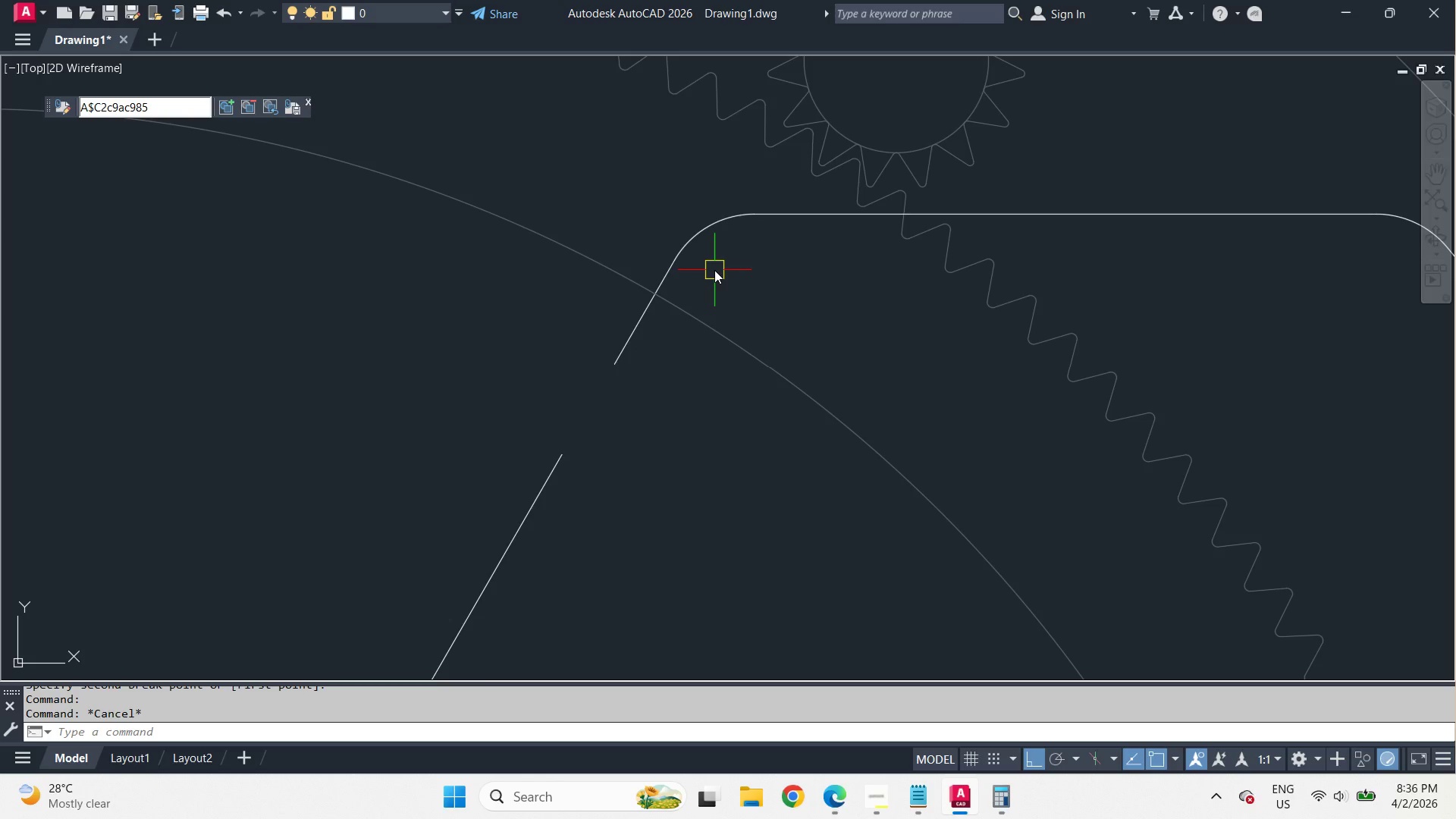 
key(C)
 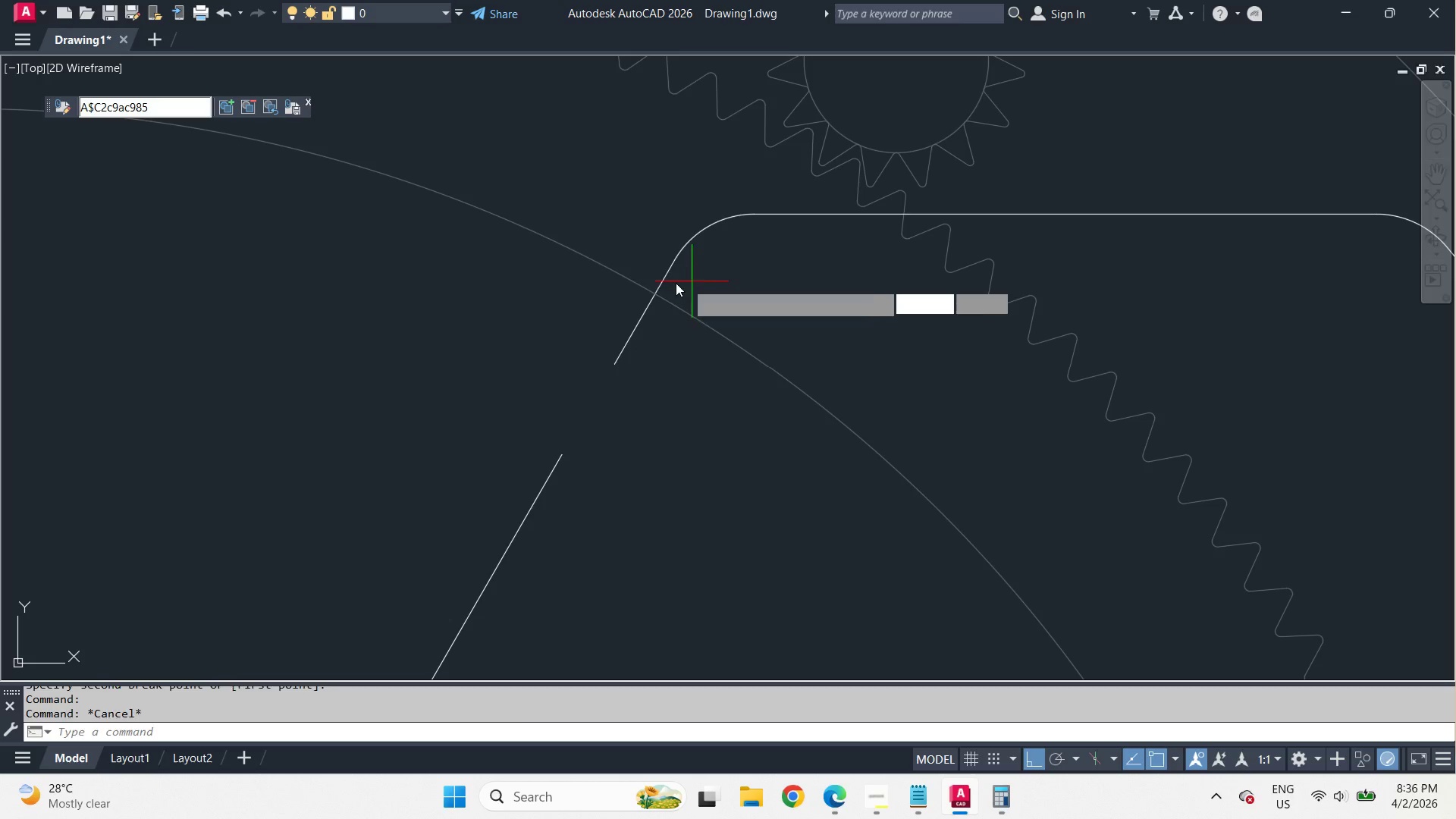 
key(Space)
 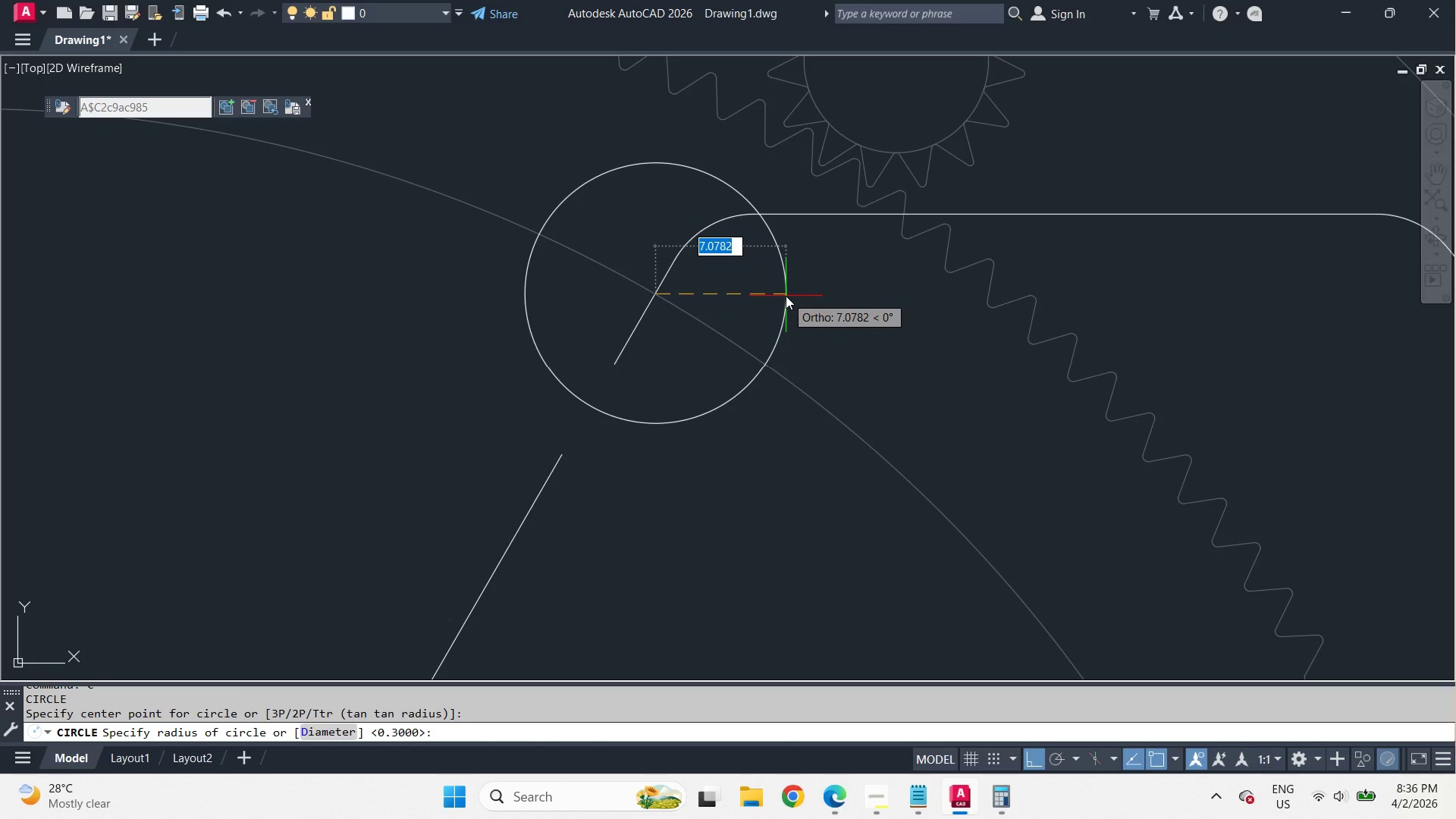 
key(5)
 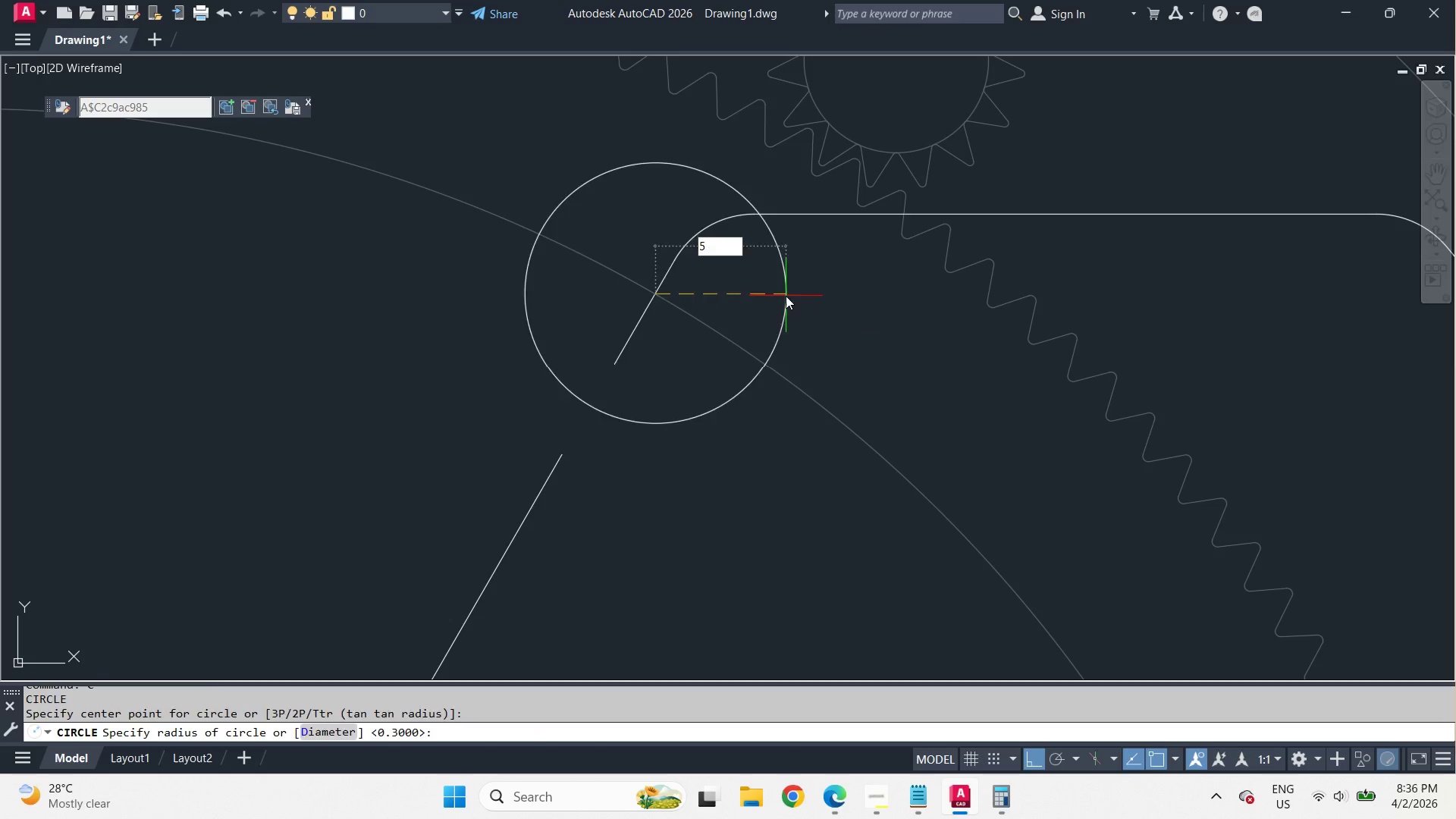 
key(Space)
 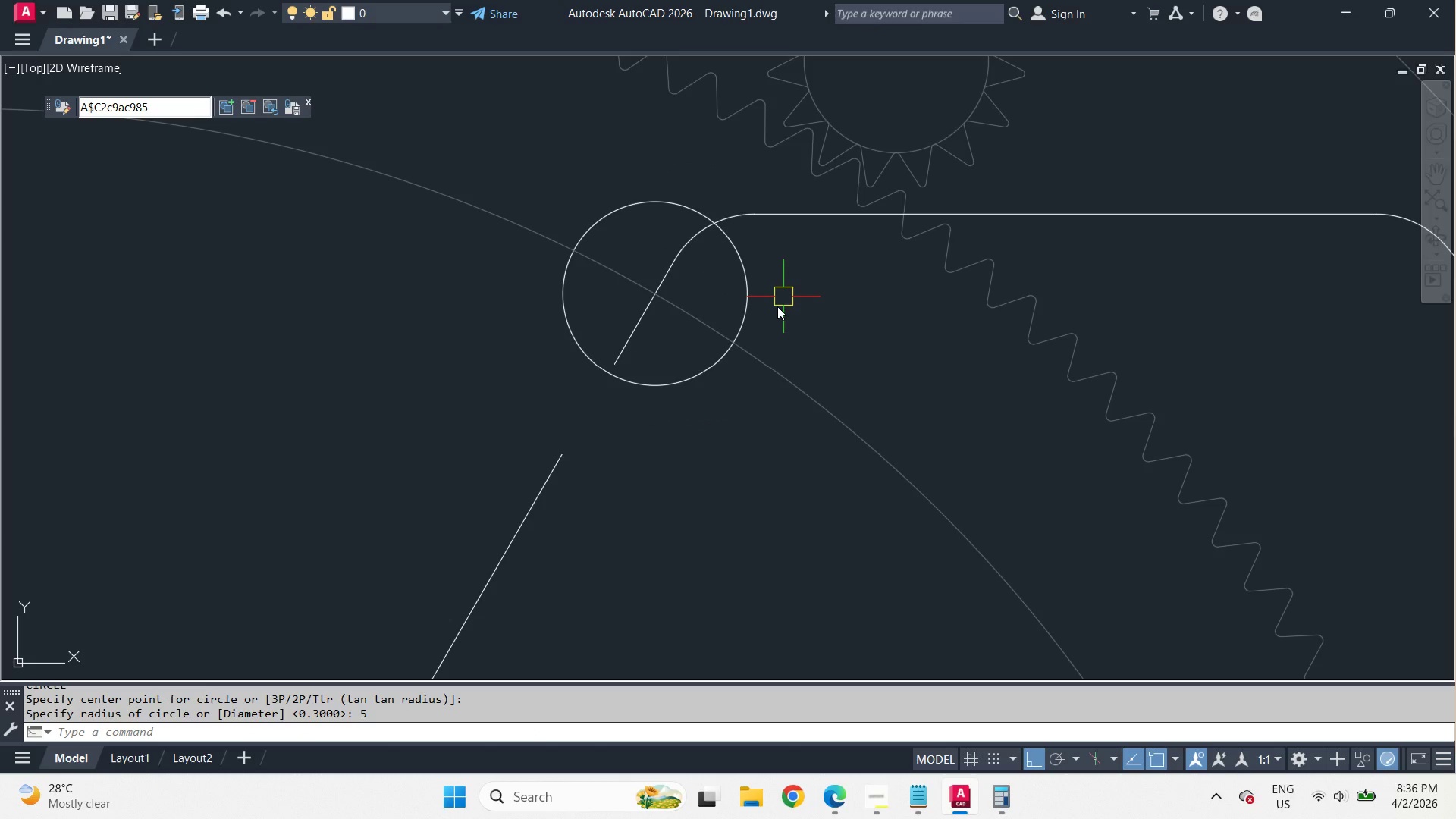 
key(Space)
 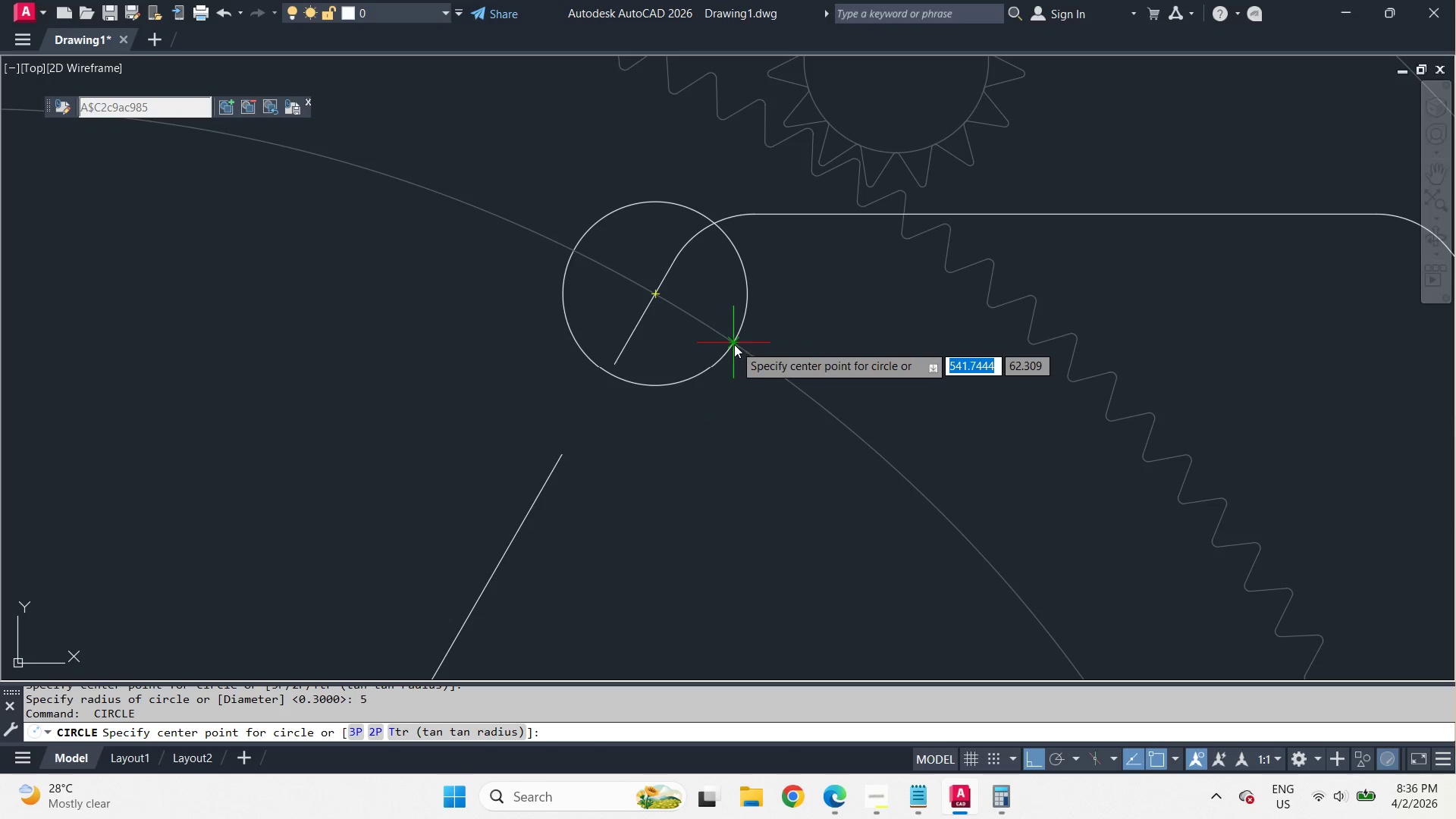 
left_click([734, 344])
 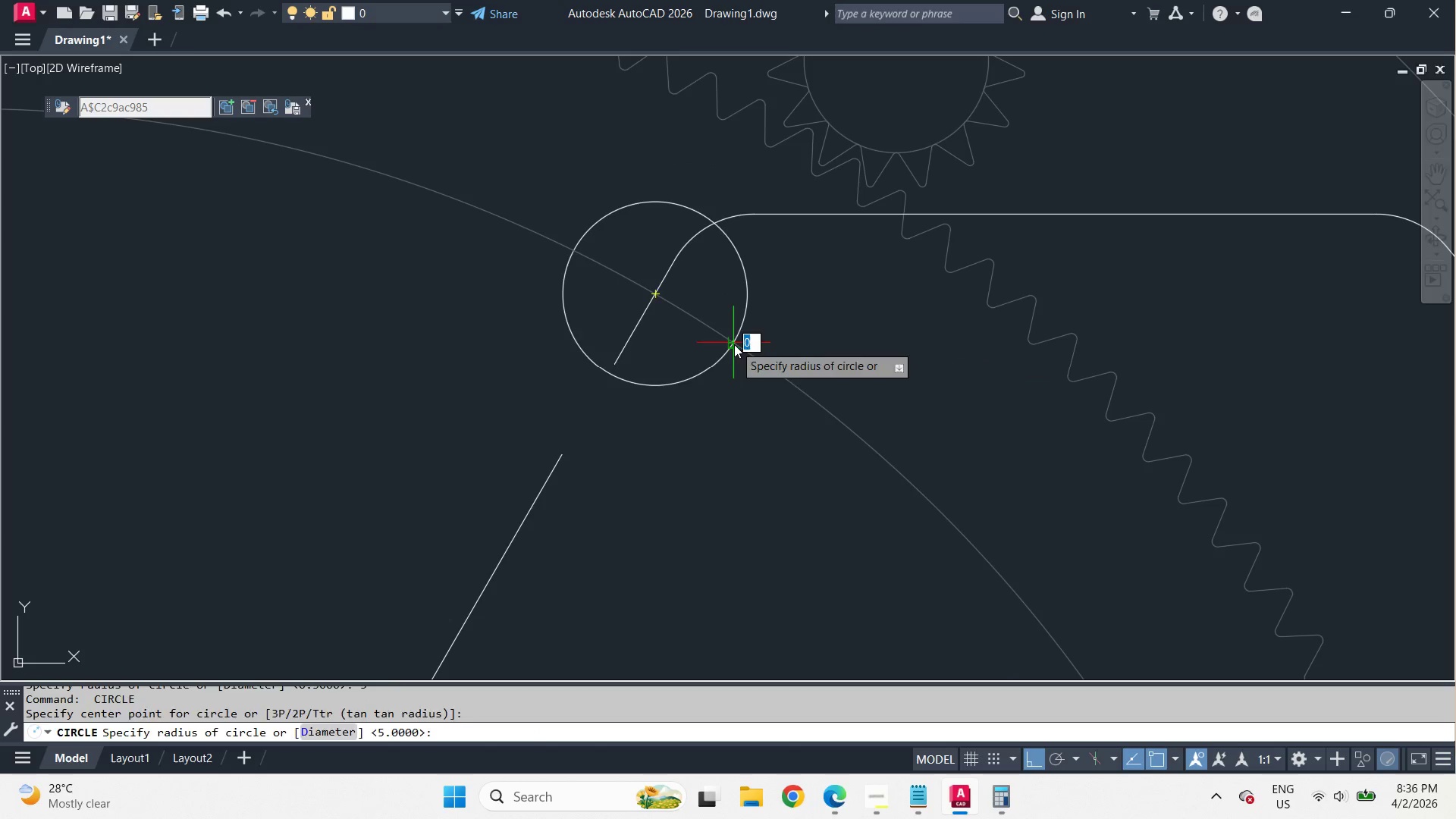 
key(Space)
 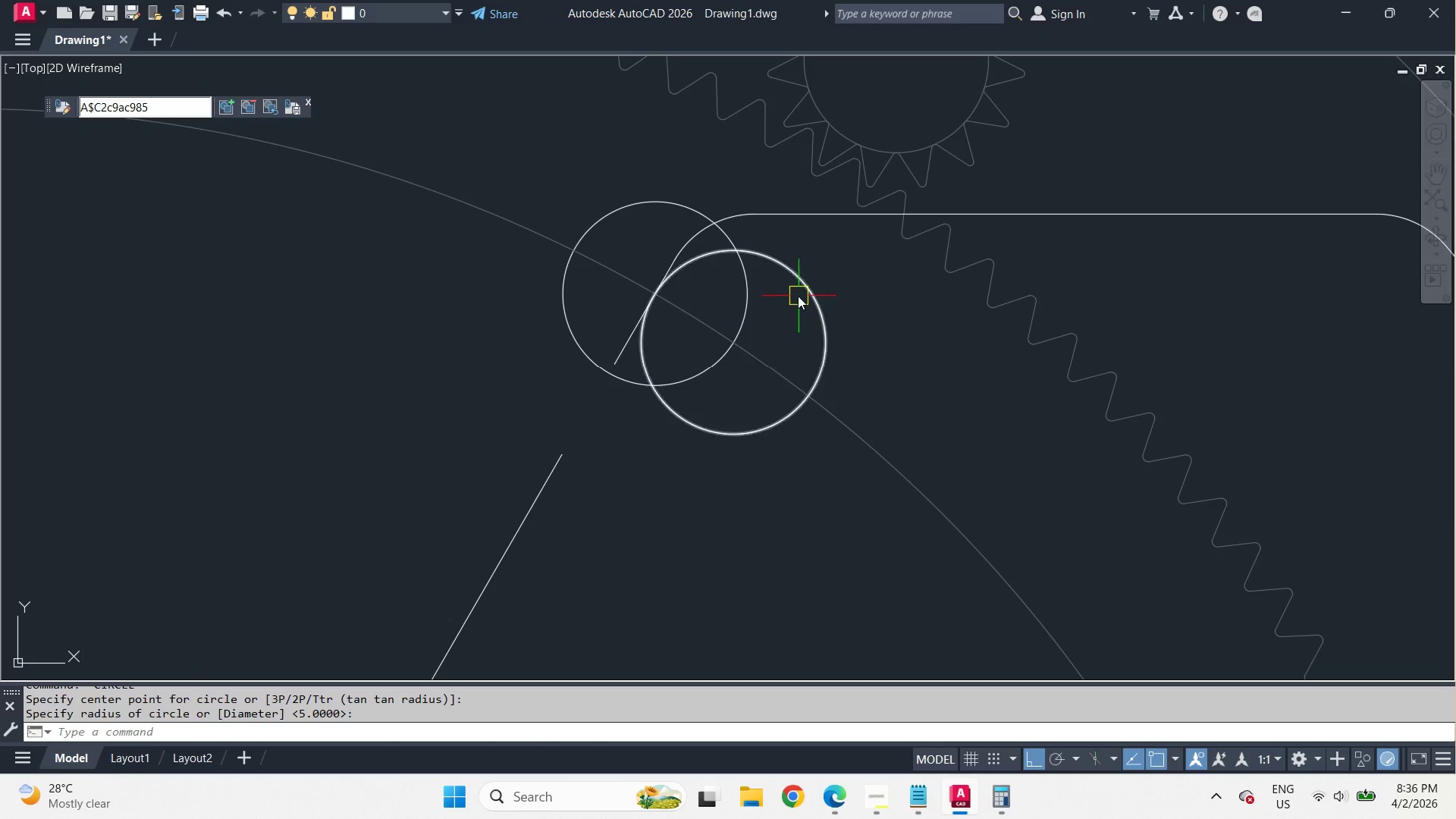 
scroll: coordinate [722, 268], scroll_direction: down, amount: 2.0
 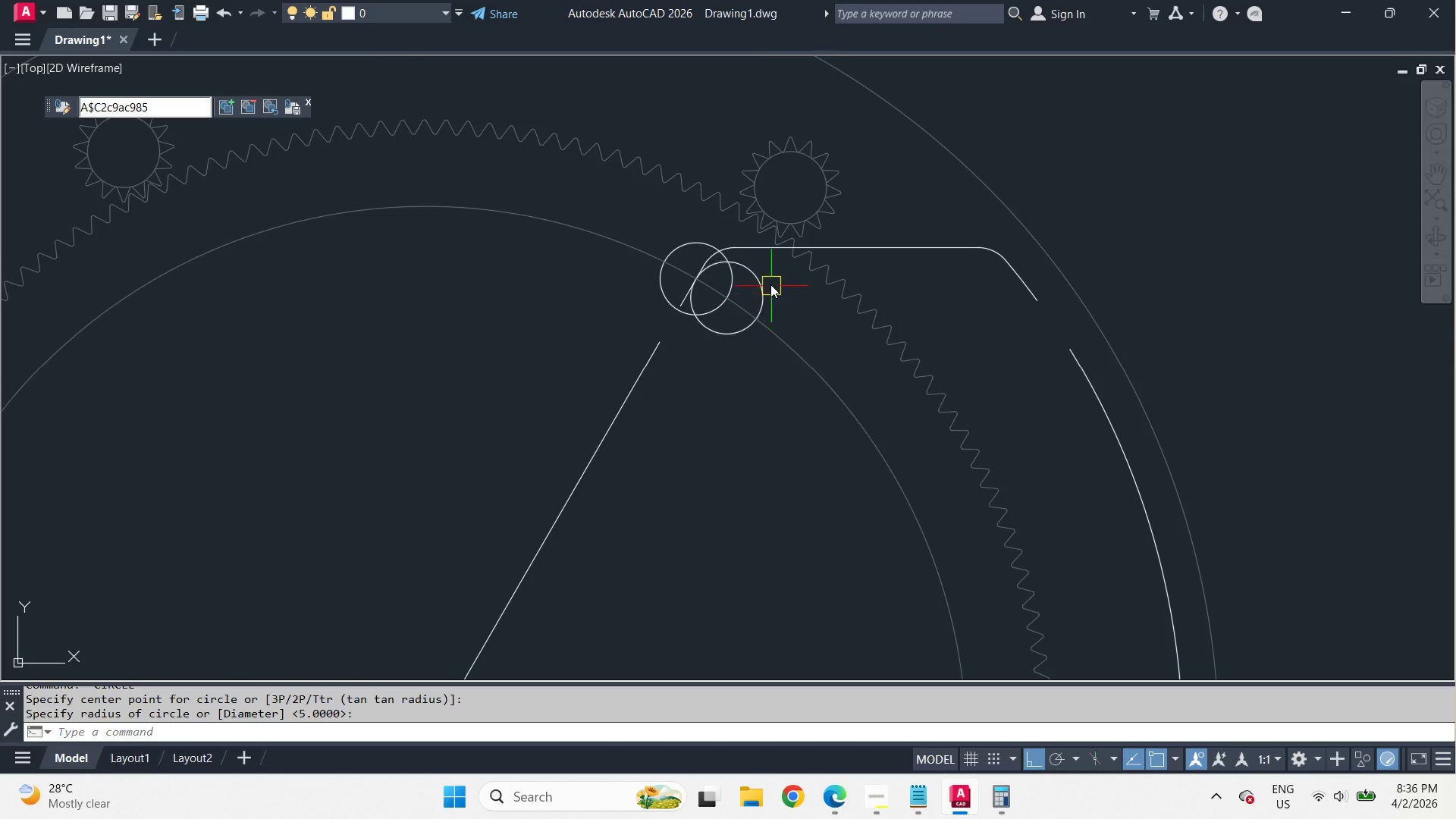 
scroll: coordinate [768, 279], scroll_direction: up, amount: 2.0
 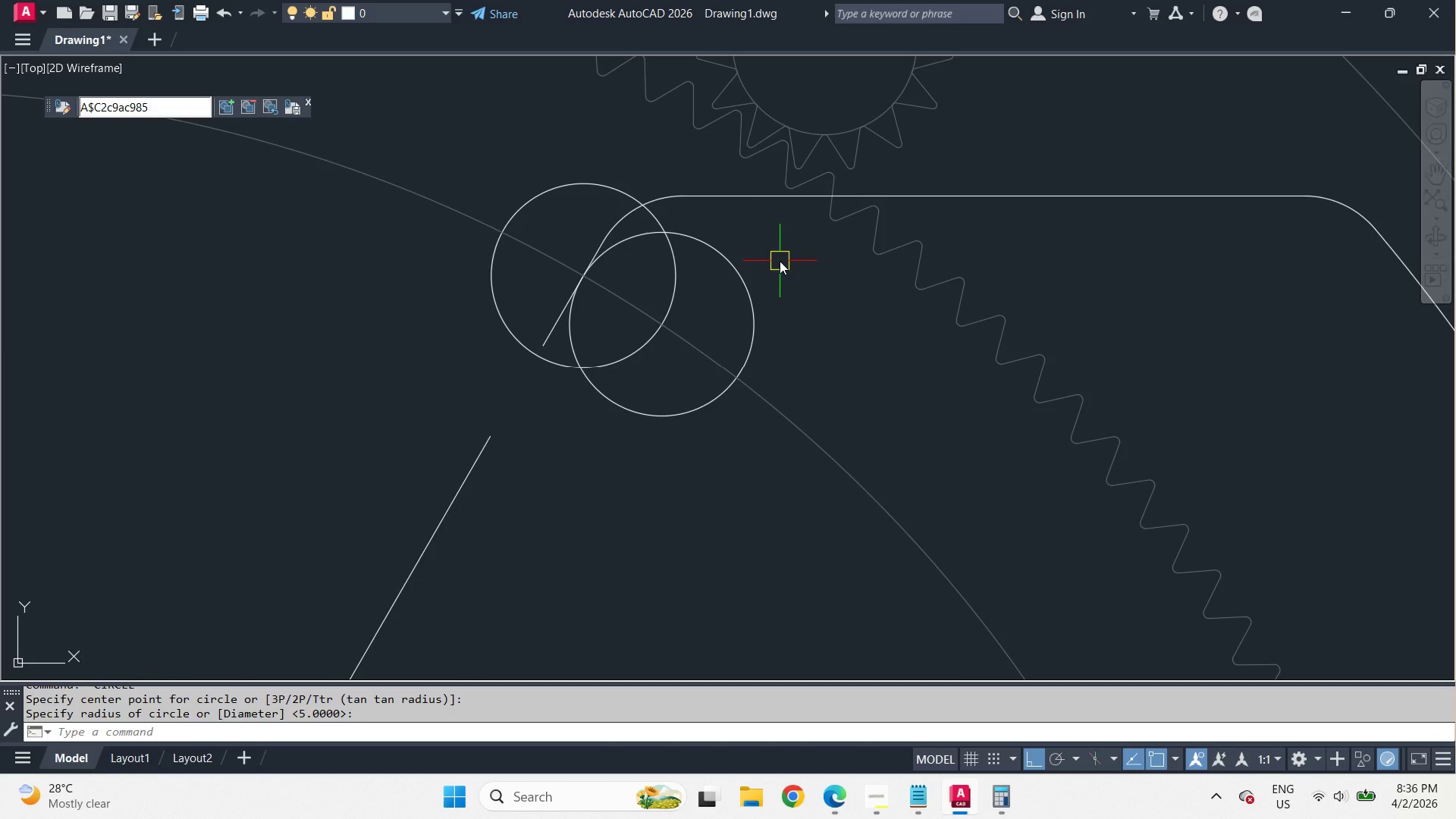 
scroll: coordinate [780, 261], scroll_direction: down, amount: 3.0
 